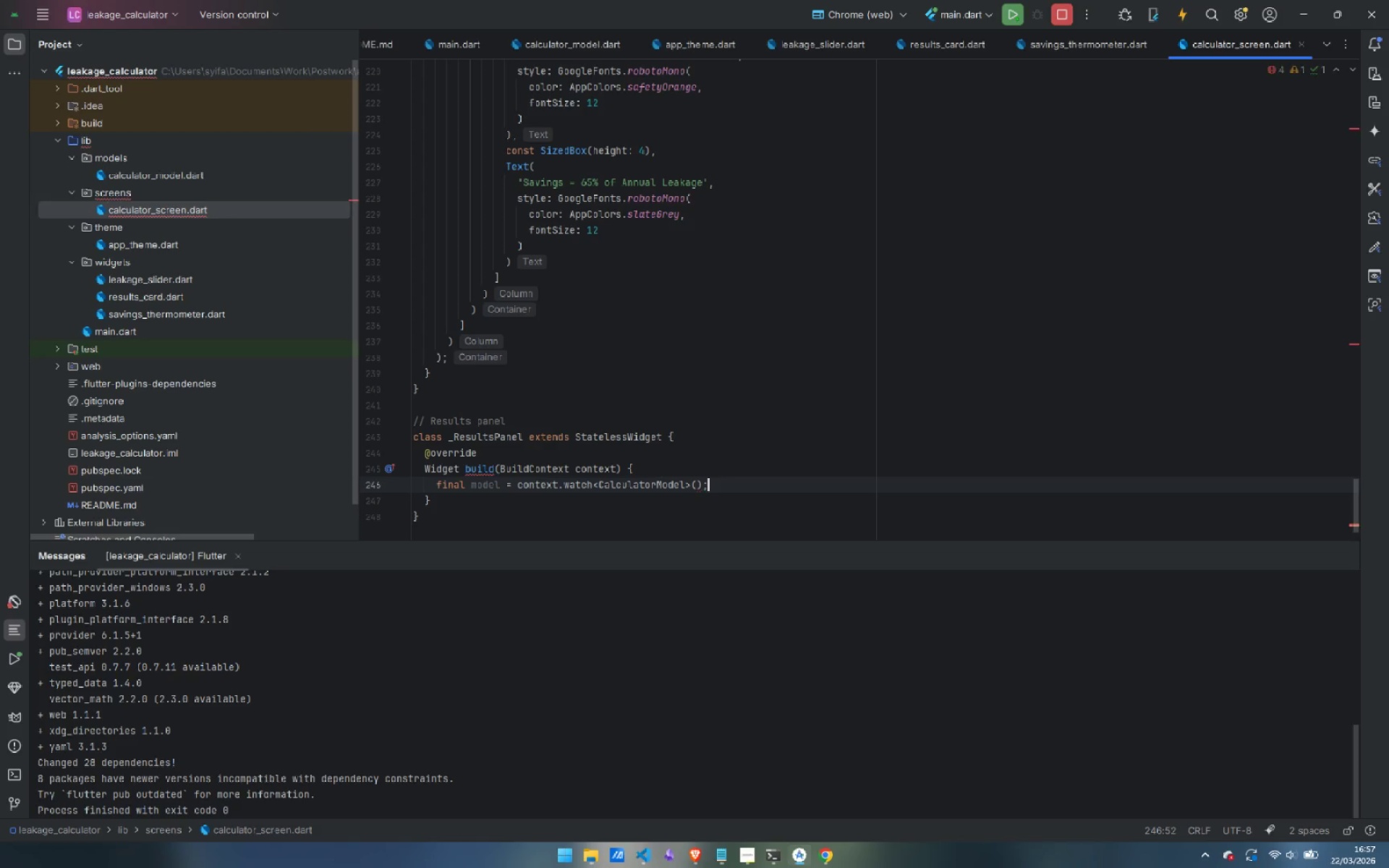 
key(Enter)
 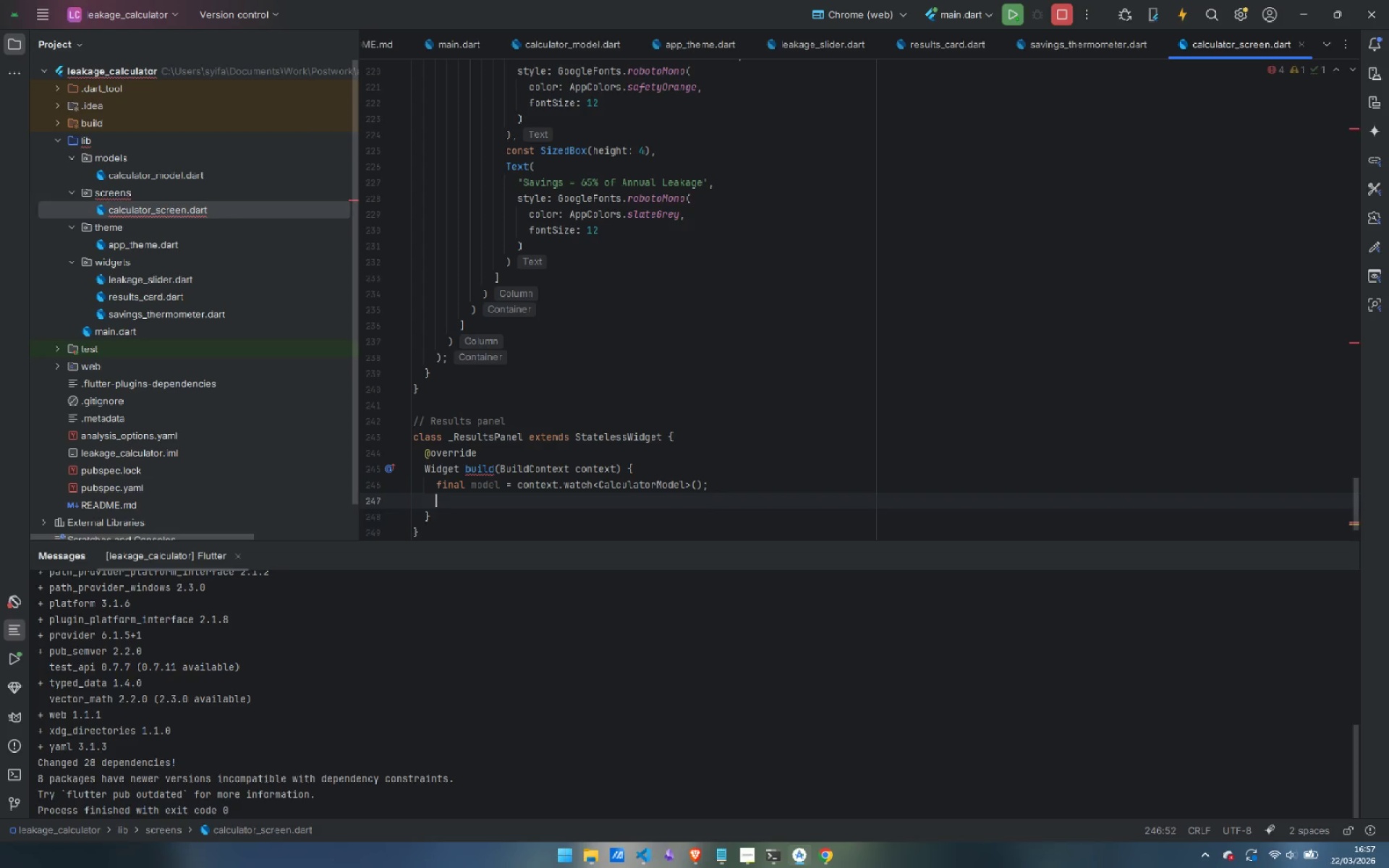 
key(Enter)
 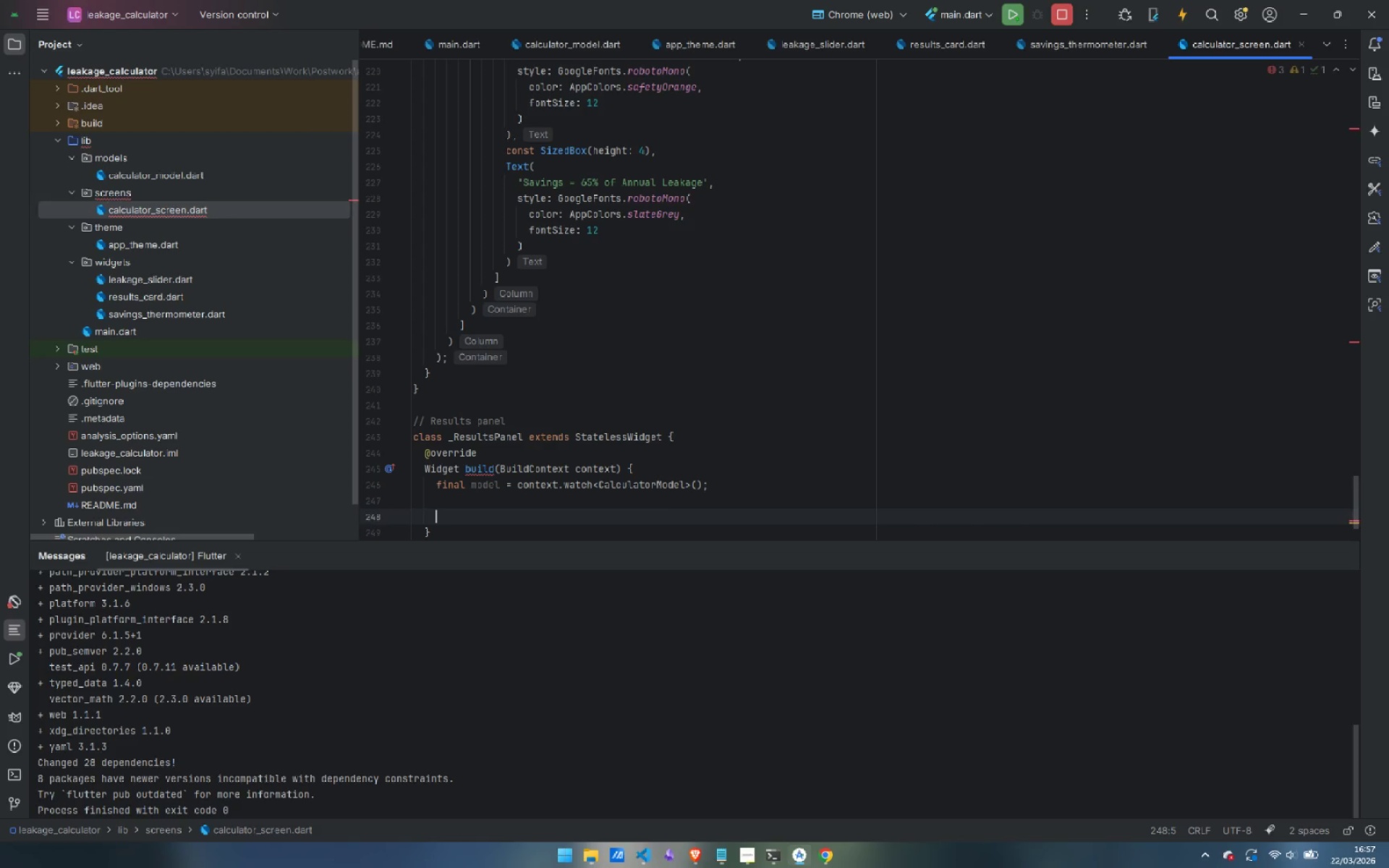 
type(re)
key(Backspace)
type(retur)
 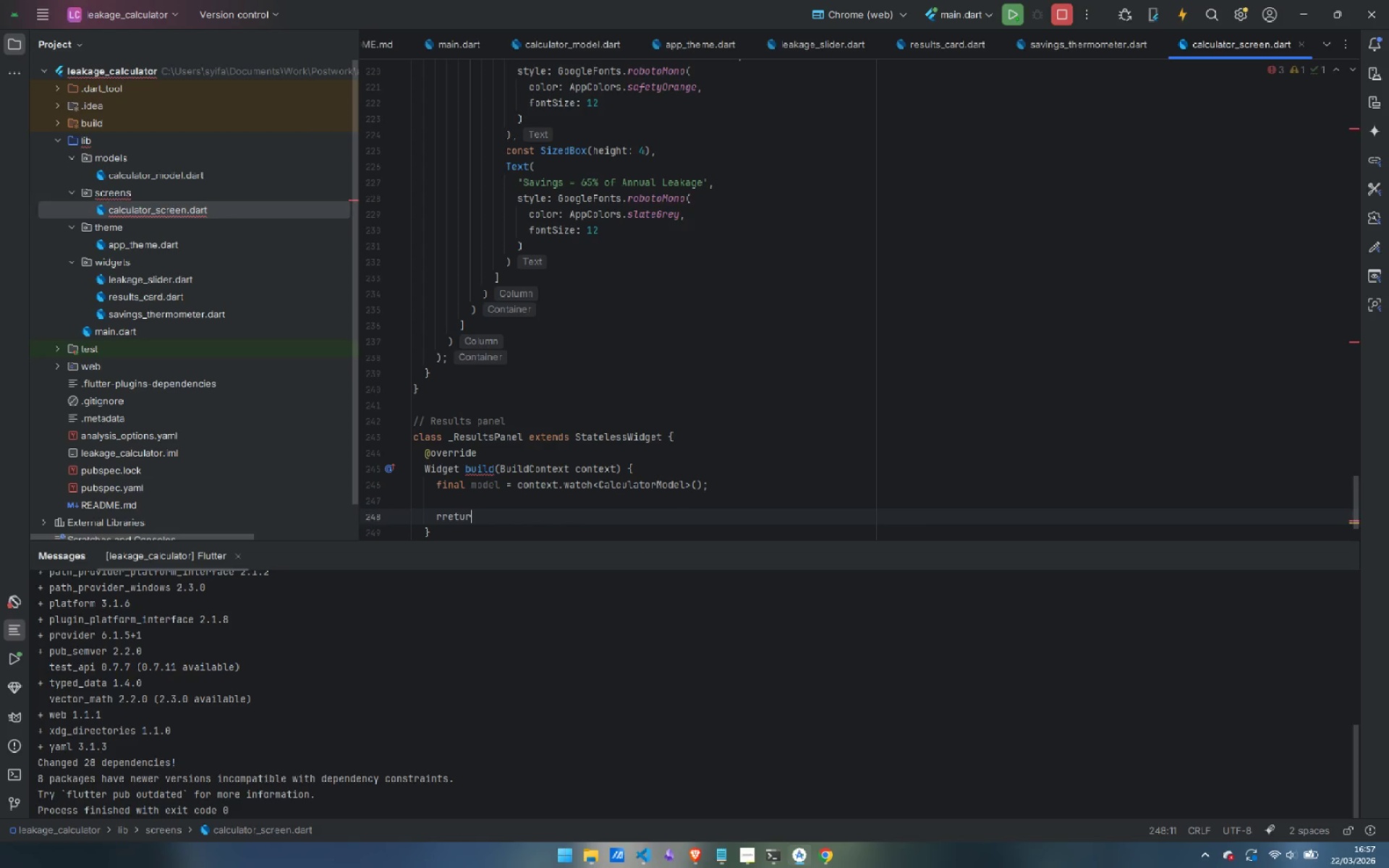 
key(Control+ControlLeft)
 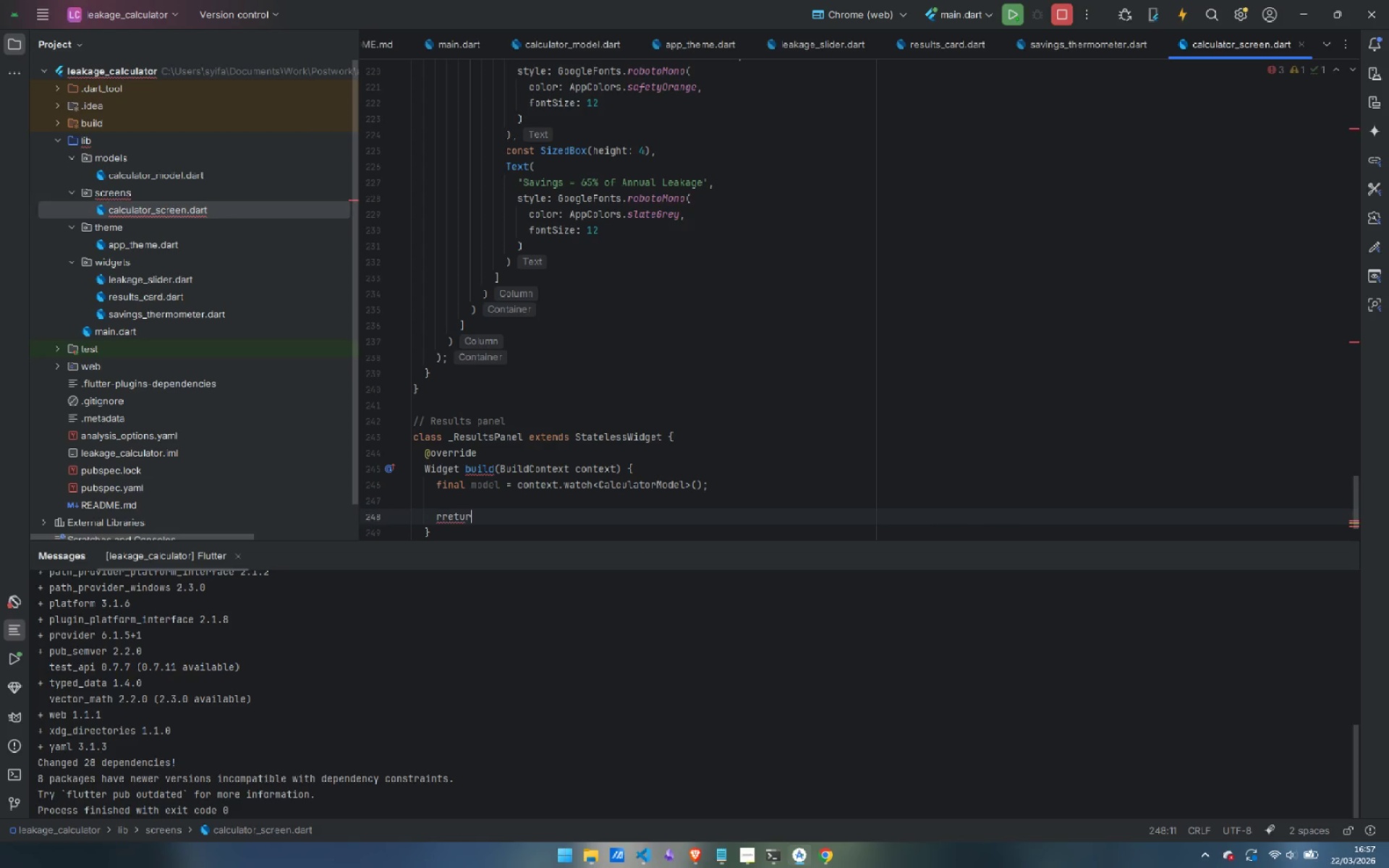 
key(Control+Backspace)
 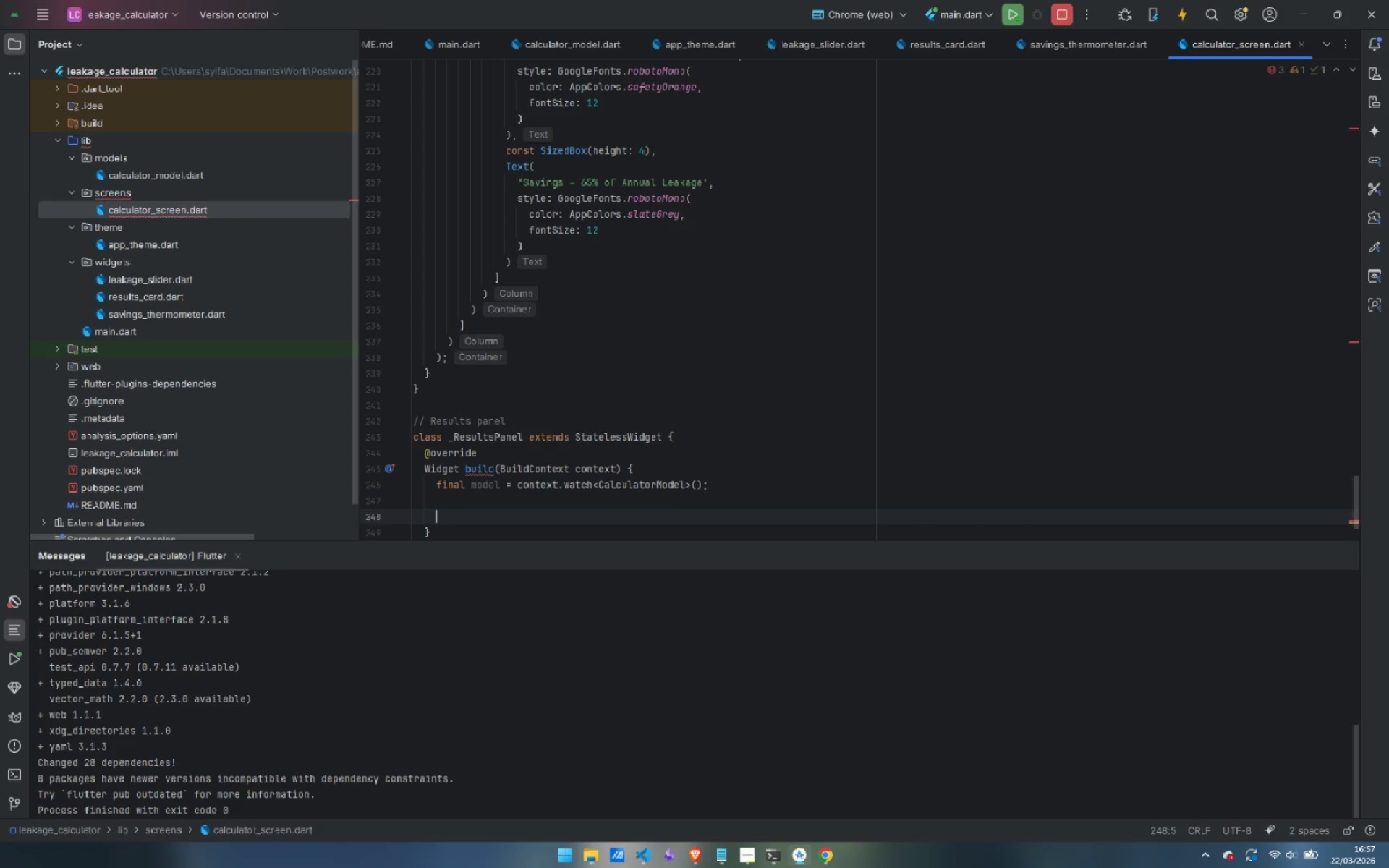 
type(return Column()
 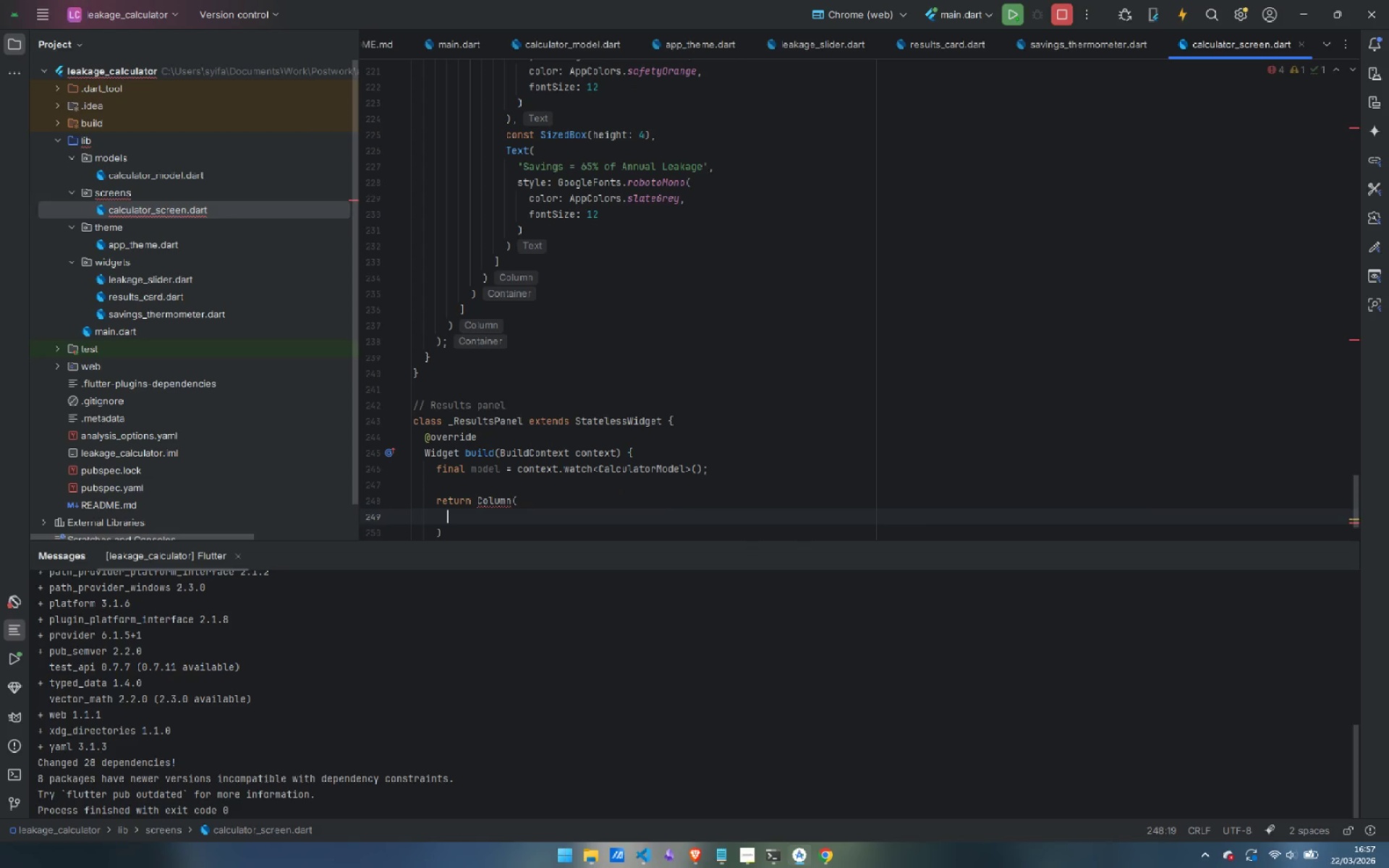 
 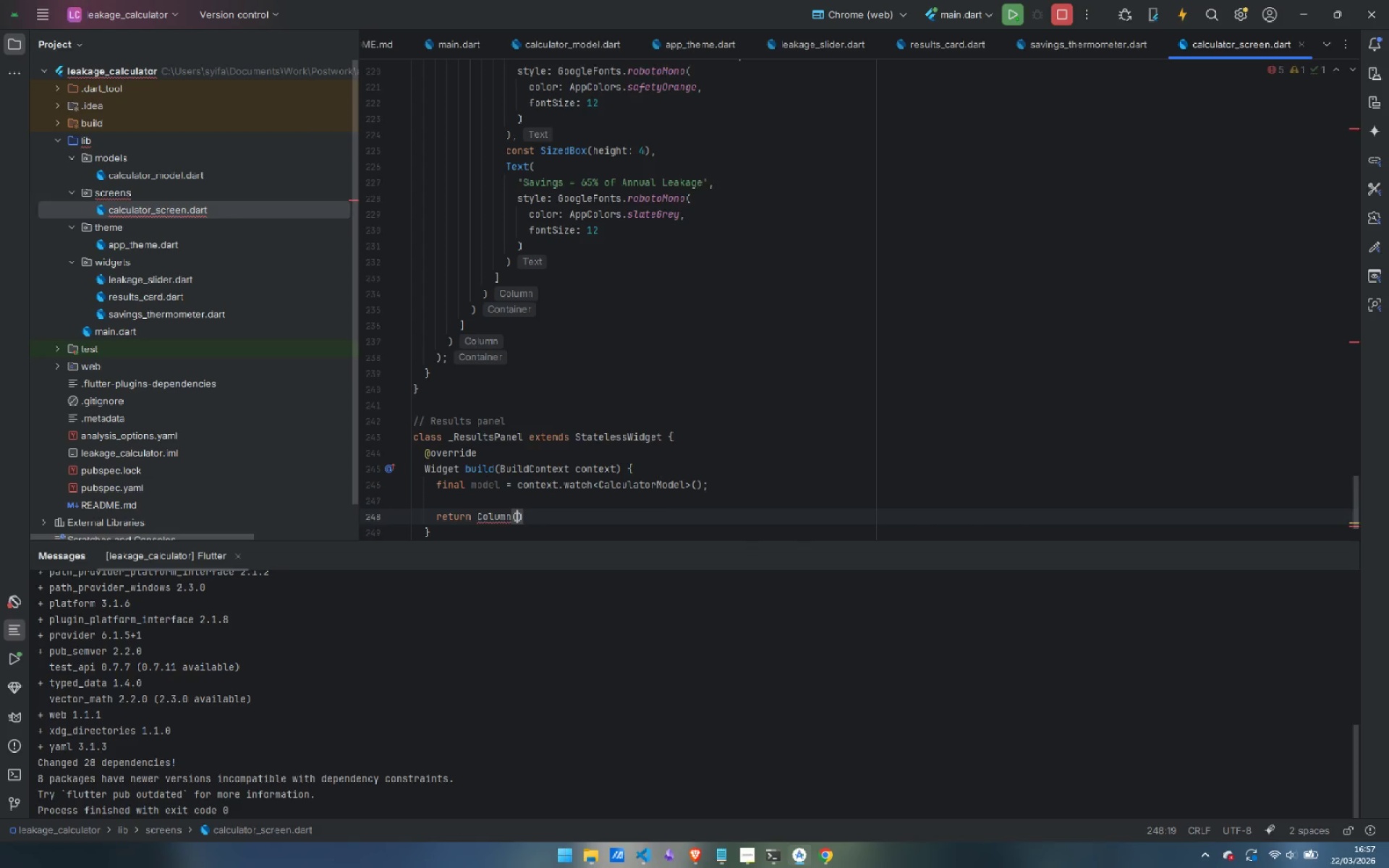 
key(Enter)
 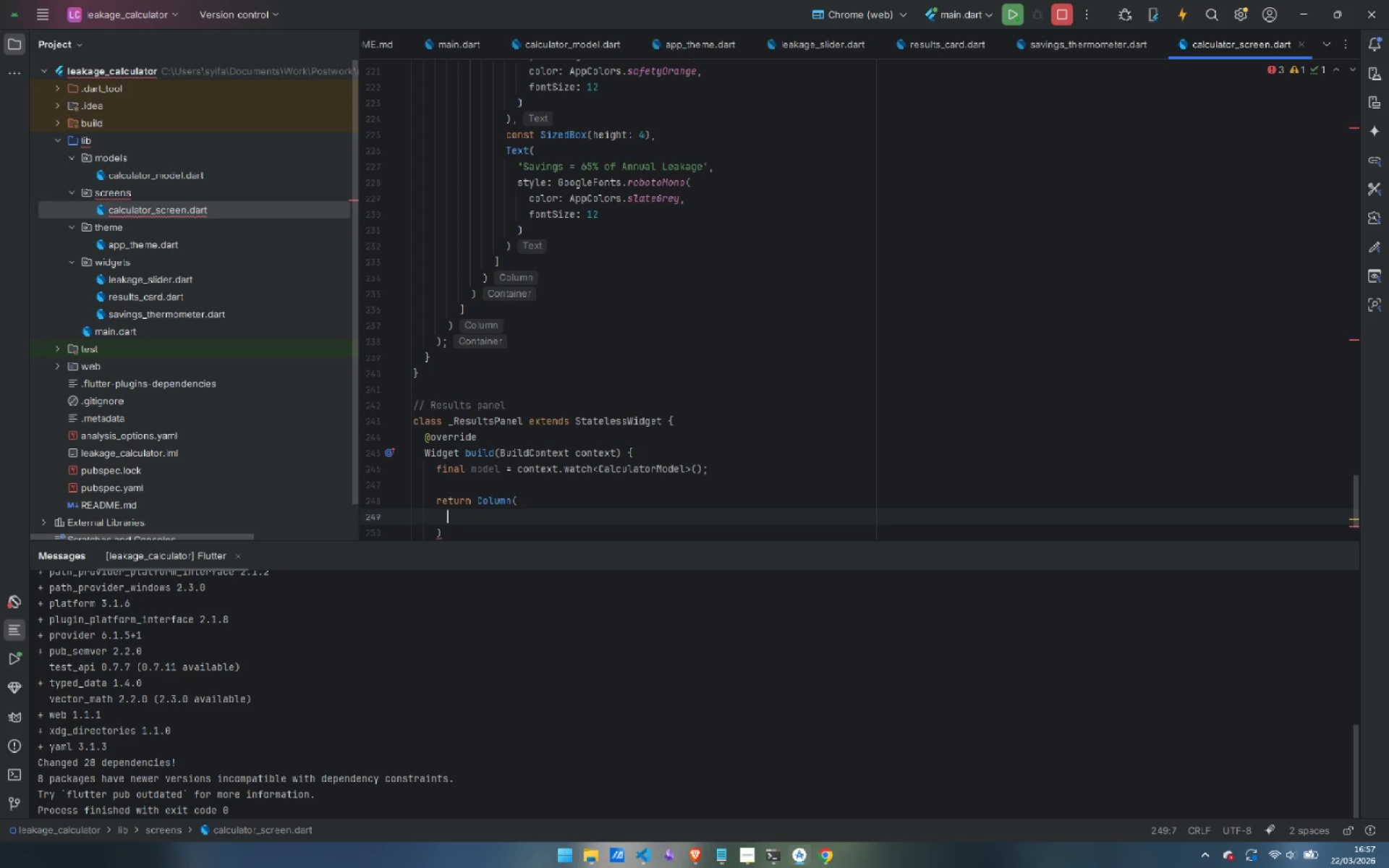 
type(children )
key(Backspace)
type(: [)
 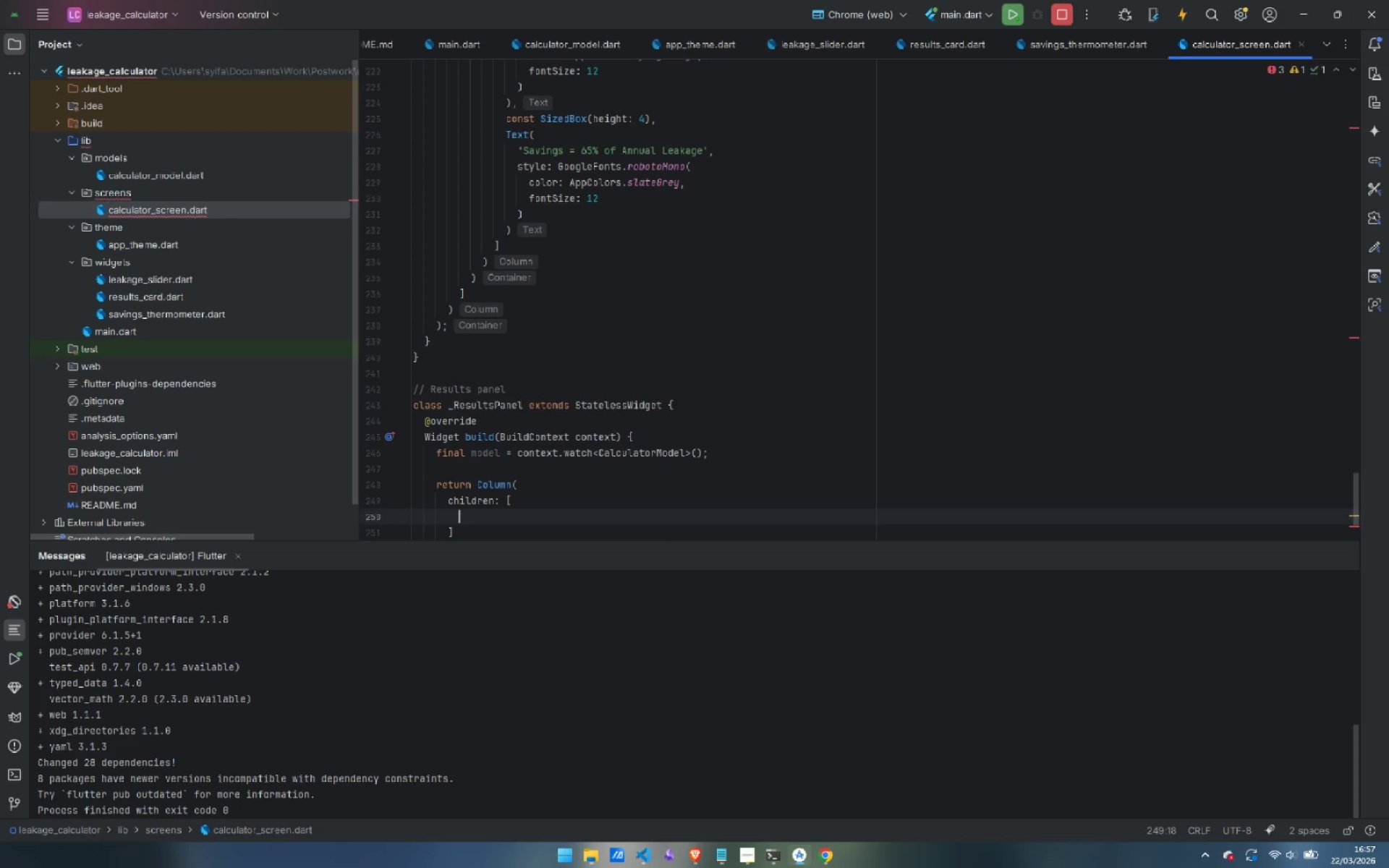 
 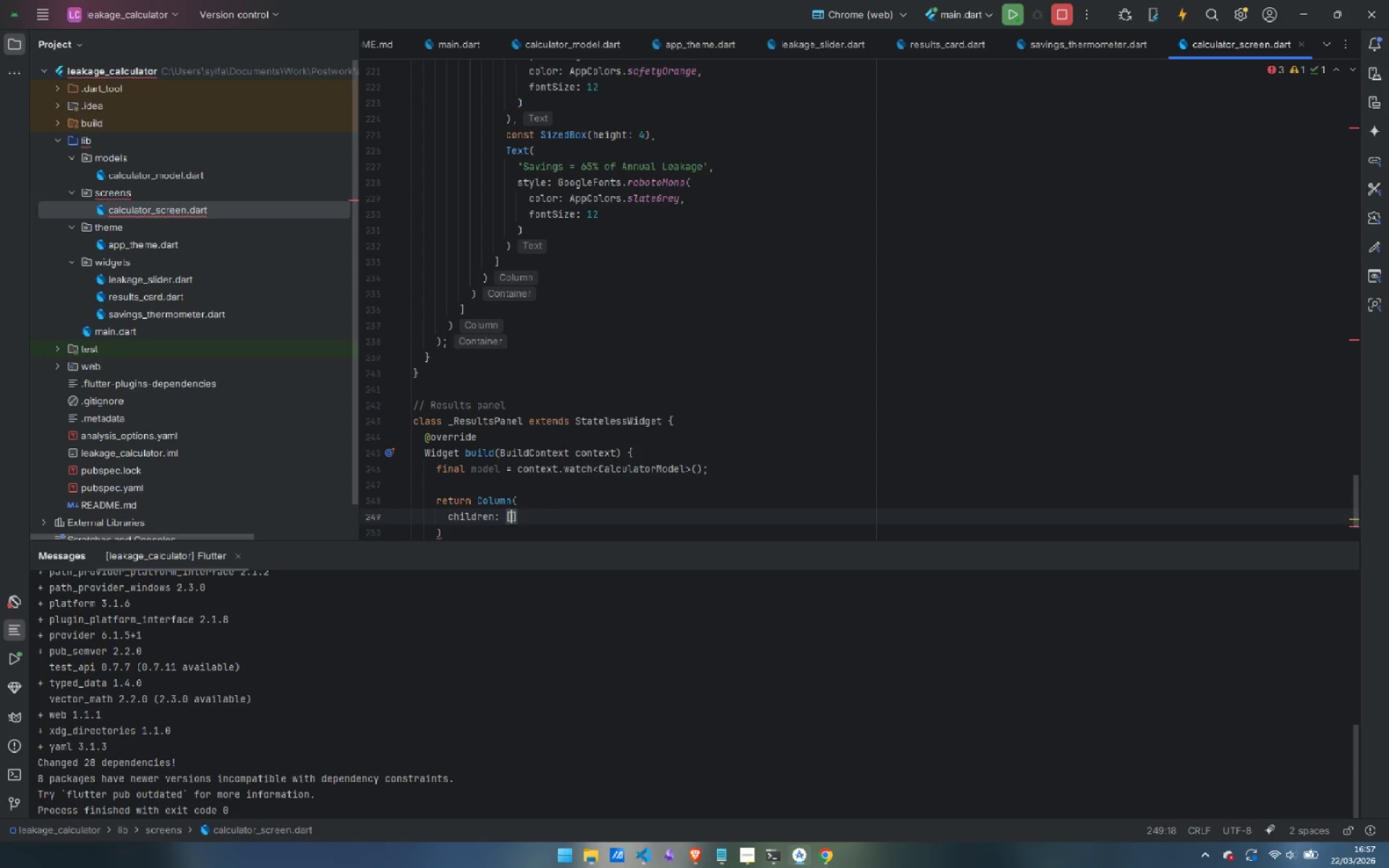 
key(Enter)
 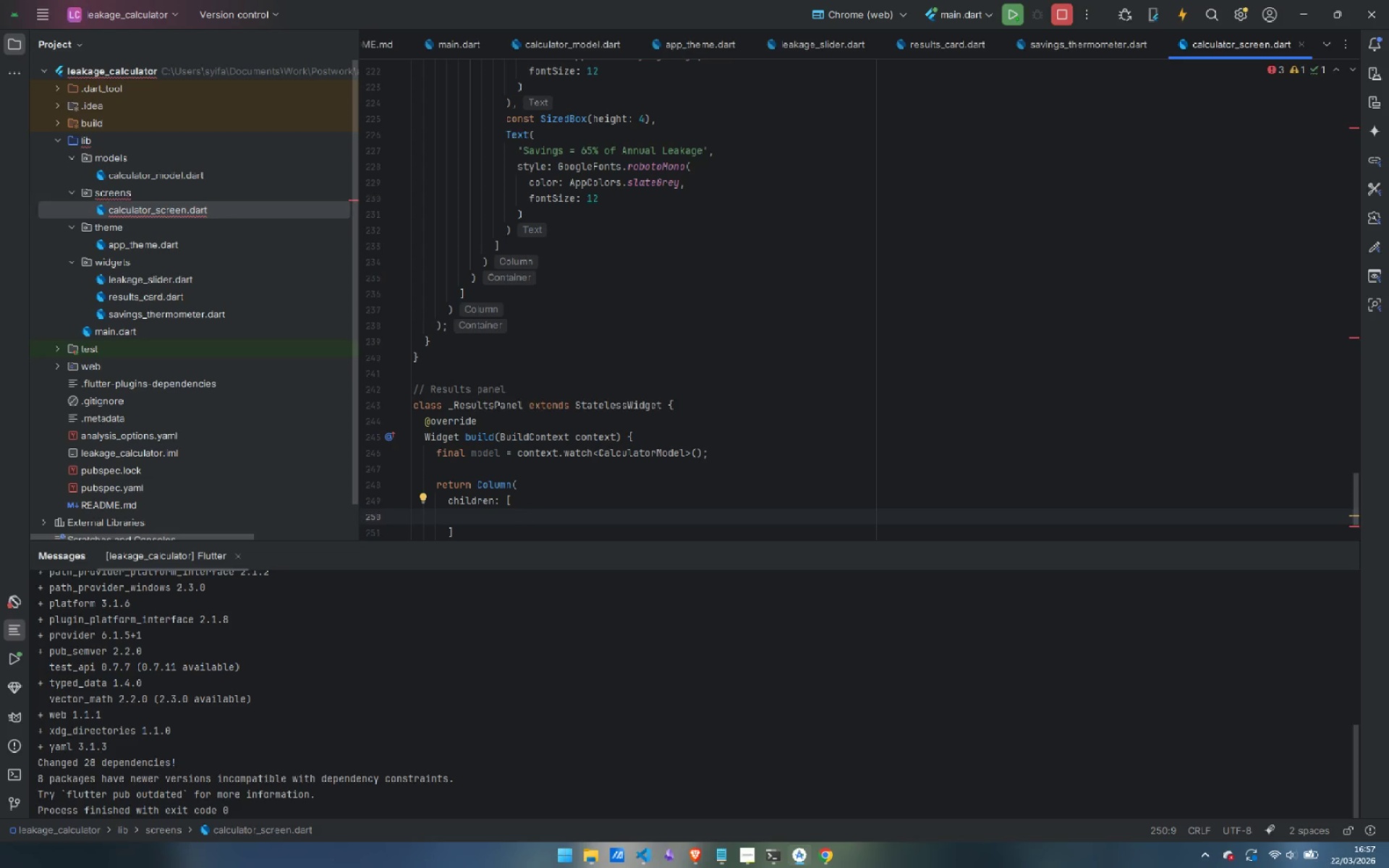 
type(// hed)
key(Backspace)
type(adline title)
 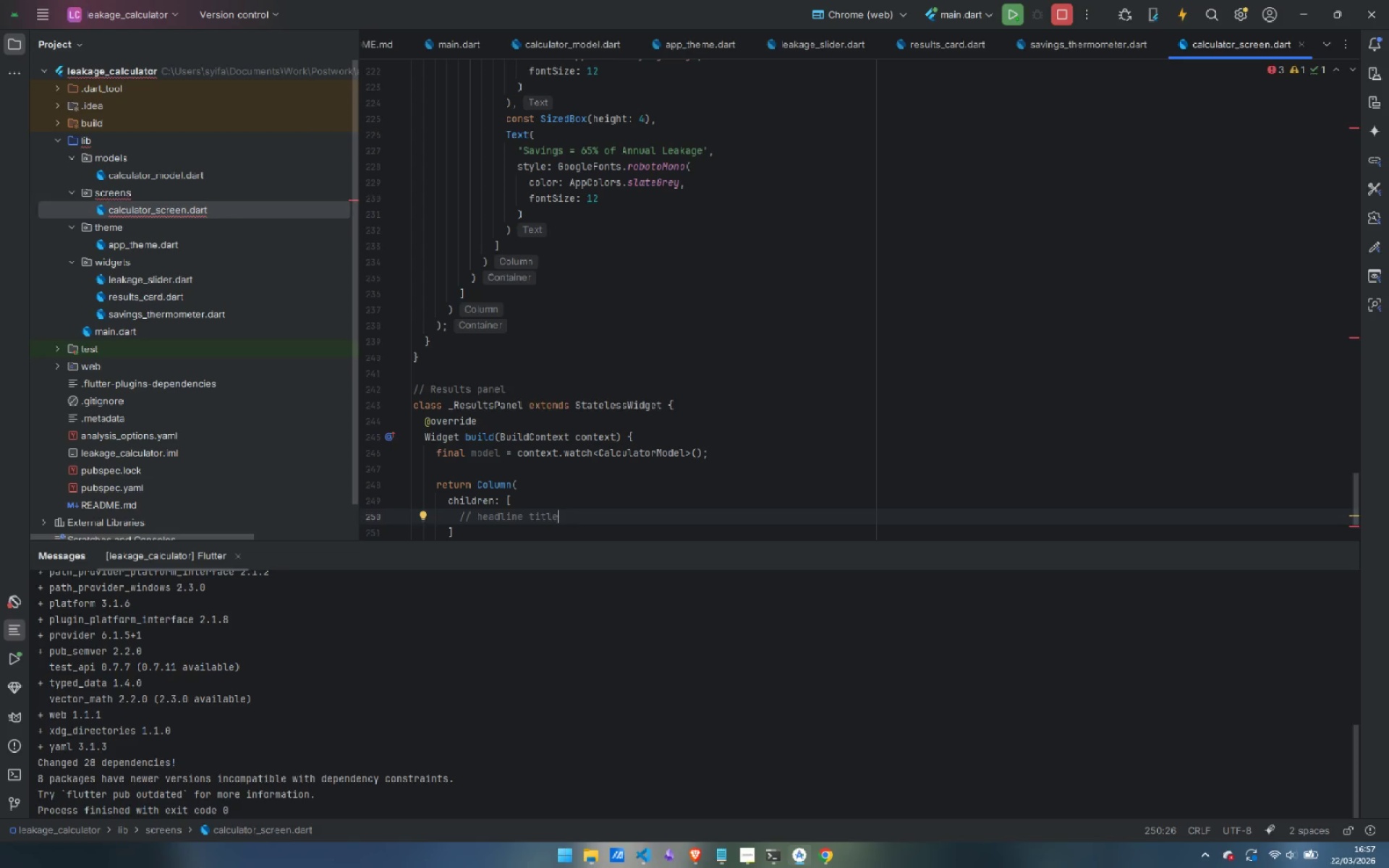 
key(Enter)
 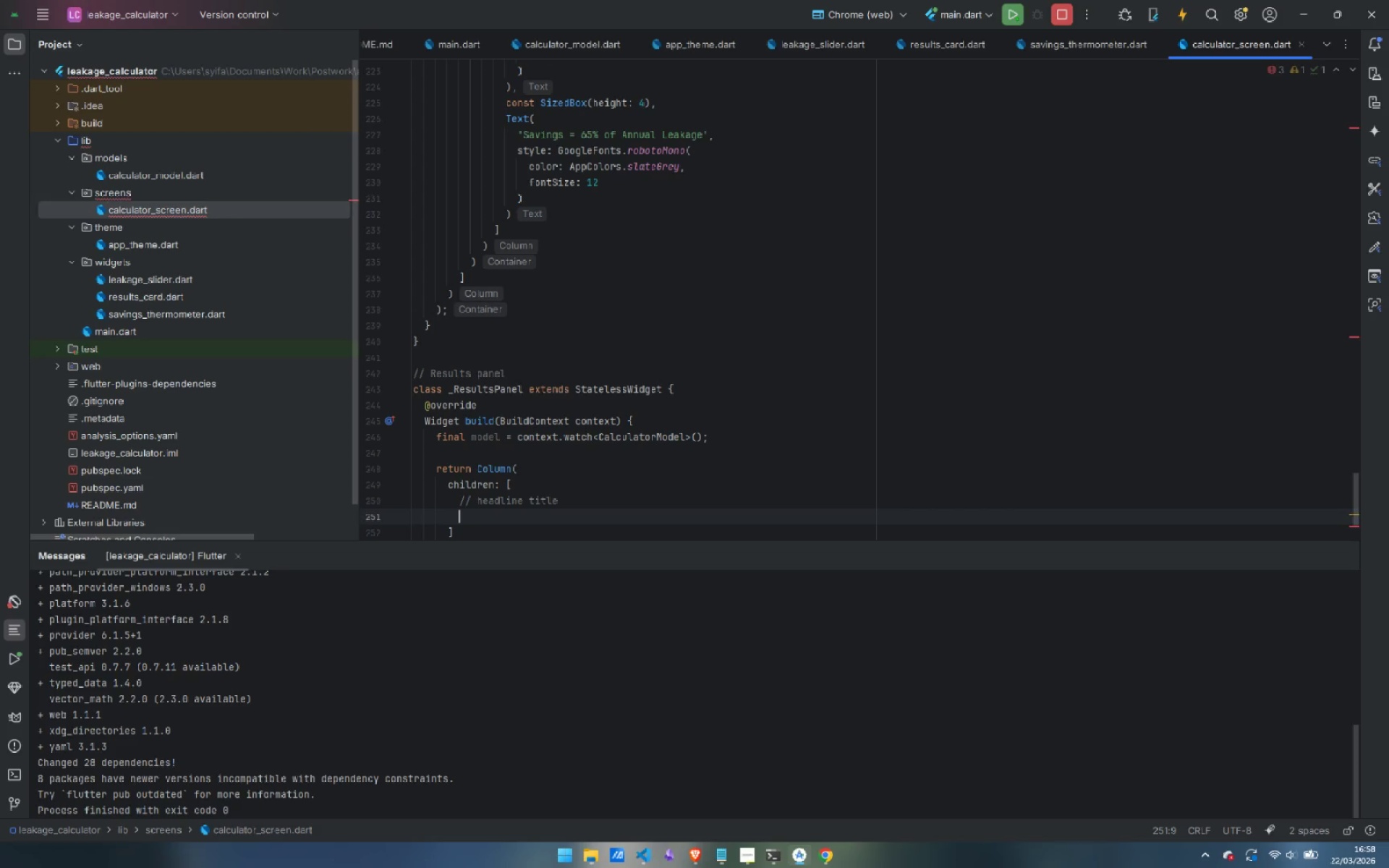 
type(Containewr)
key(Backspace)
key(Backspace)
type(r()
 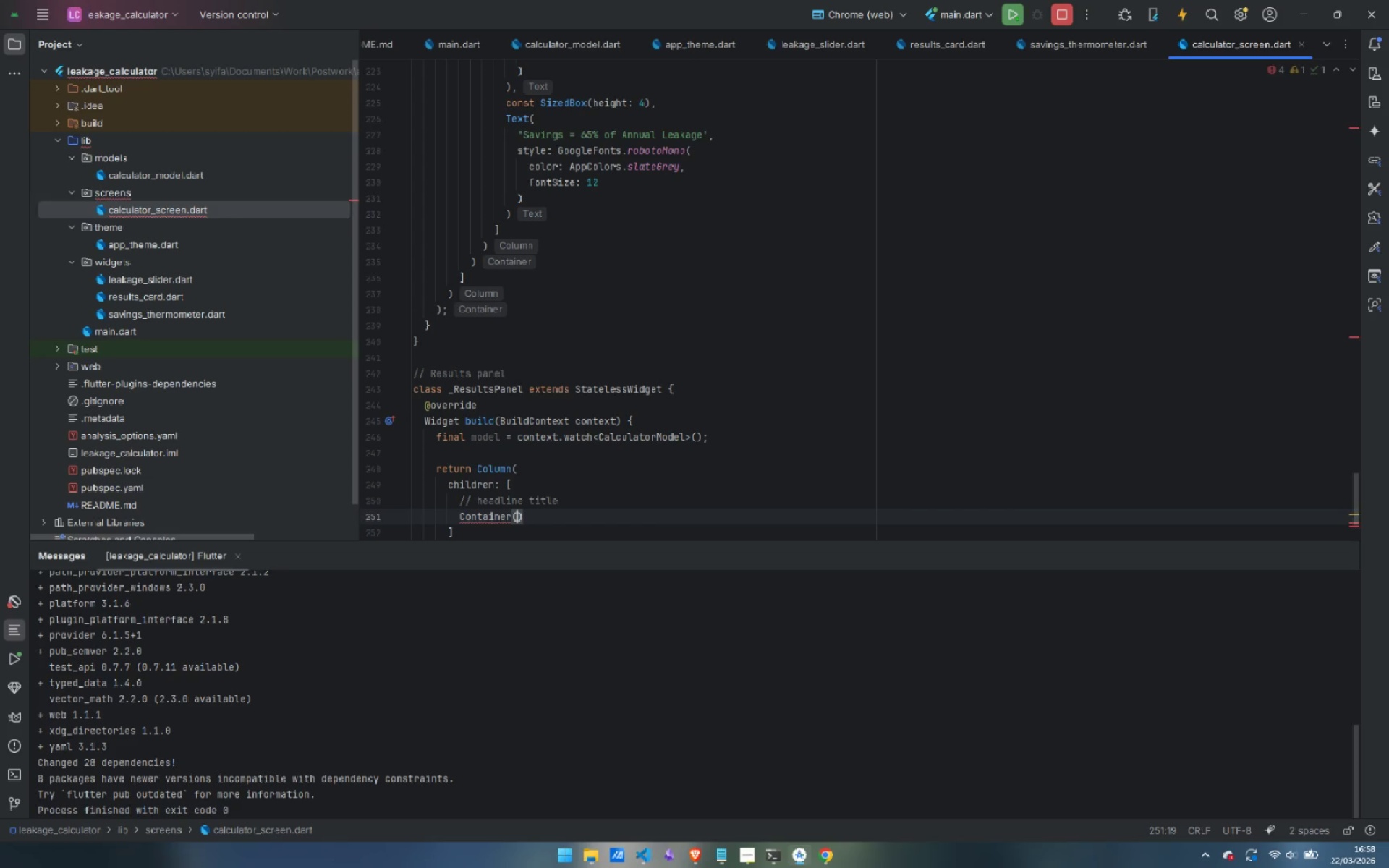 
key(Enter)
 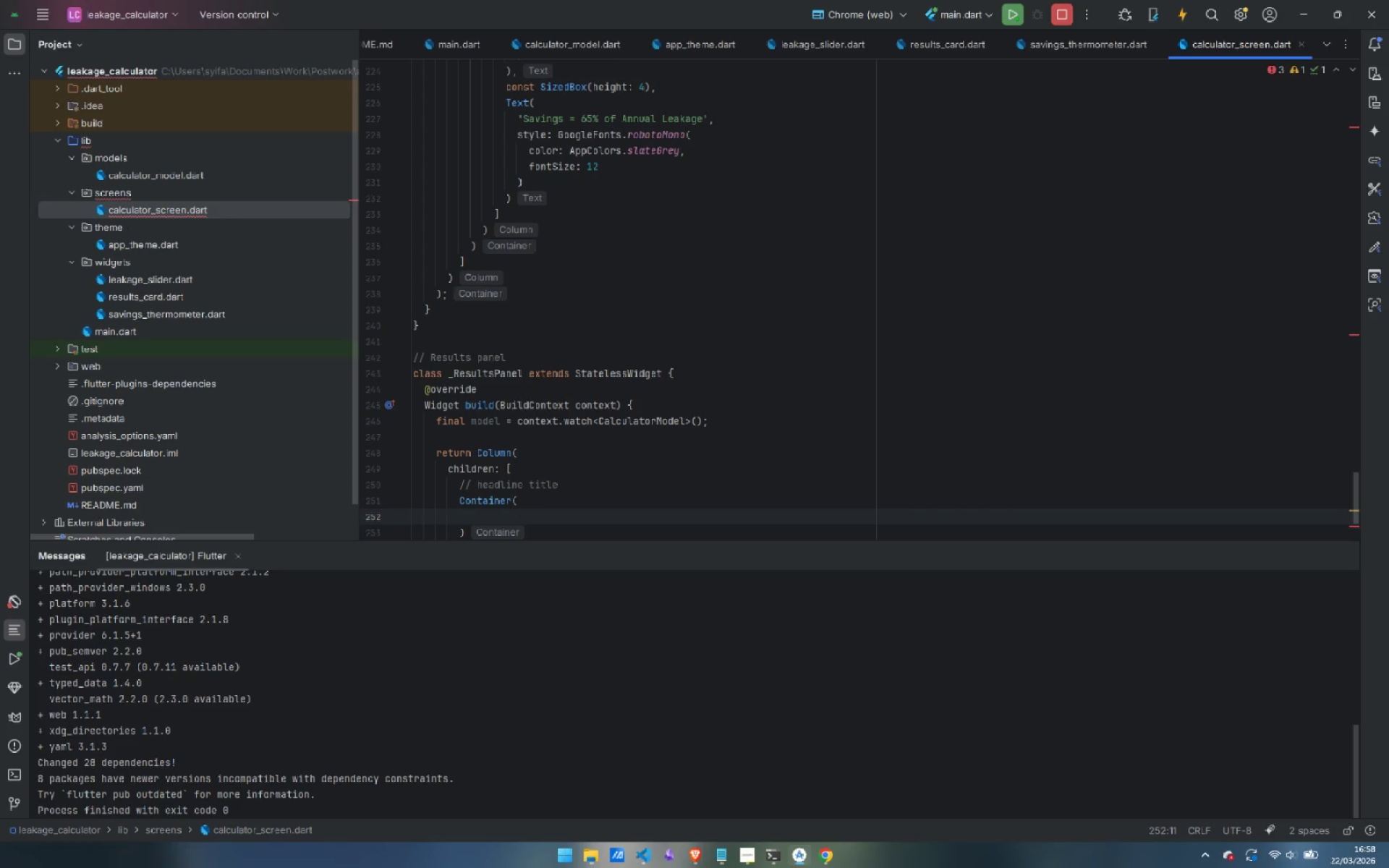 
type(width: double.info)
key(Backspace)
type(inity,)
 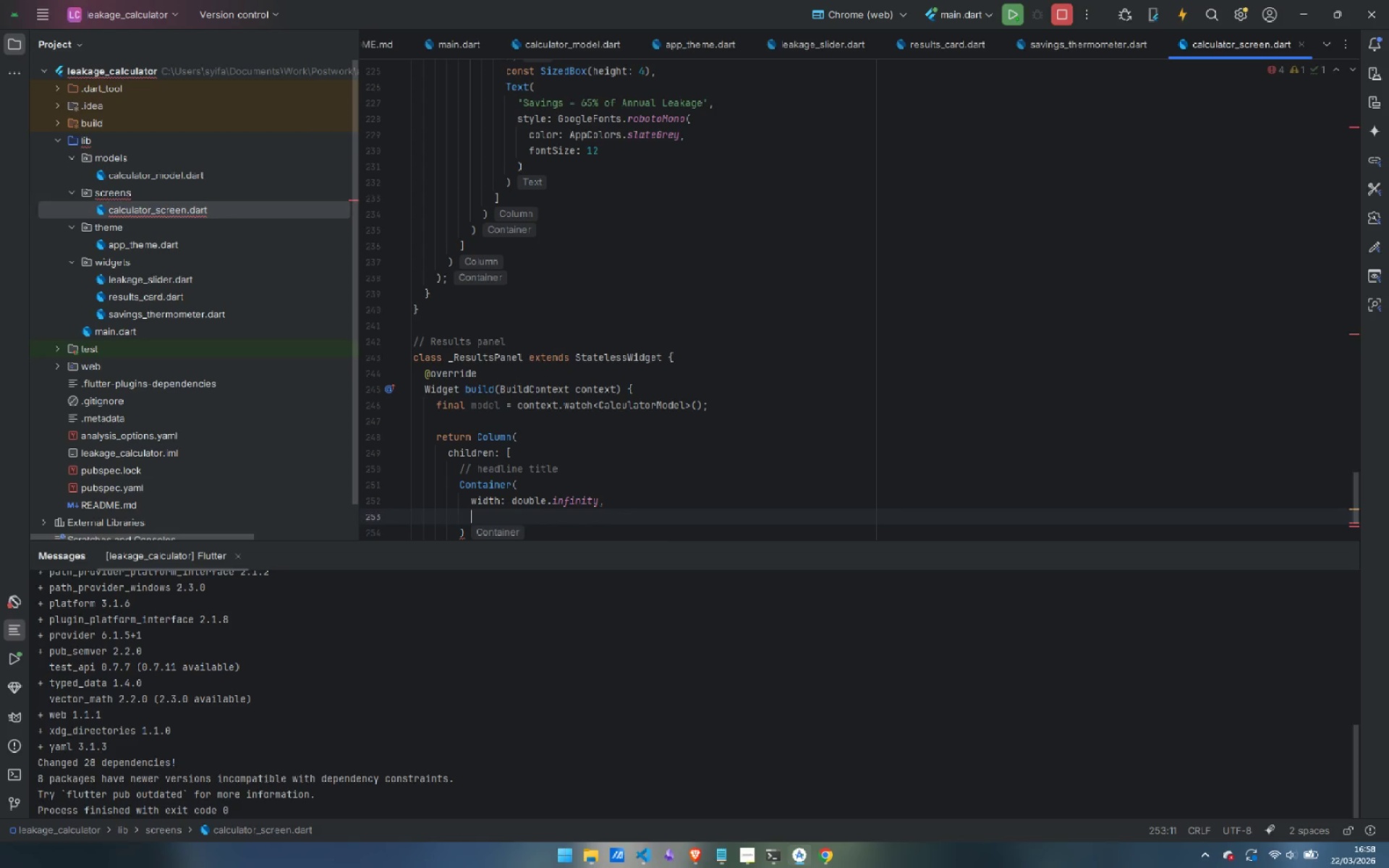 
 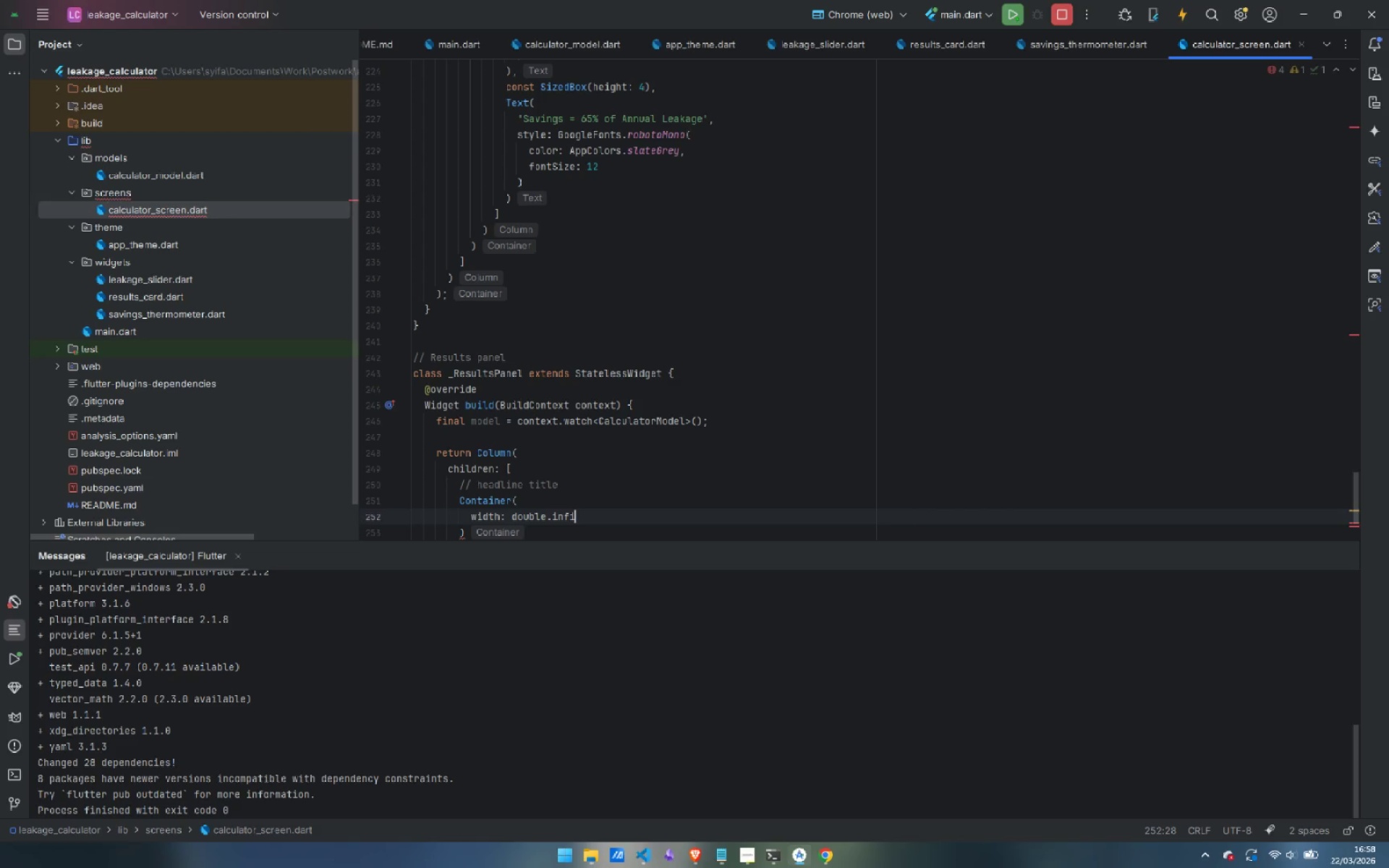 
key(Enter)
 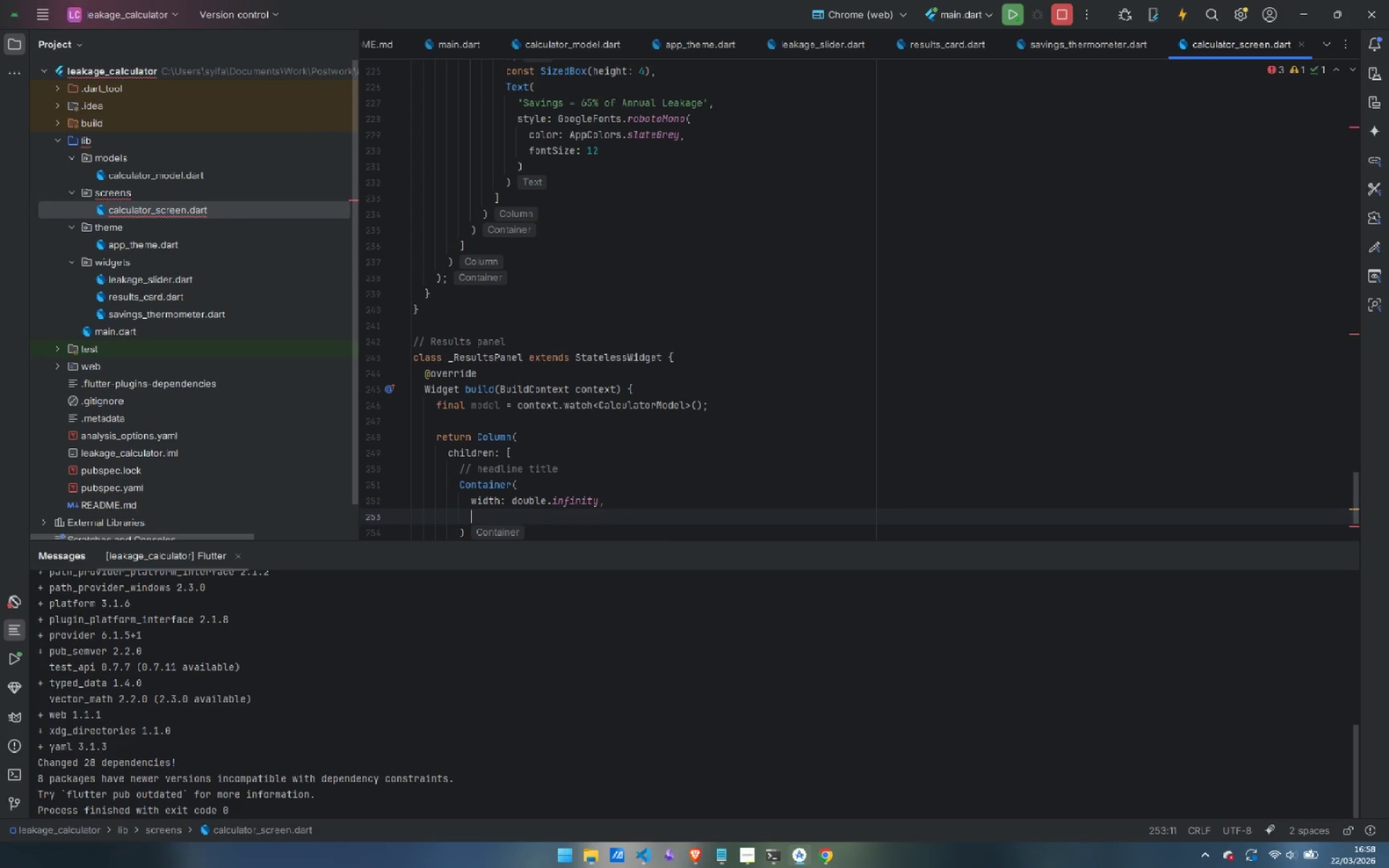 
type(padding: const EdgeInsets.)
 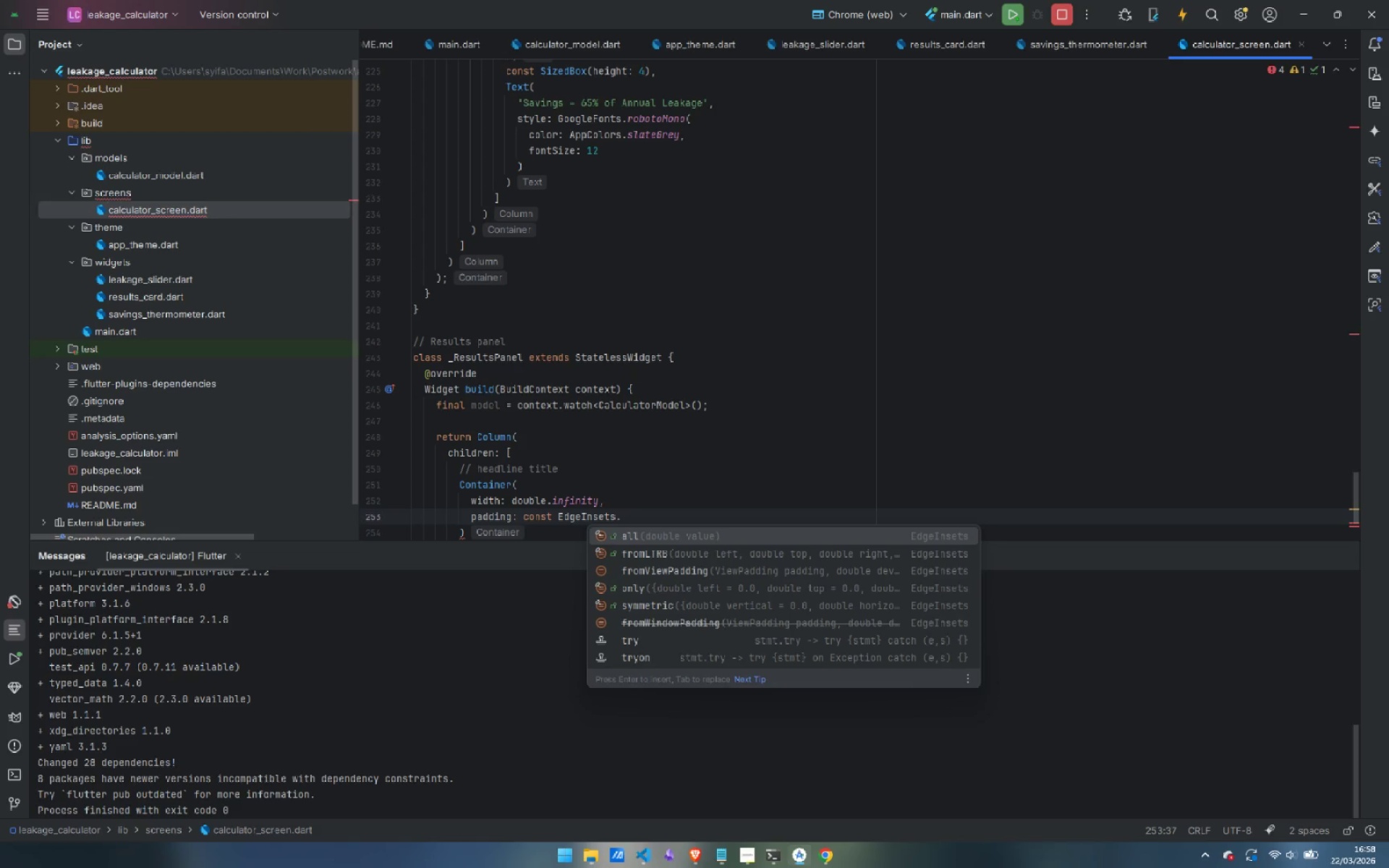 
type(symmetric(horizontal: 28, vertical : 20)
 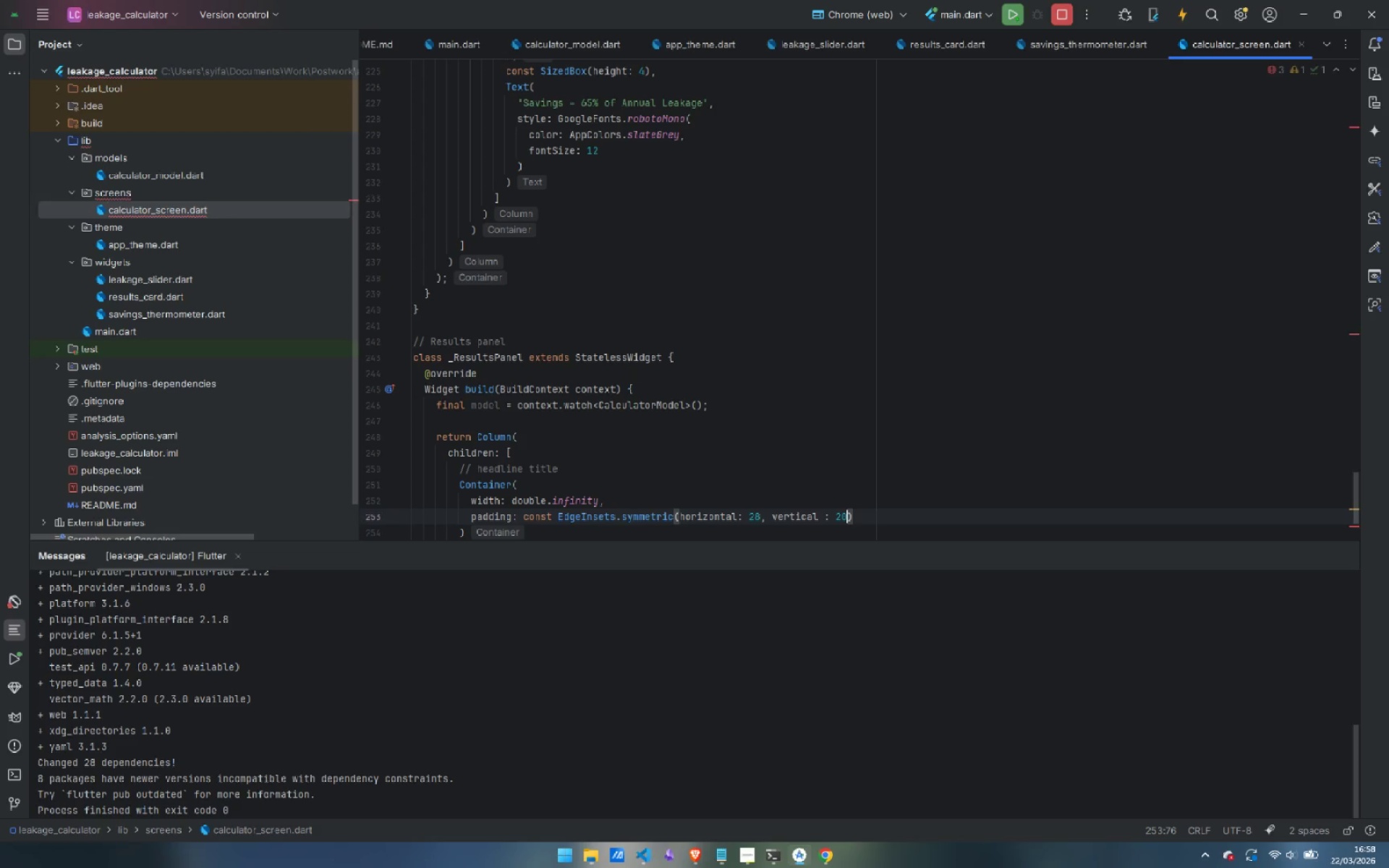 
key(ArrowRight)
 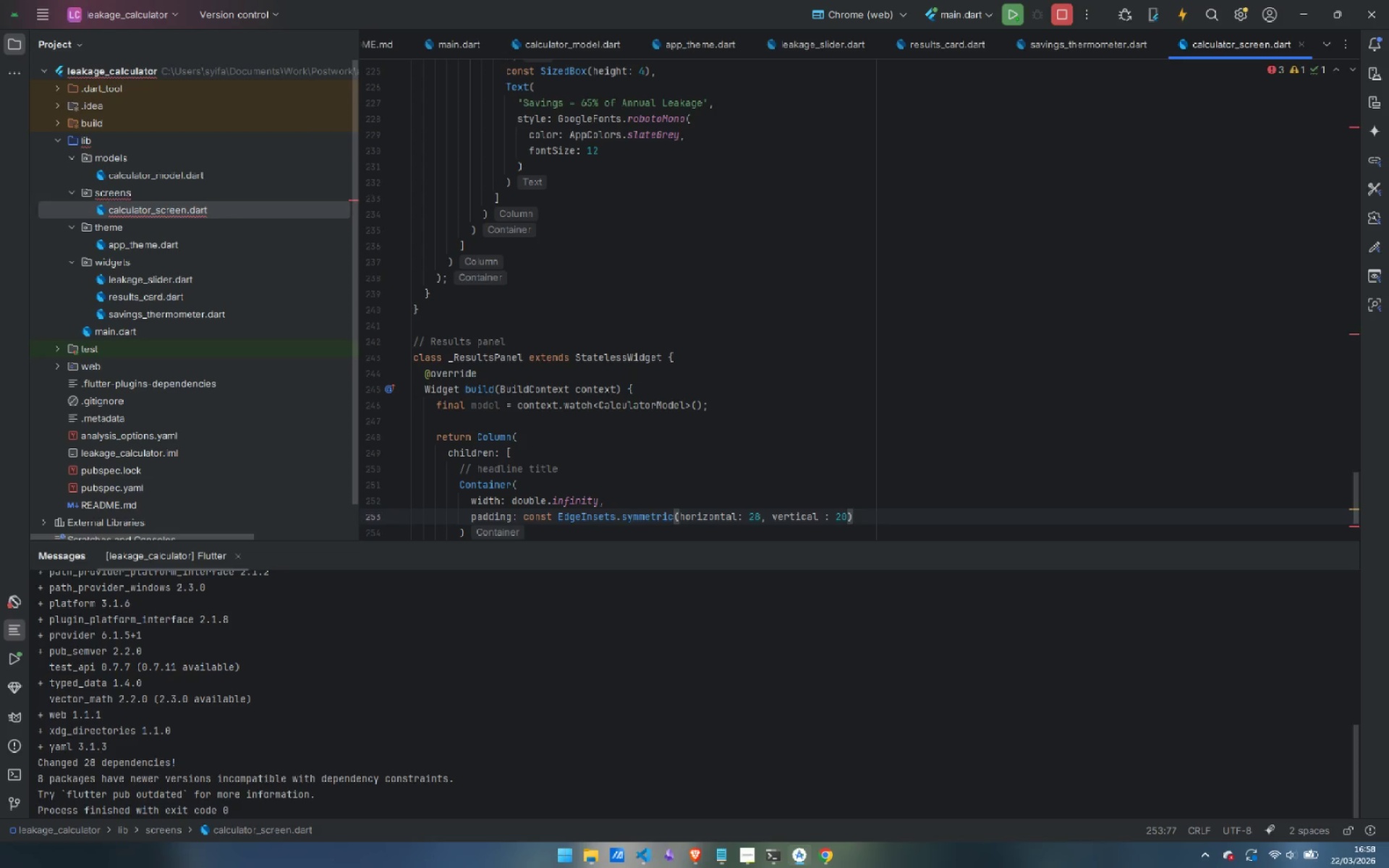 
key(Comma)
 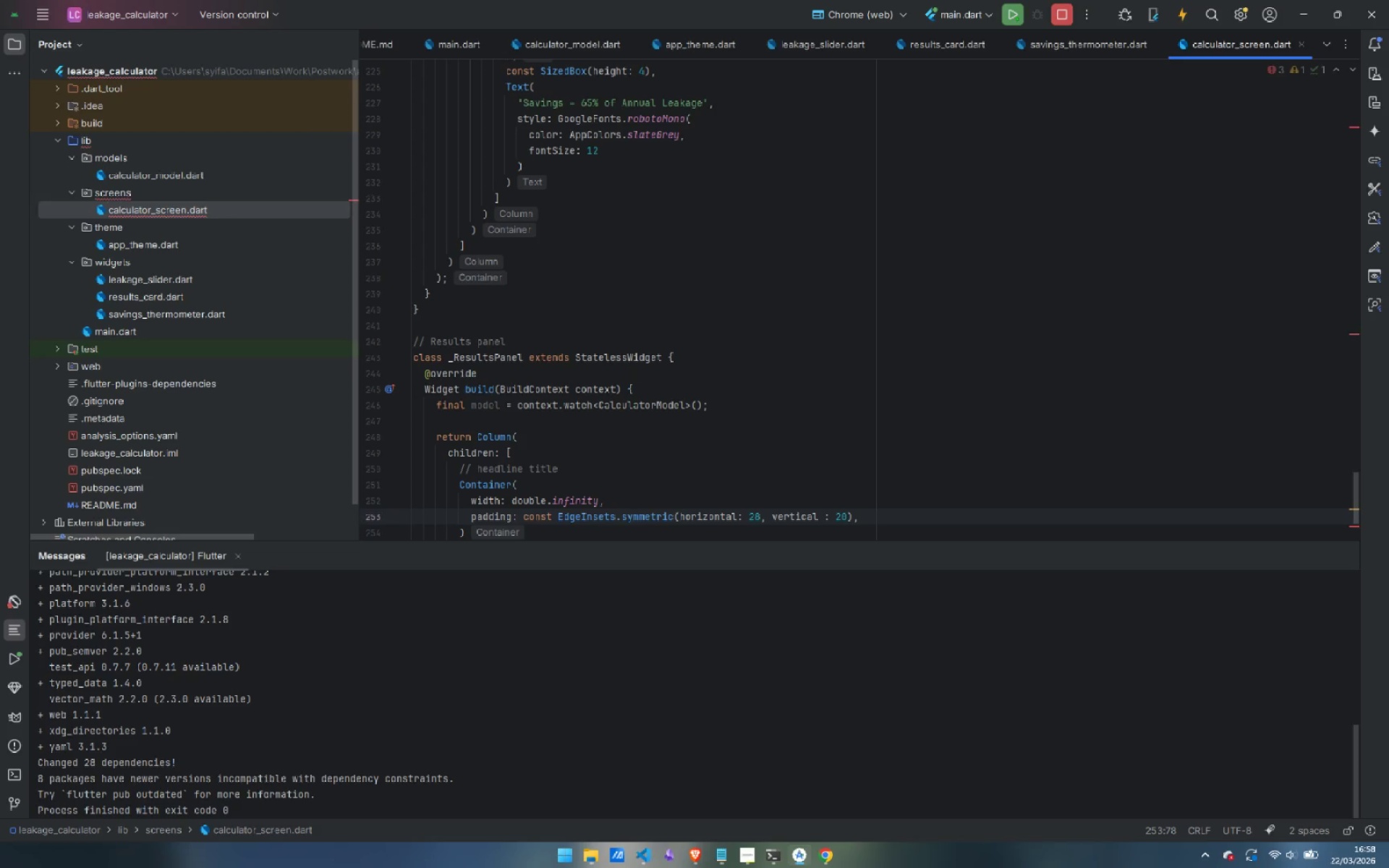 
key(Enter)
 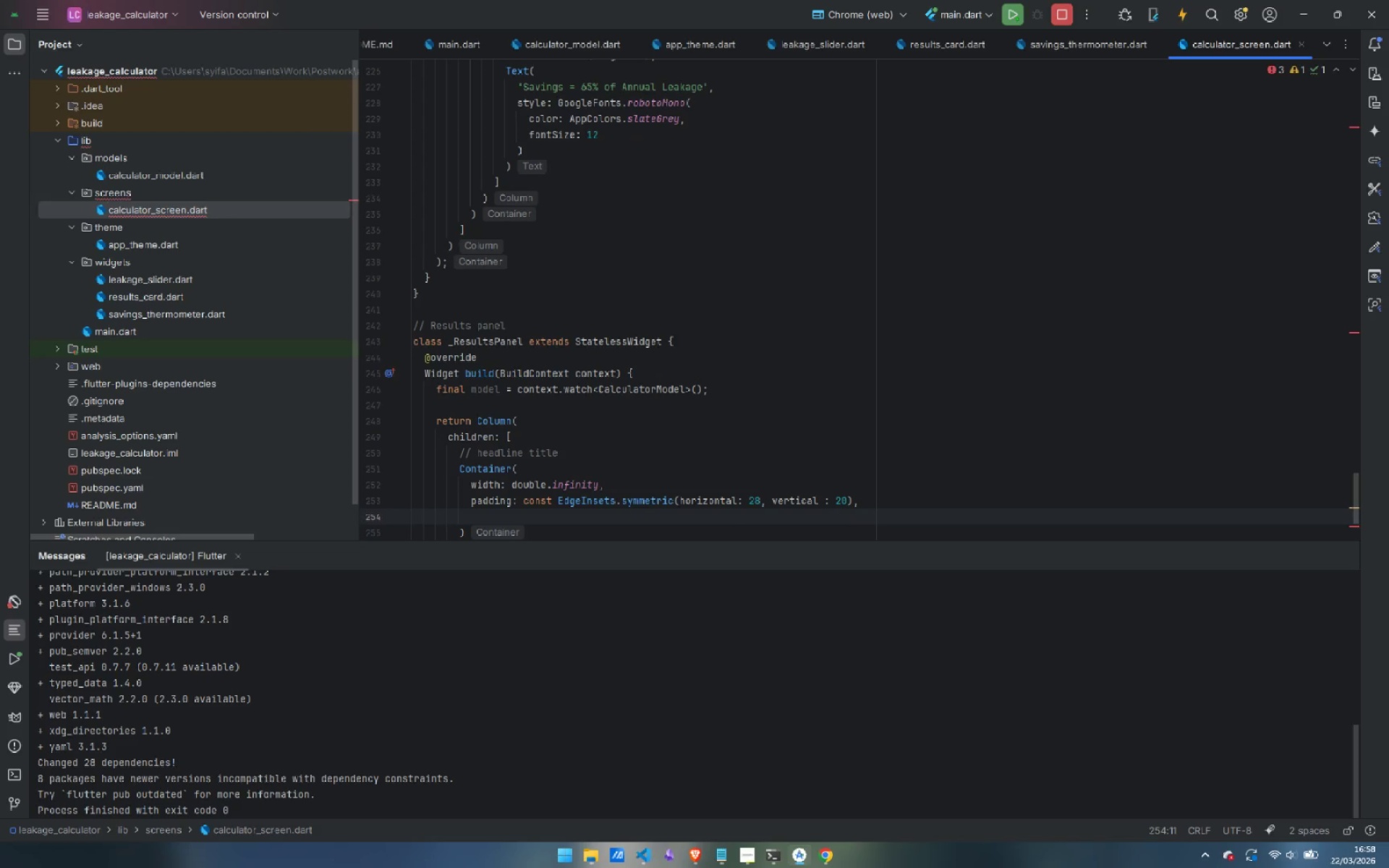 
type(decoration: BoxDecoration()
 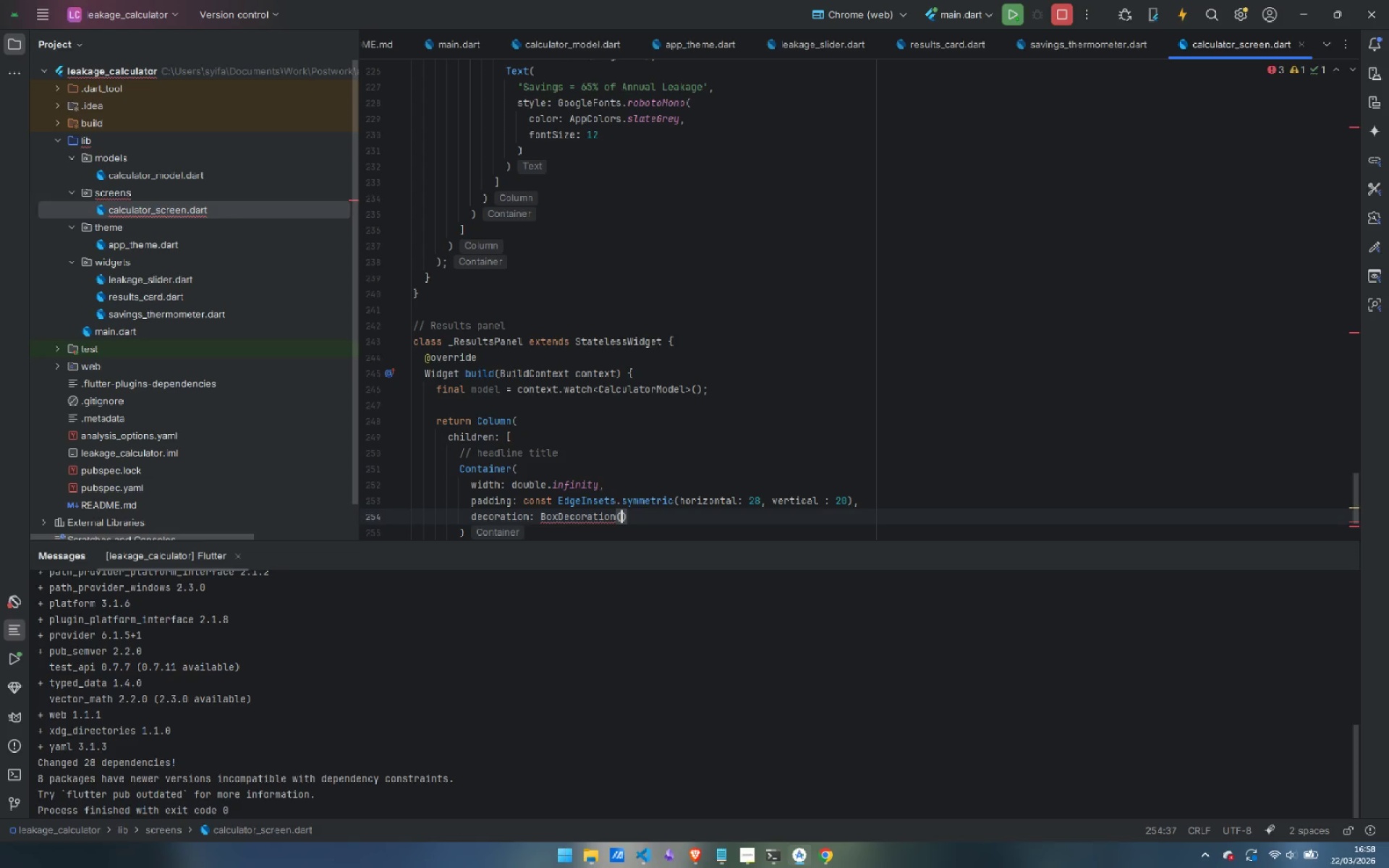 
key(Enter)
 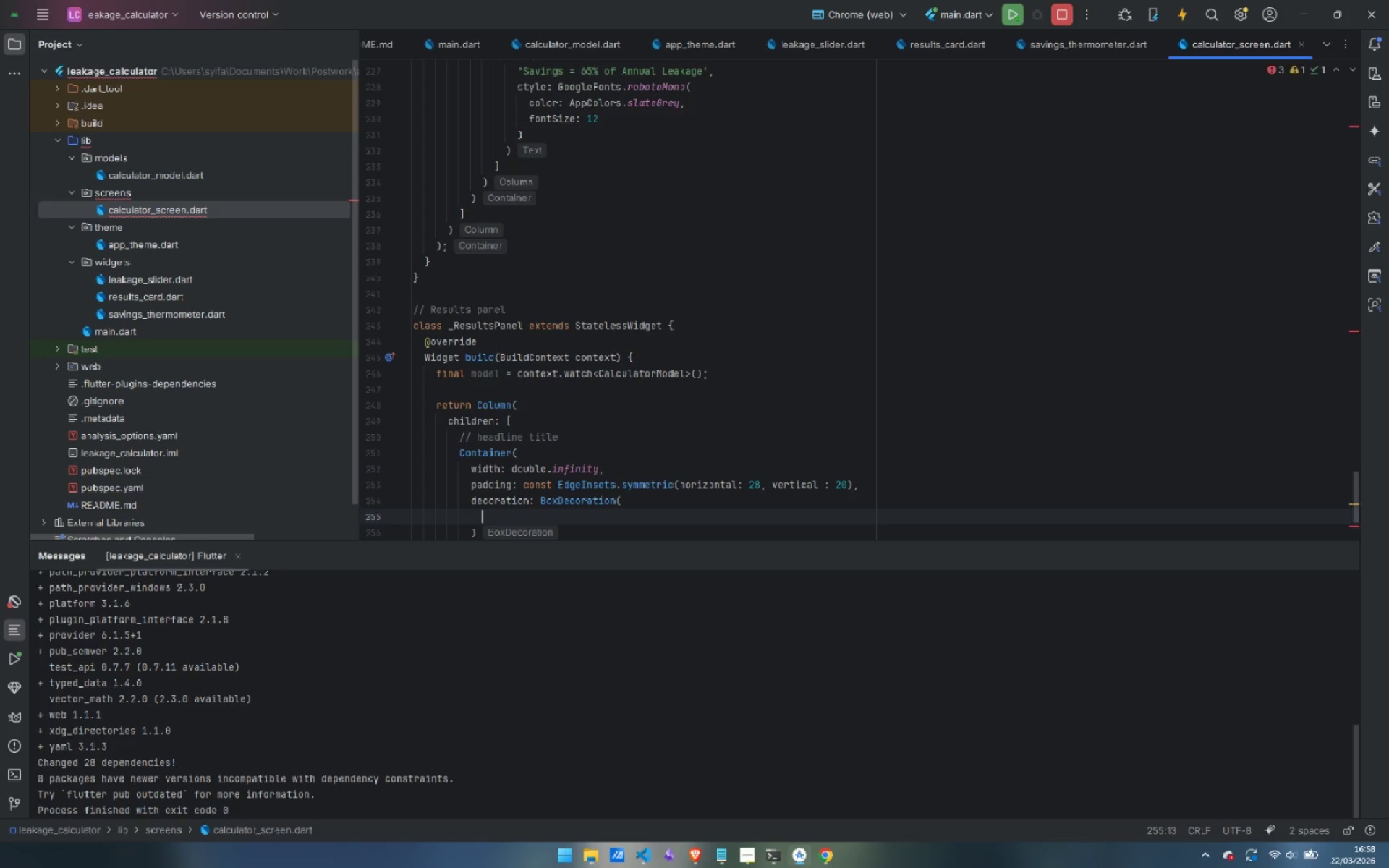 
type(color: AppColors.cardBg,)
 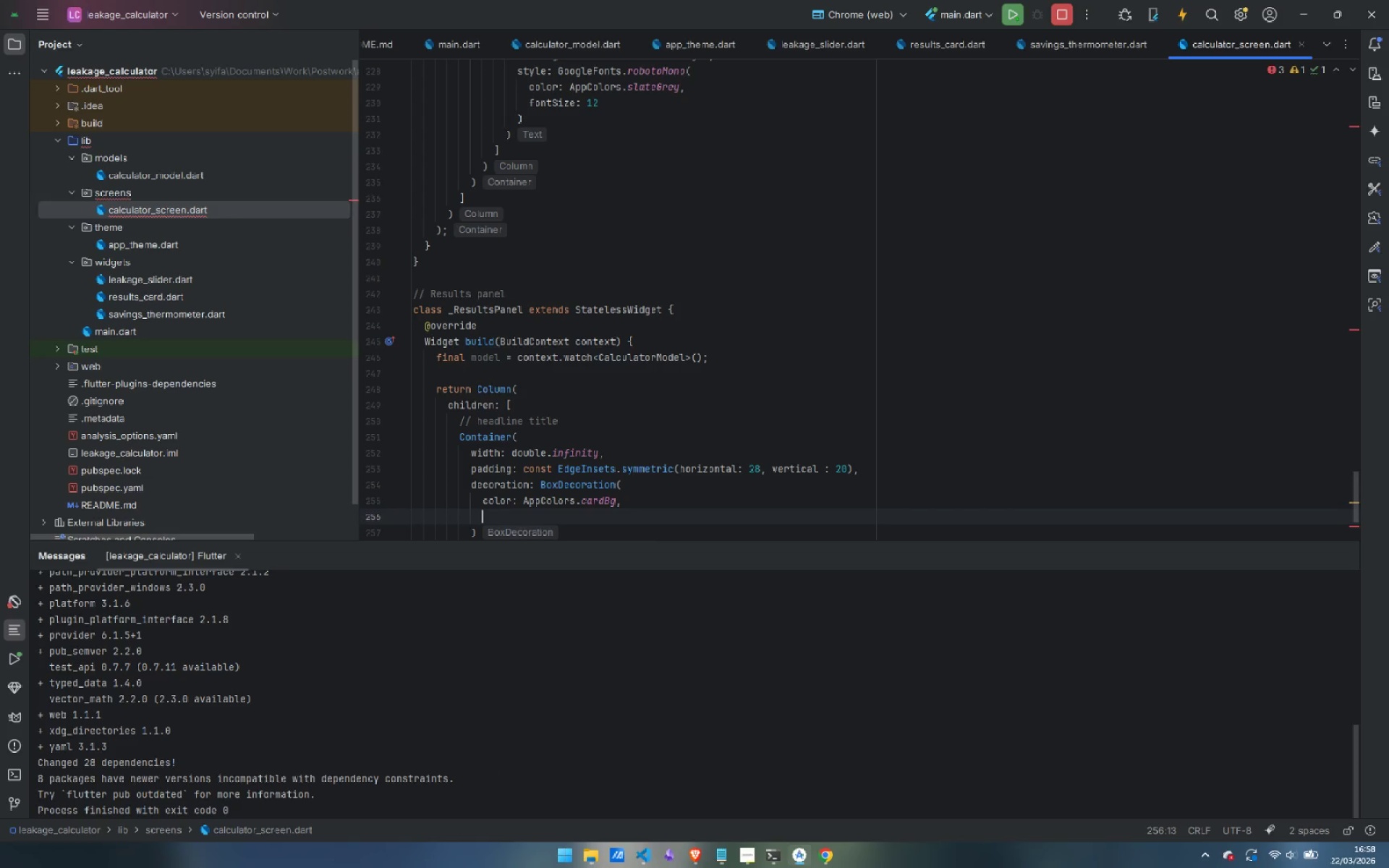 
 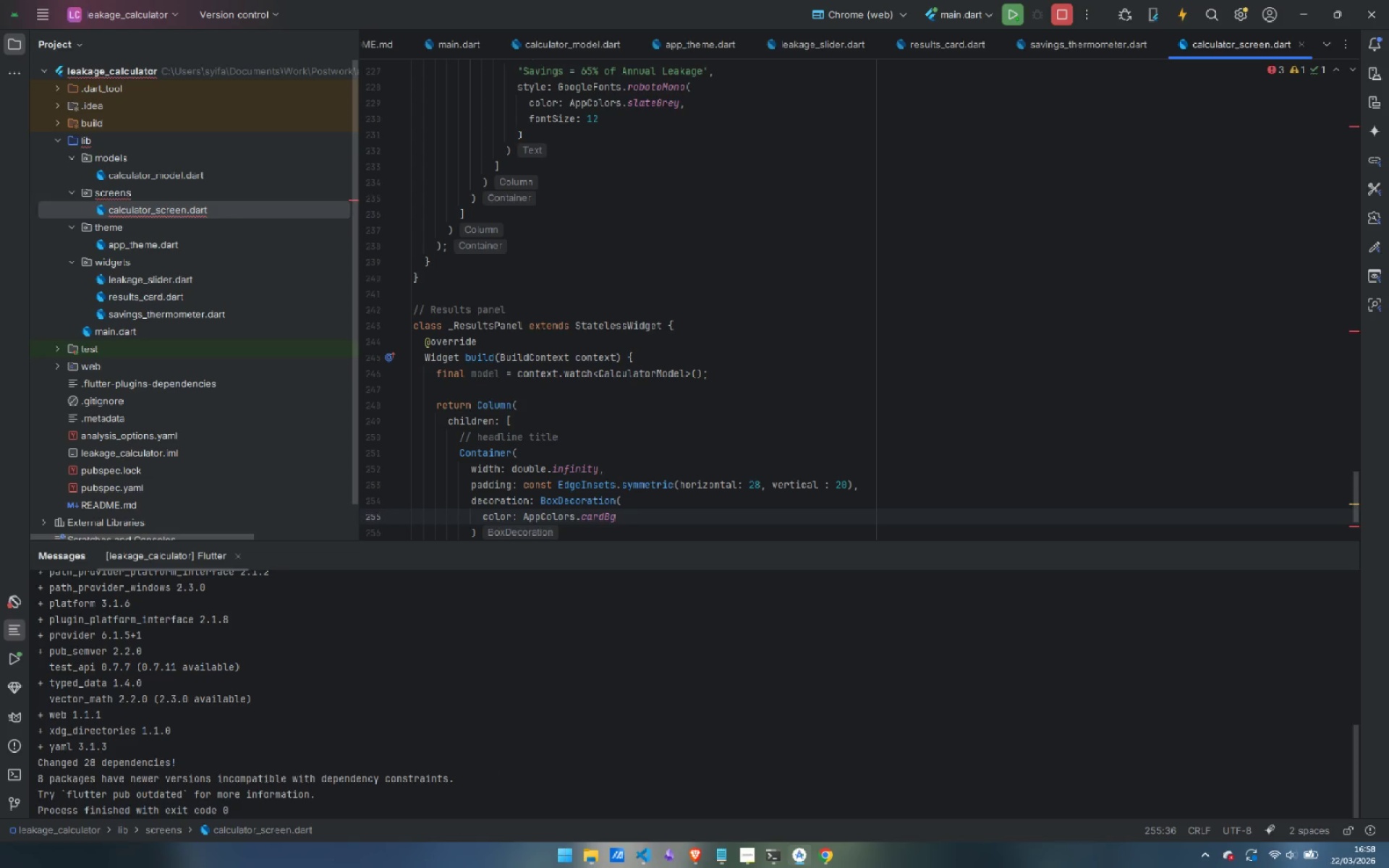 
key(Enter)
 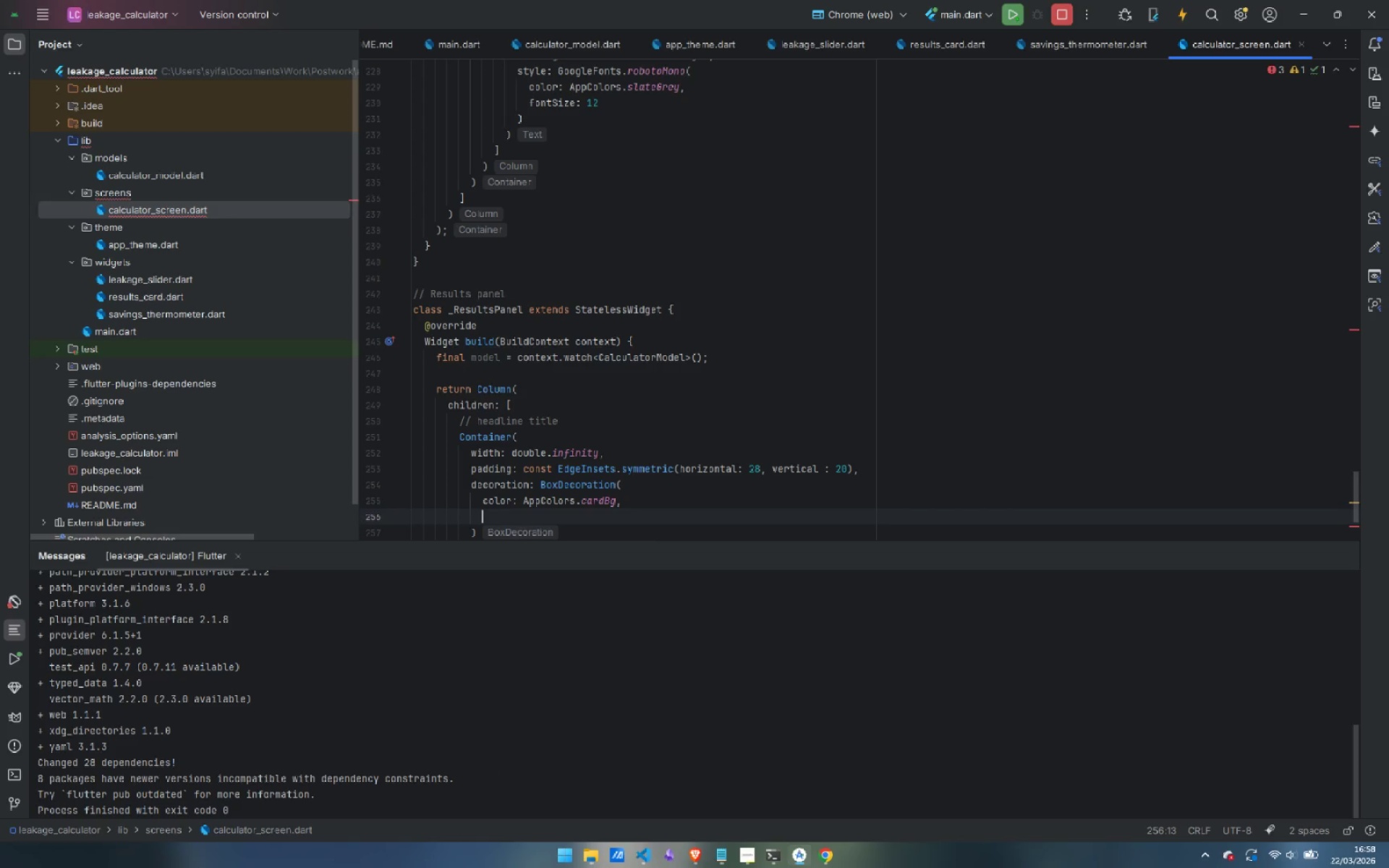 
type(borderRadius: const BorderRadius.vertical(top: Radius.circular(16)
 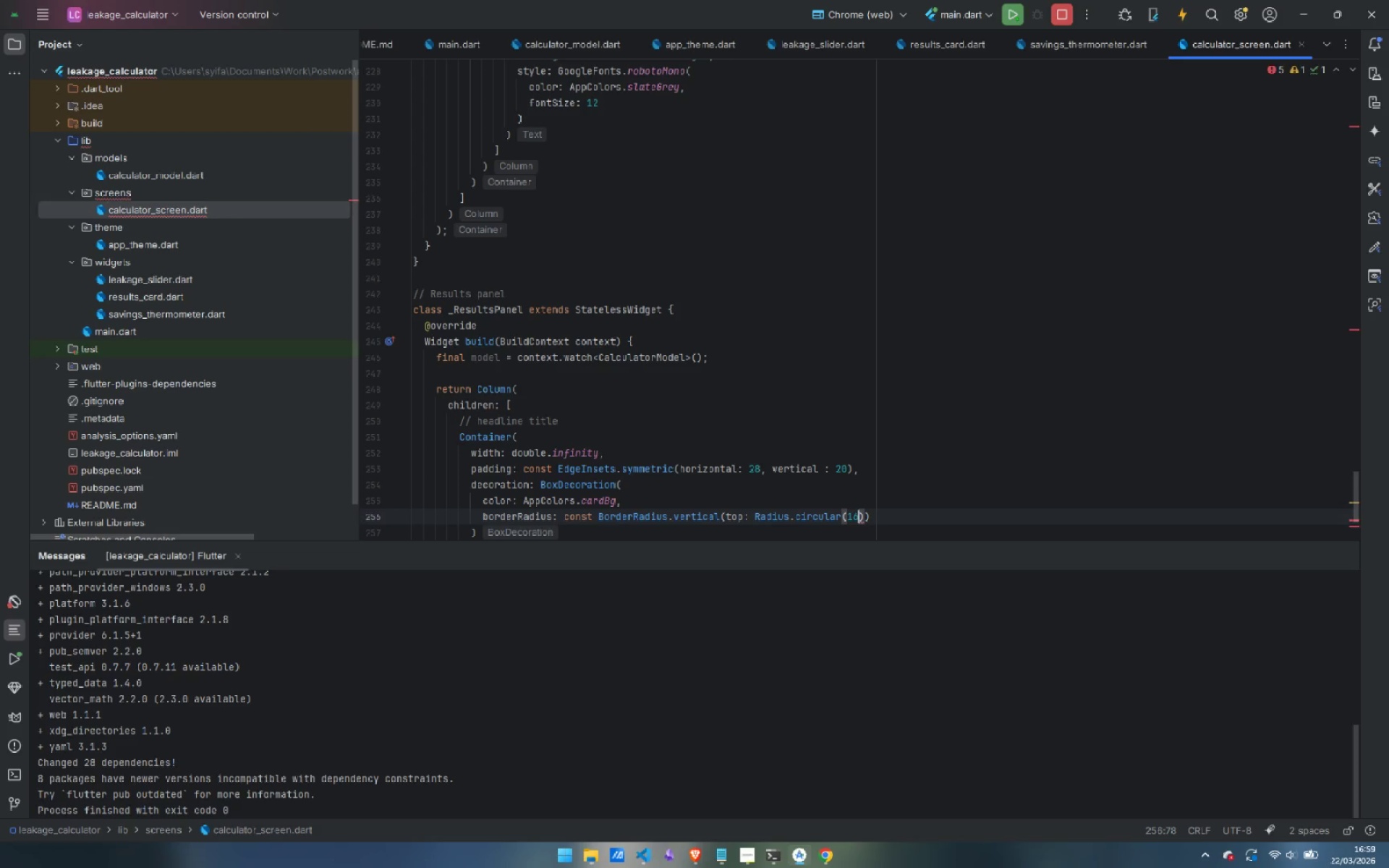 
key(ArrowRight)
 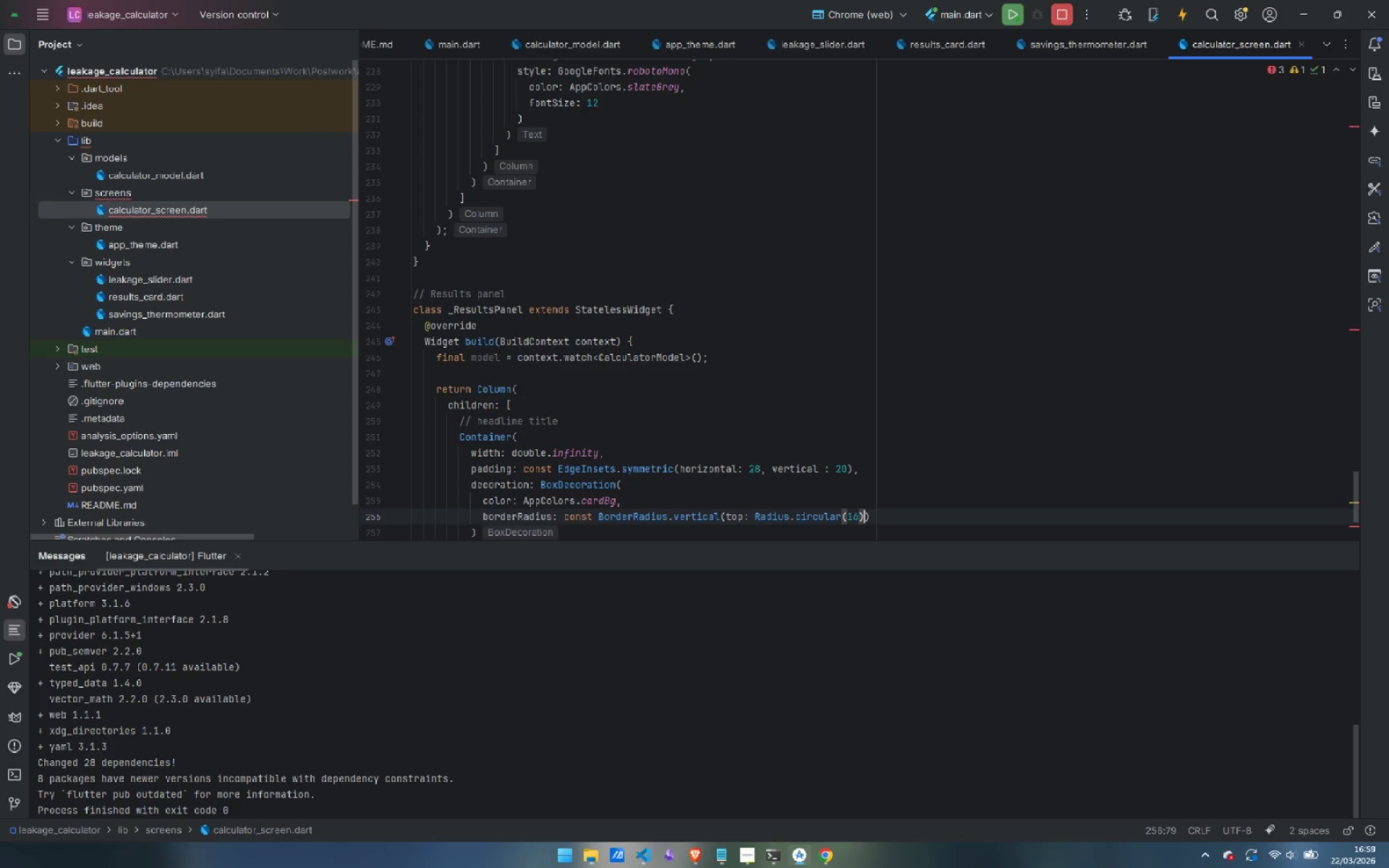 
key(ArrowRight)
 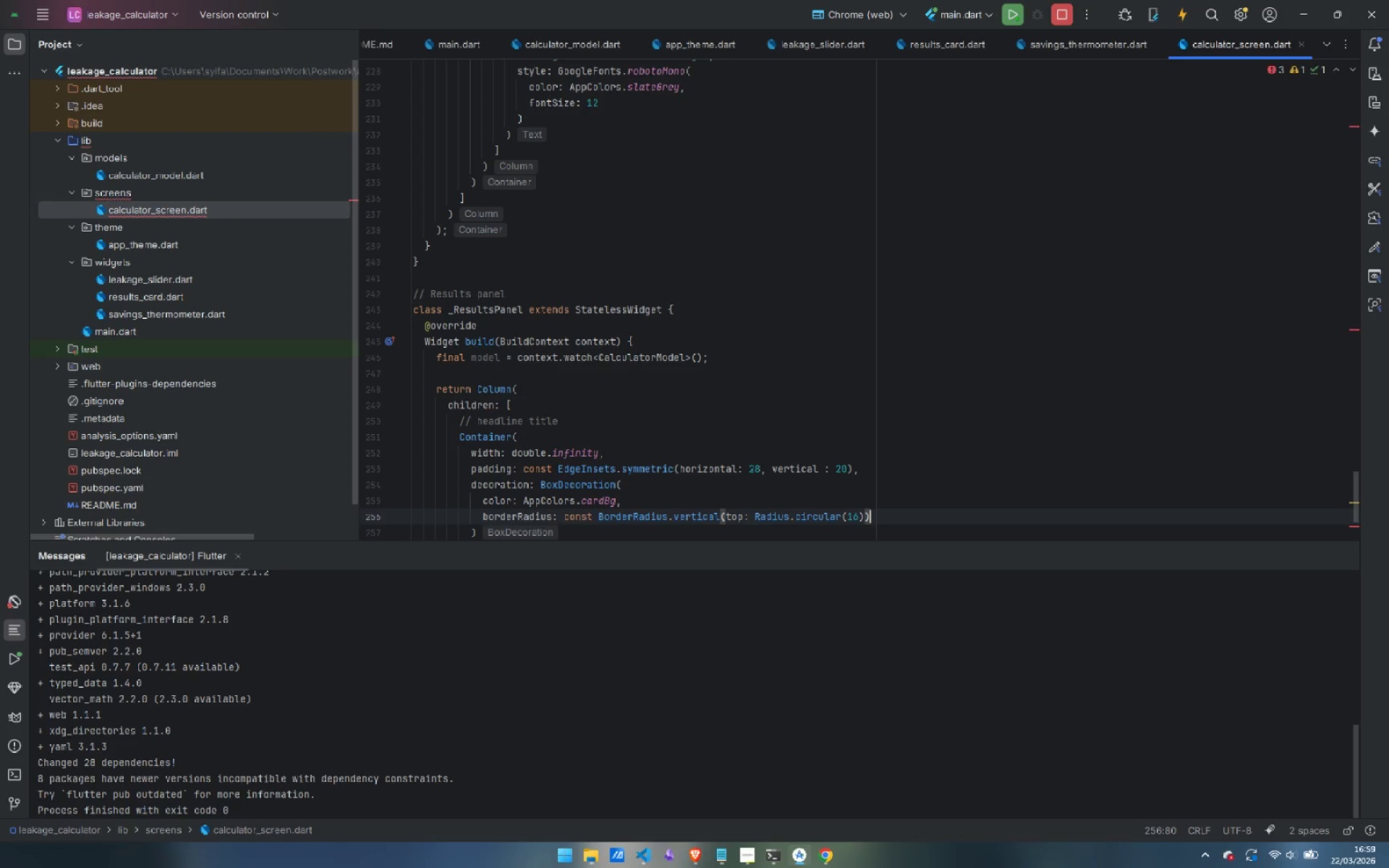 
key(Comma)
 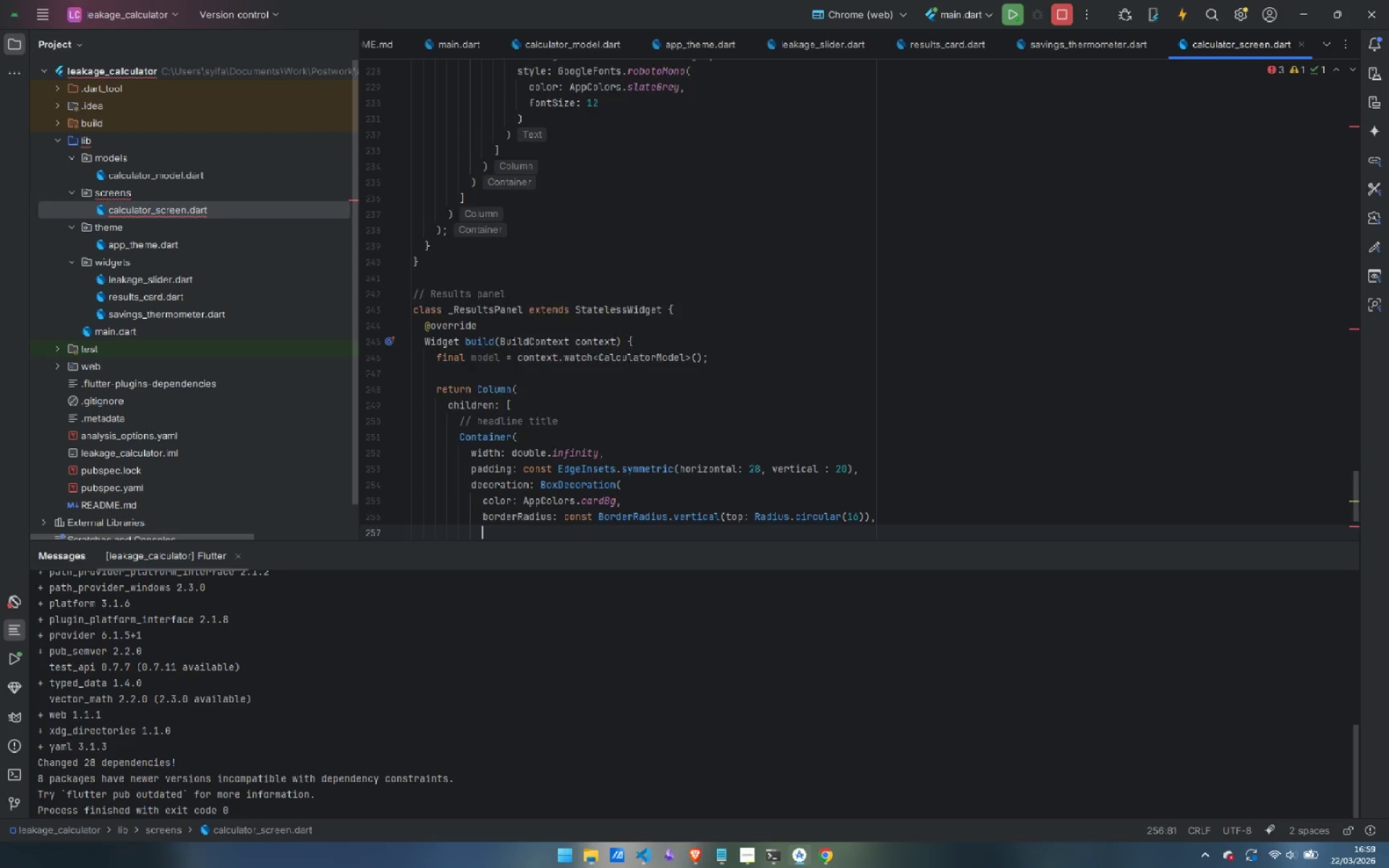 
key(Enter)
 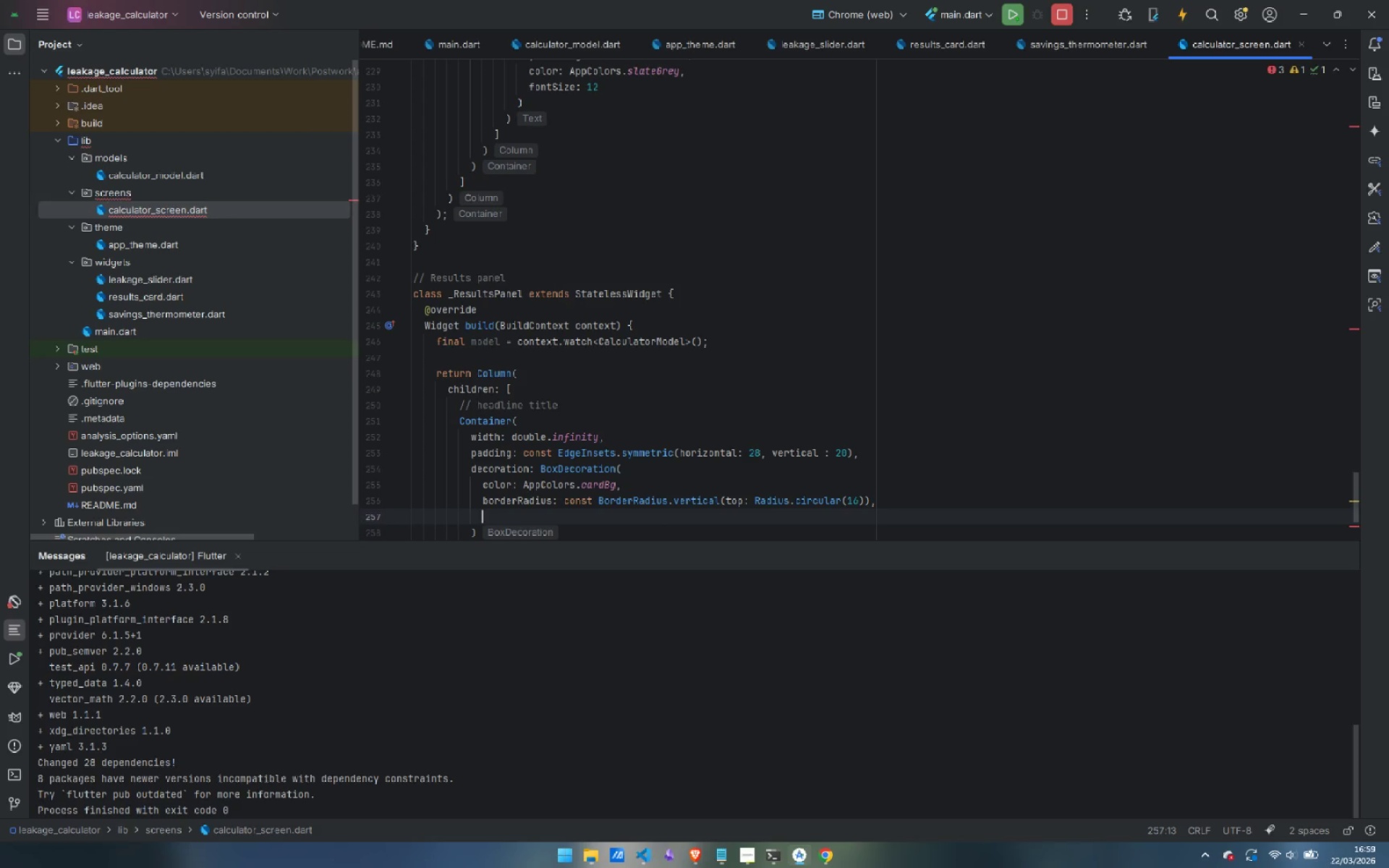 
type(border: Border.all(color: AppColors.divider)
 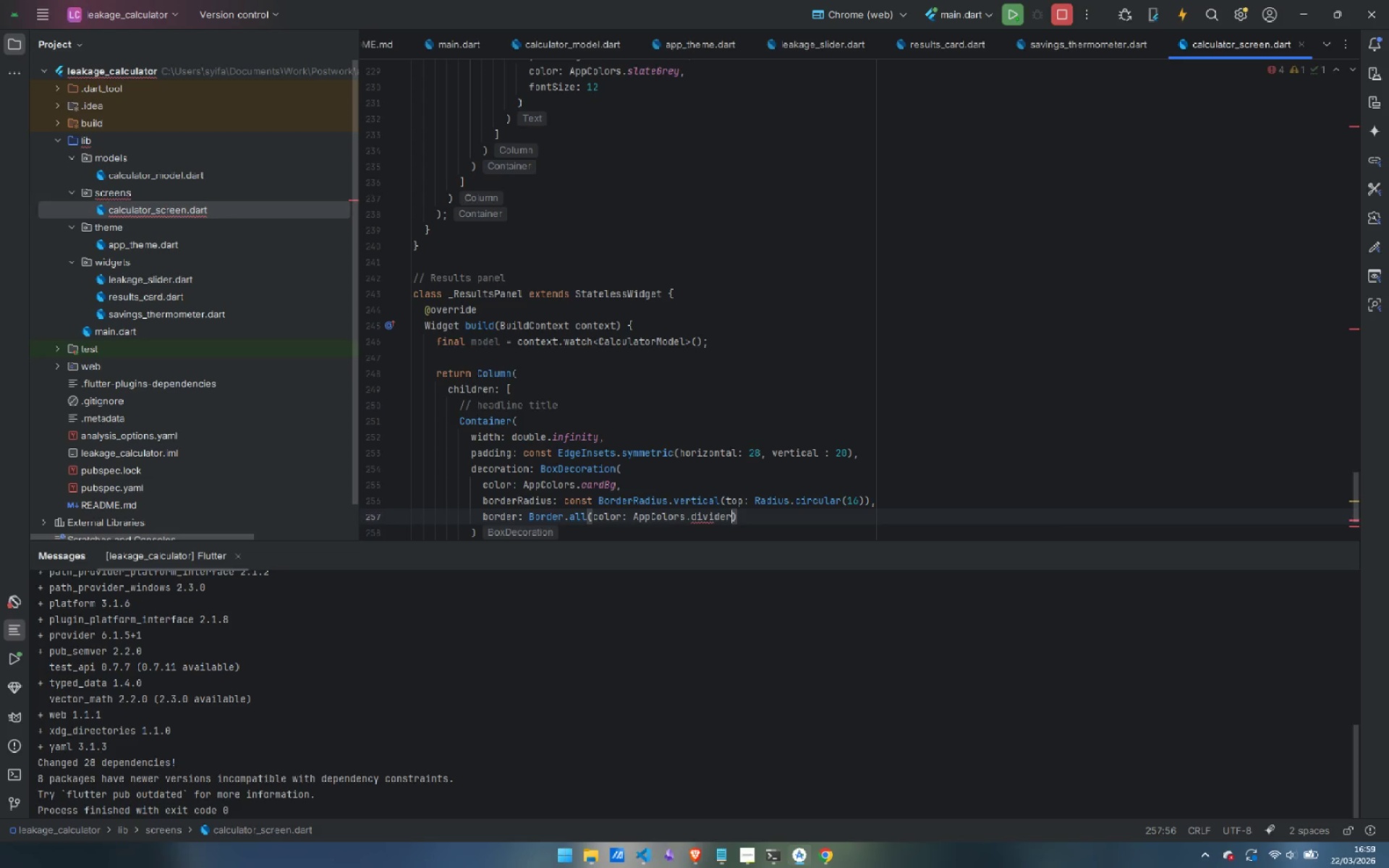 
key(ArrowDown)
 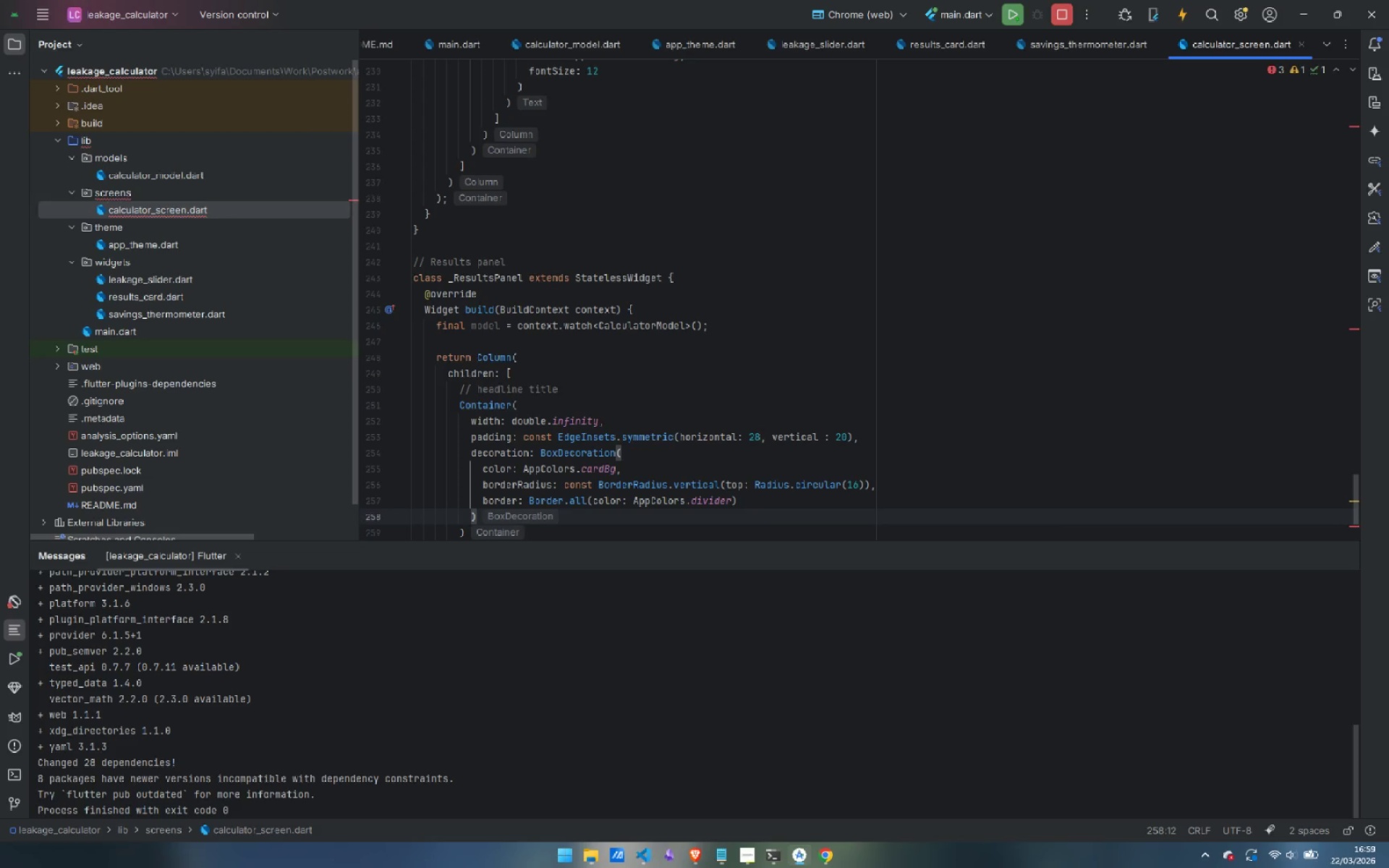 
key(Comma)
 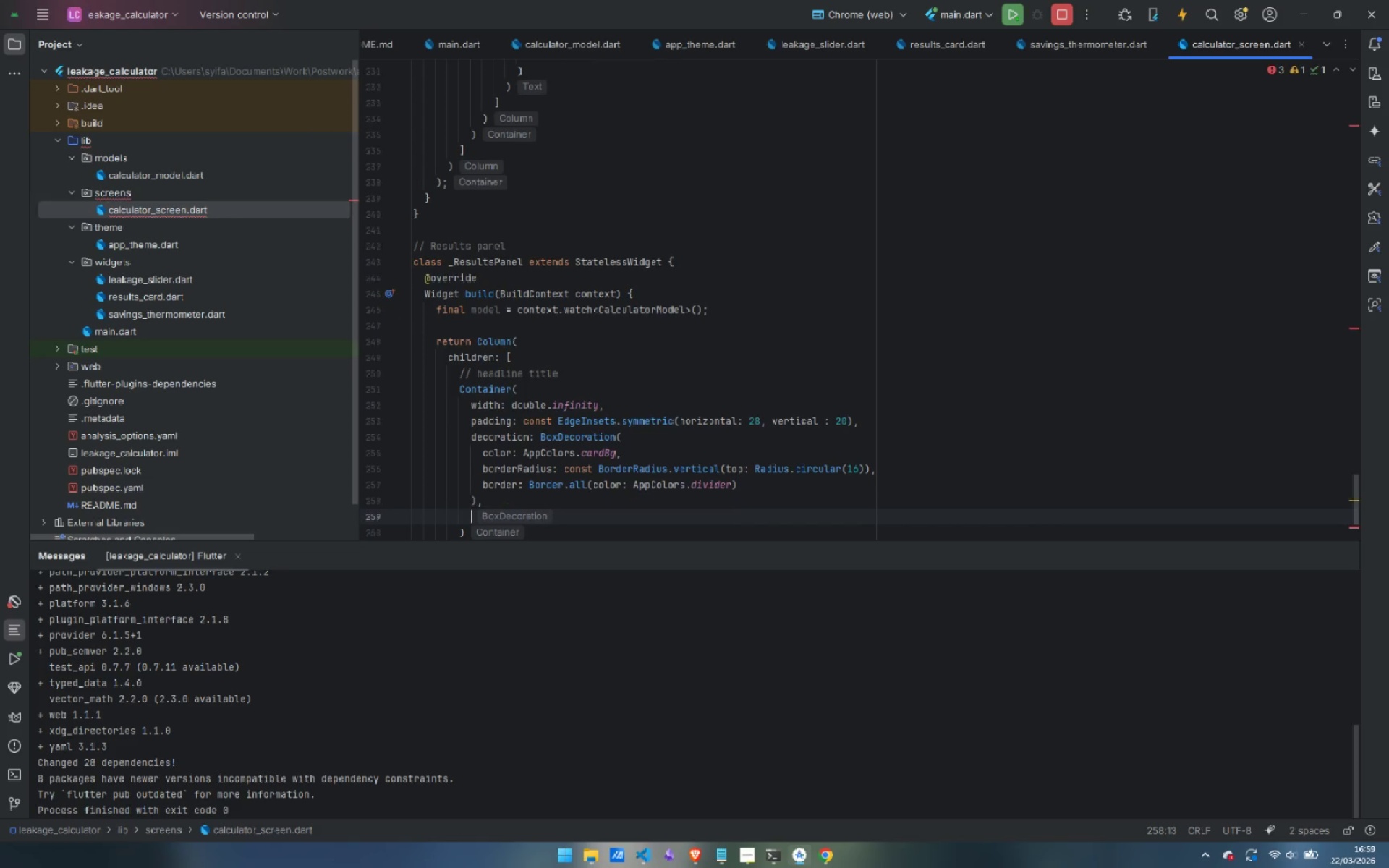 
key(Enter)
 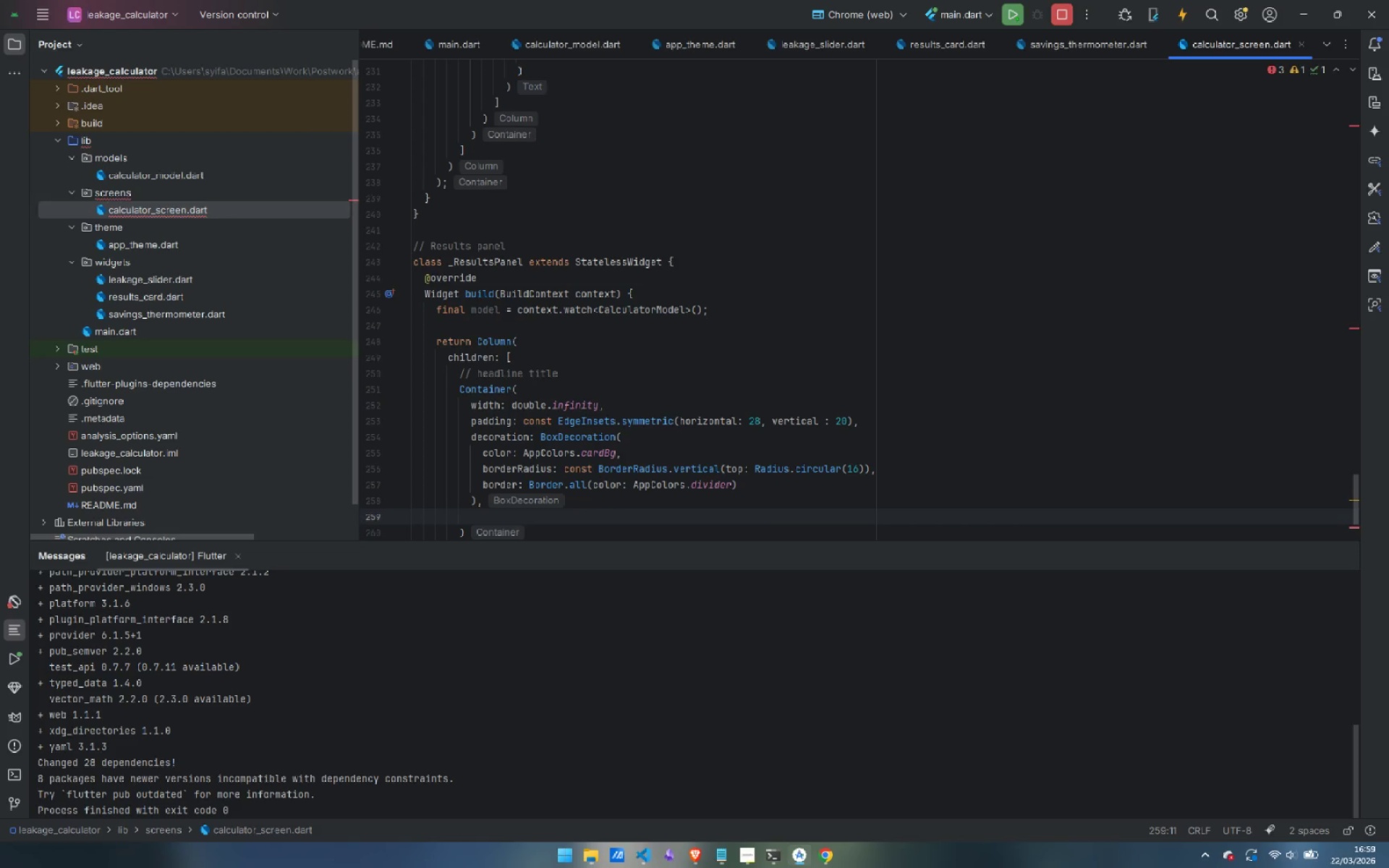 
type(child: _PanelTitle()
 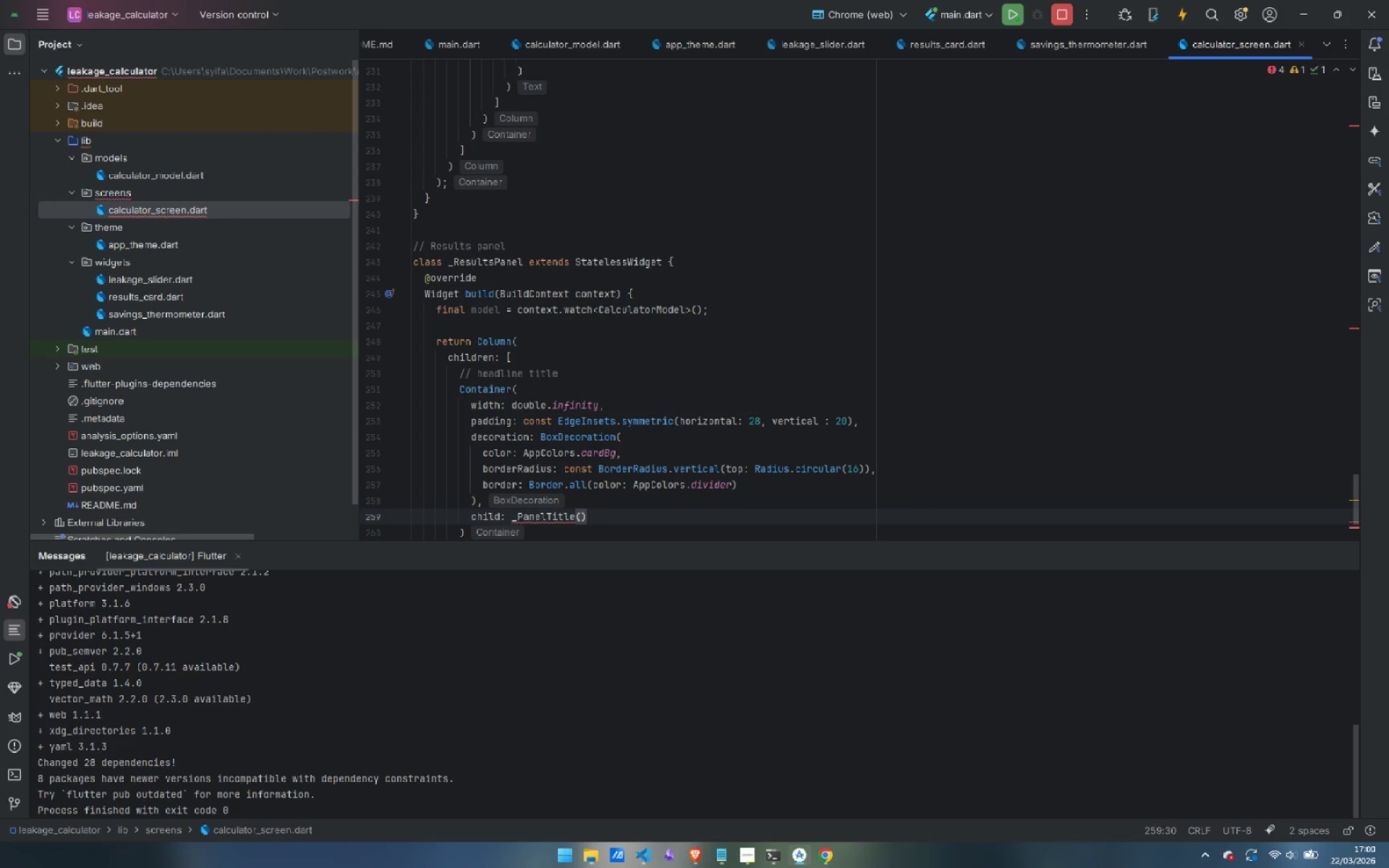 
key(Enter)
 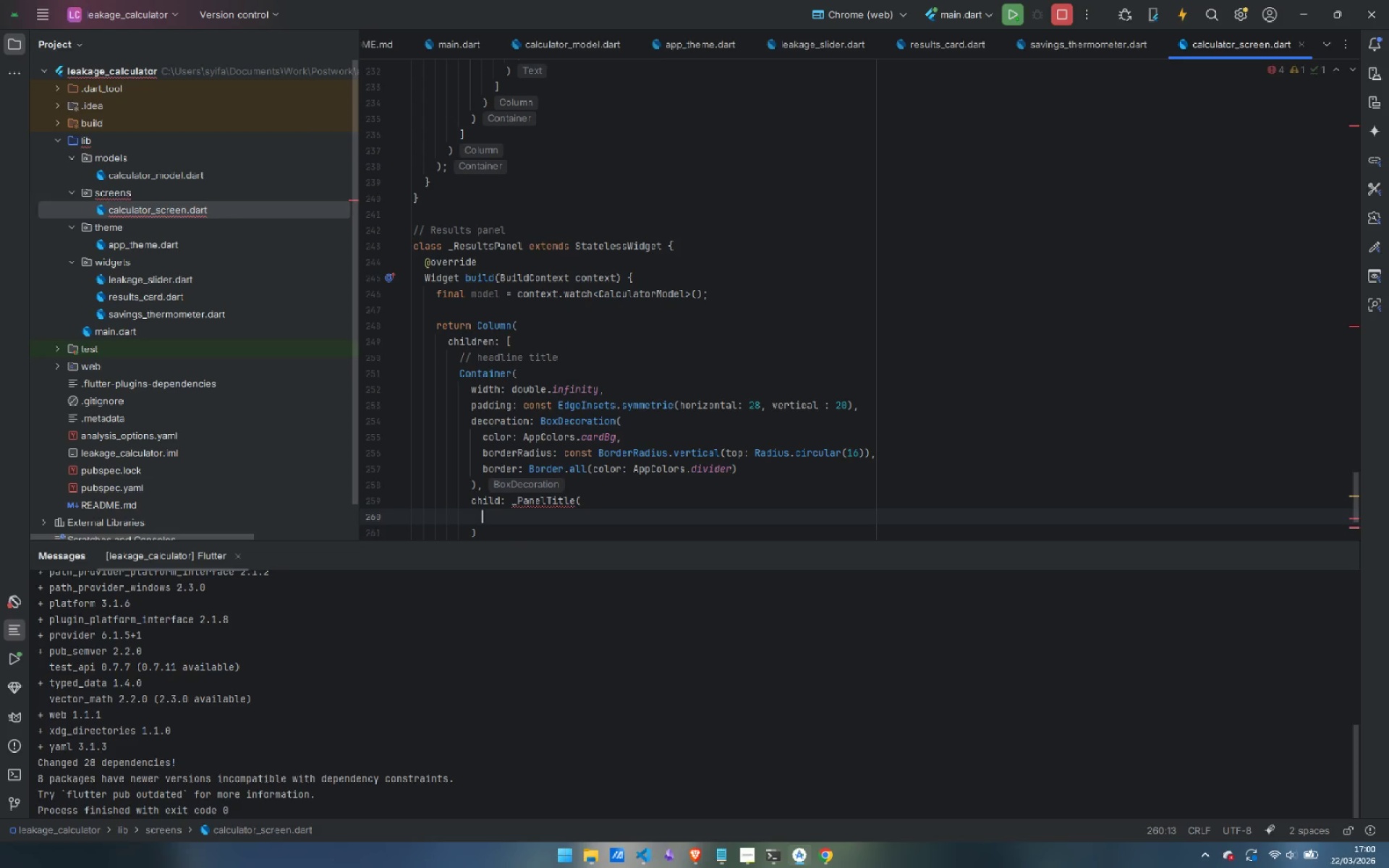 
type(icon: Icons.insights_rounded,)
 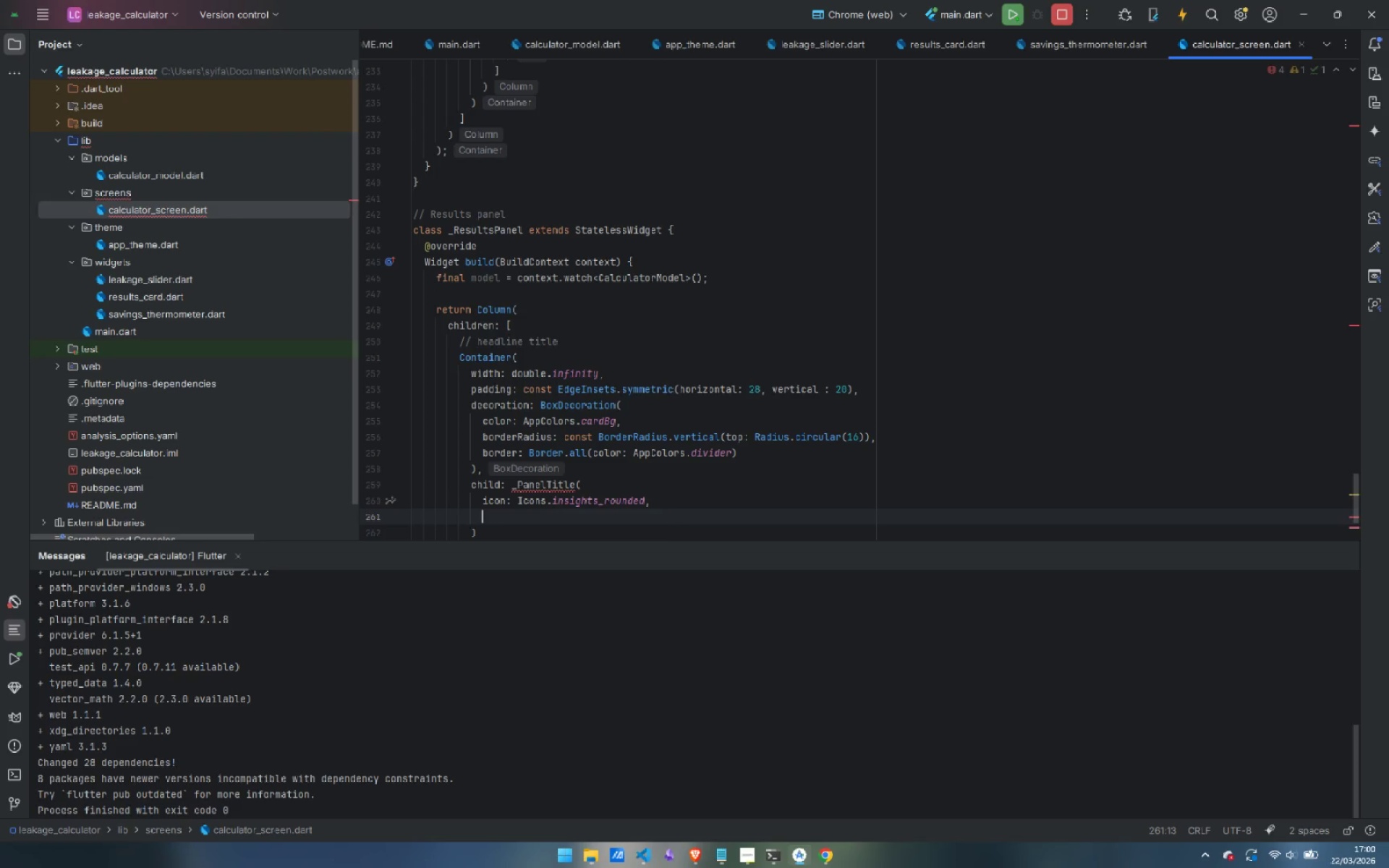 
 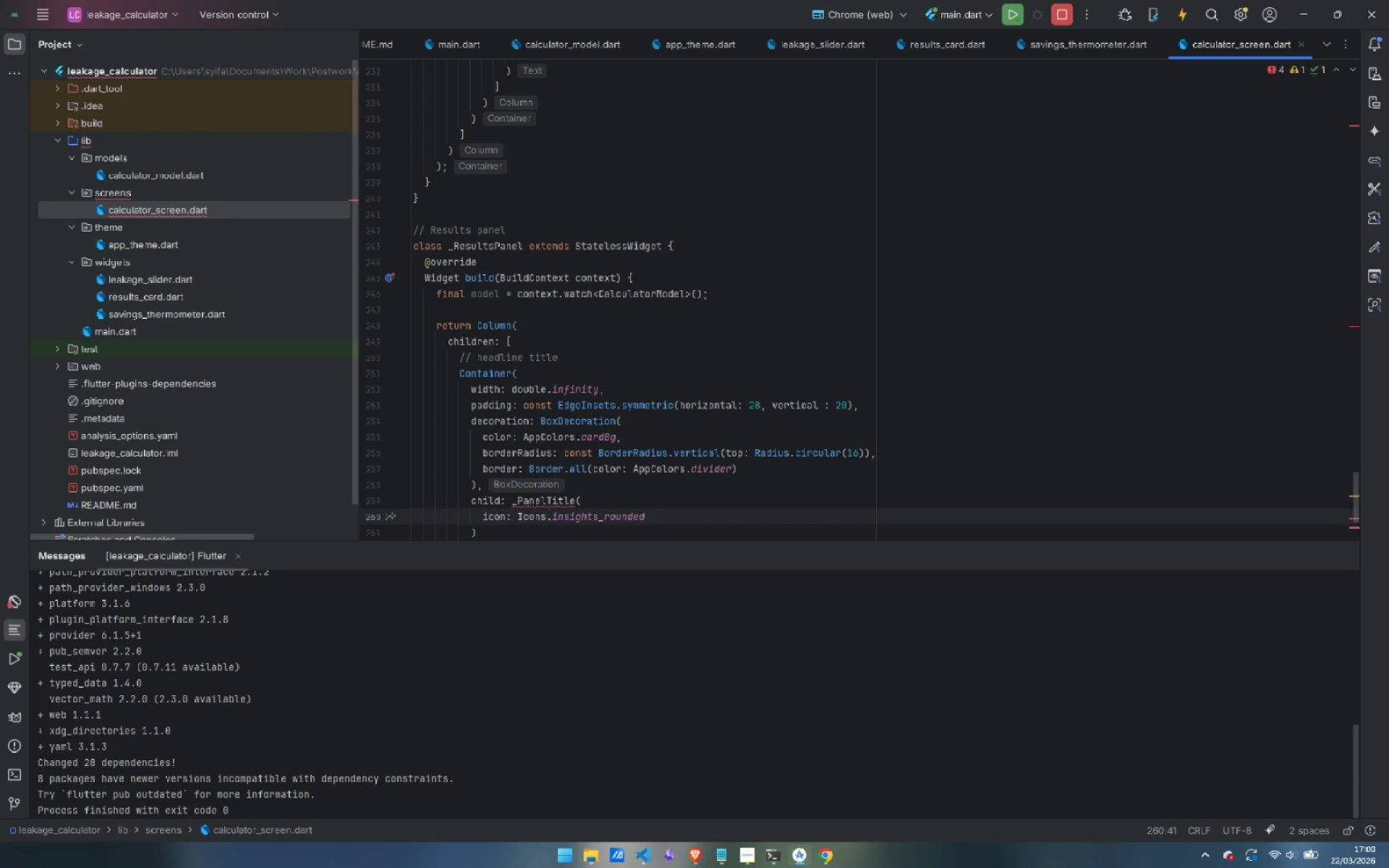 
key(Enter)
 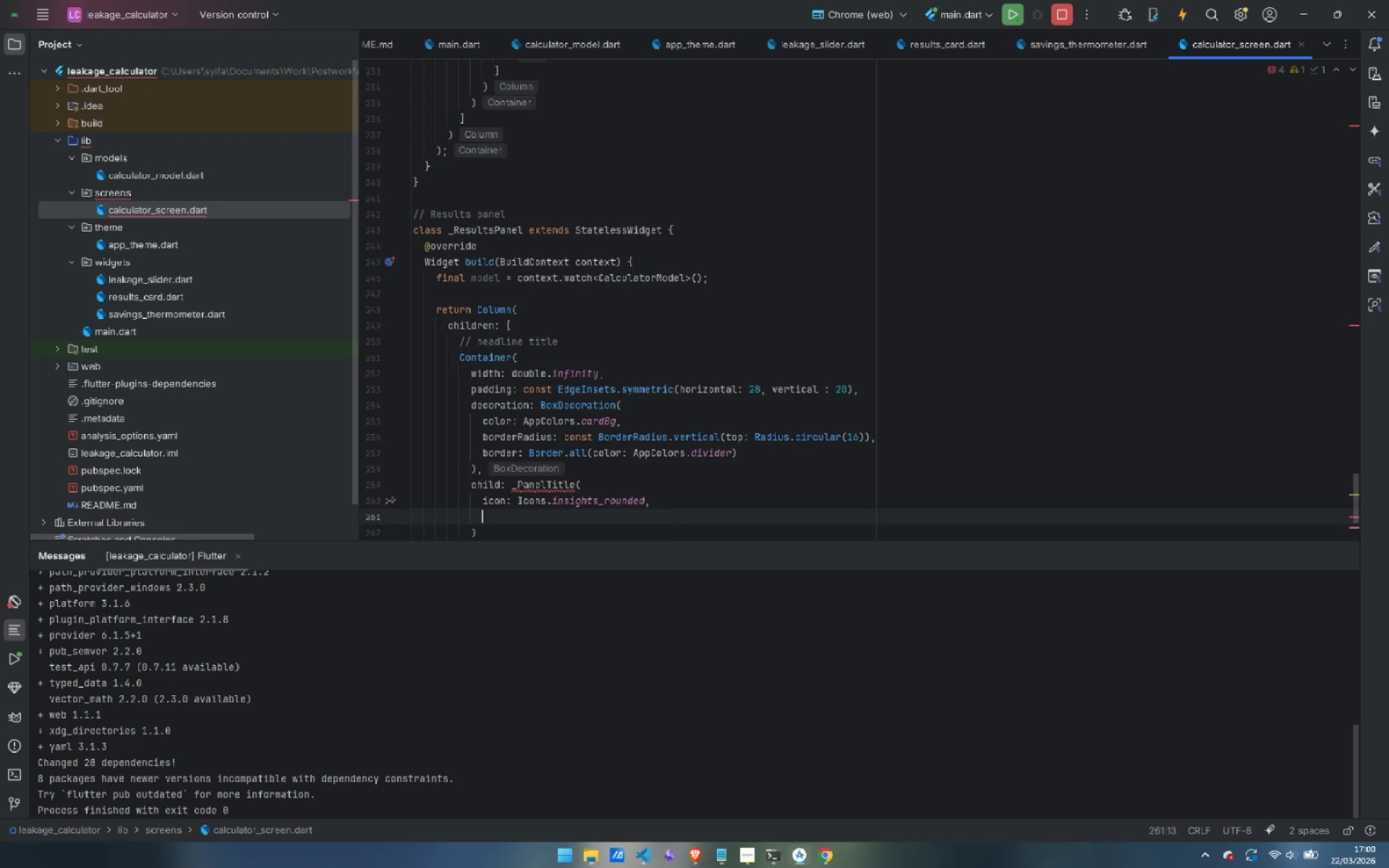 
type(title: 'LEAKAGE ANALYTIS)
key(Backspace)
key(Backspace)
key(Backspace)
type(SIS)
 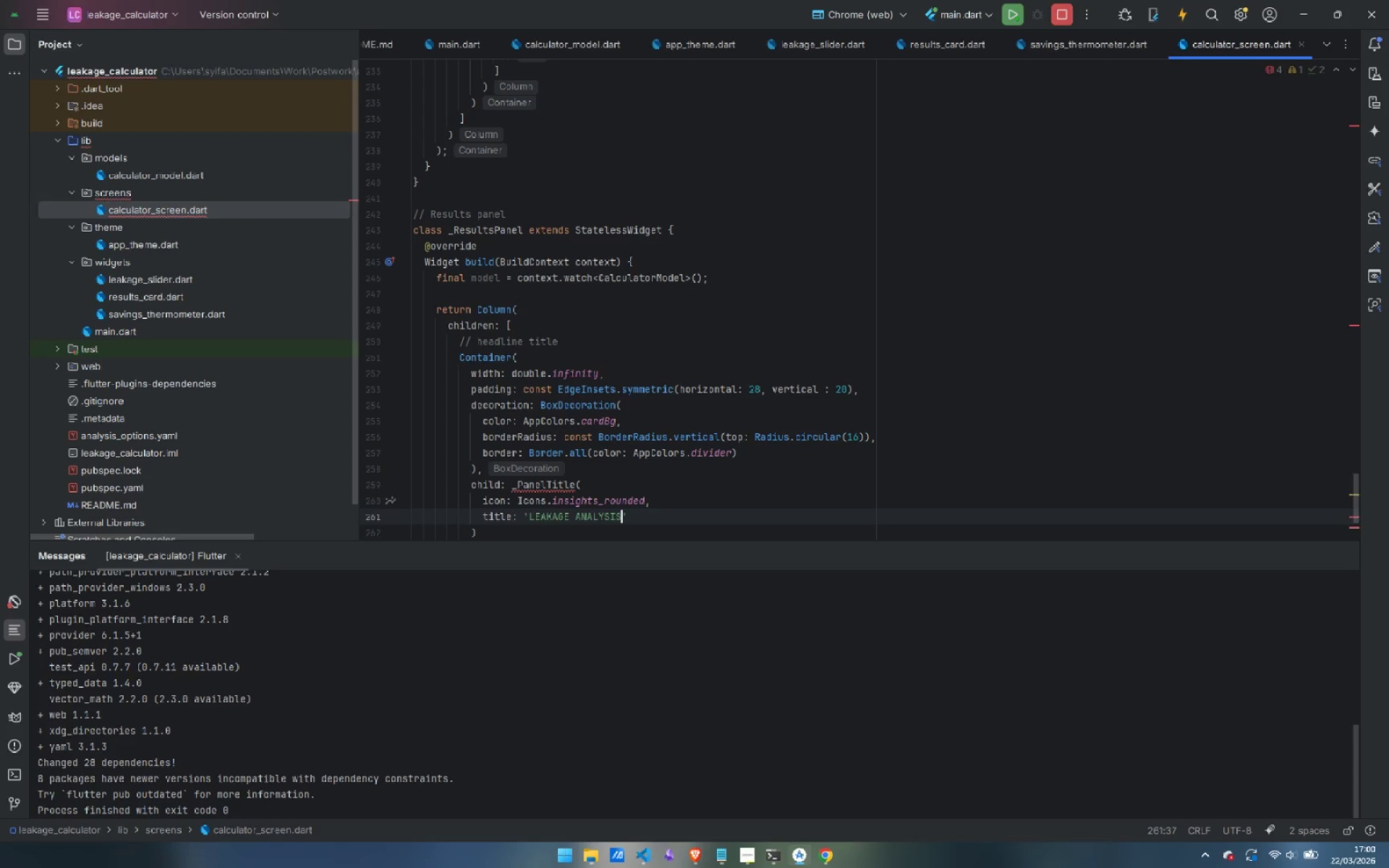 
key(ArrowRight)
 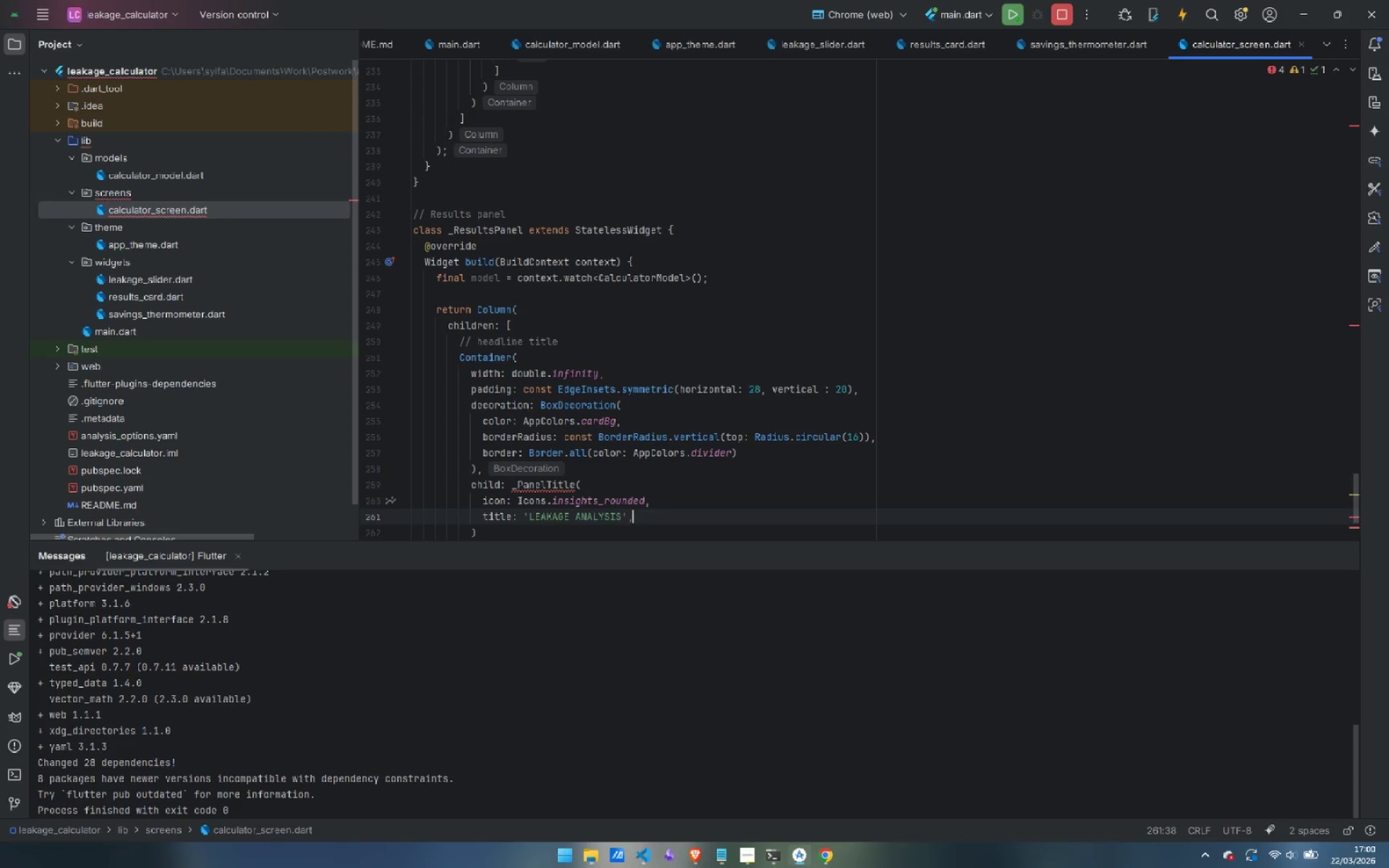 
key(Comma)
 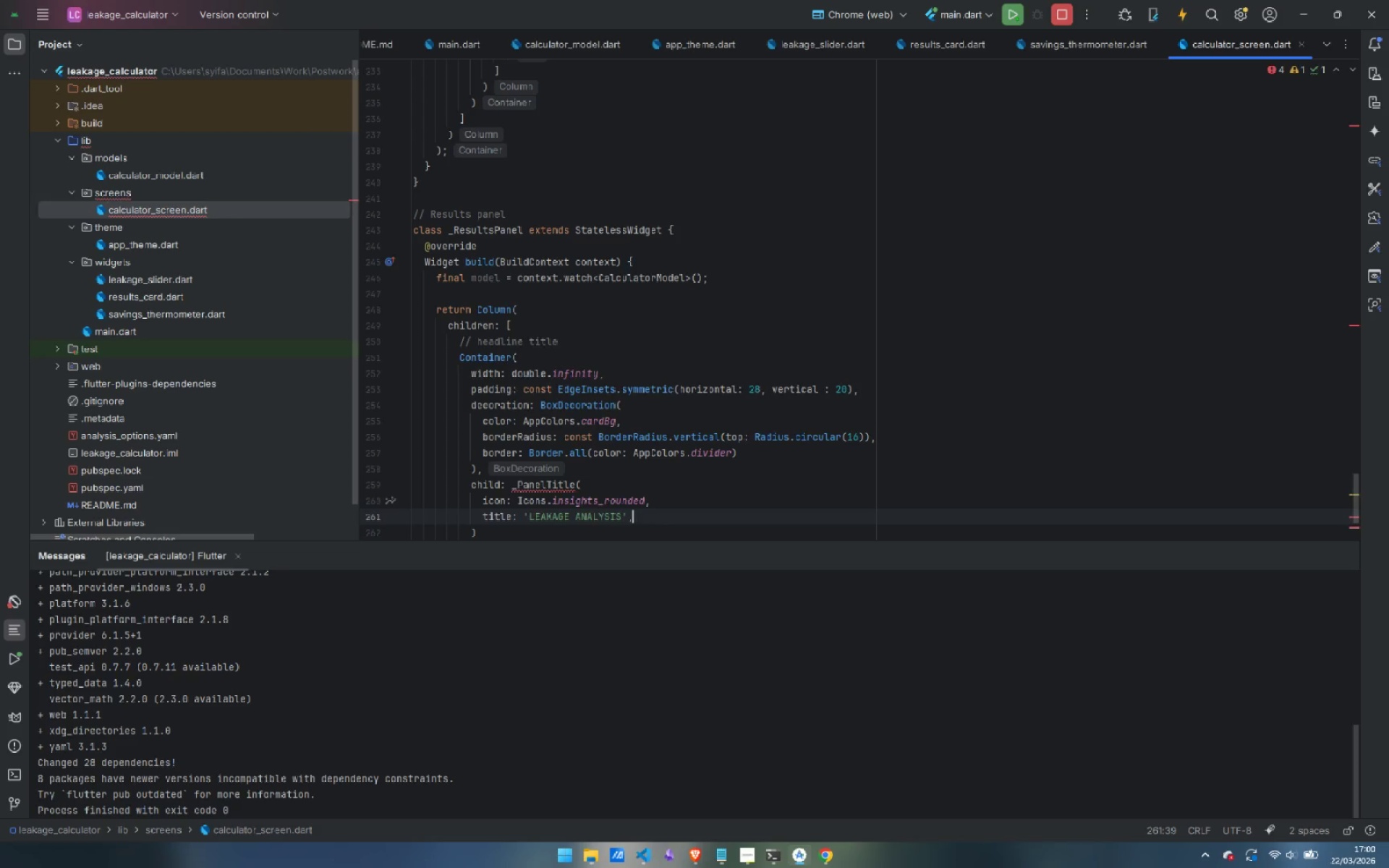 
key(Enter)
 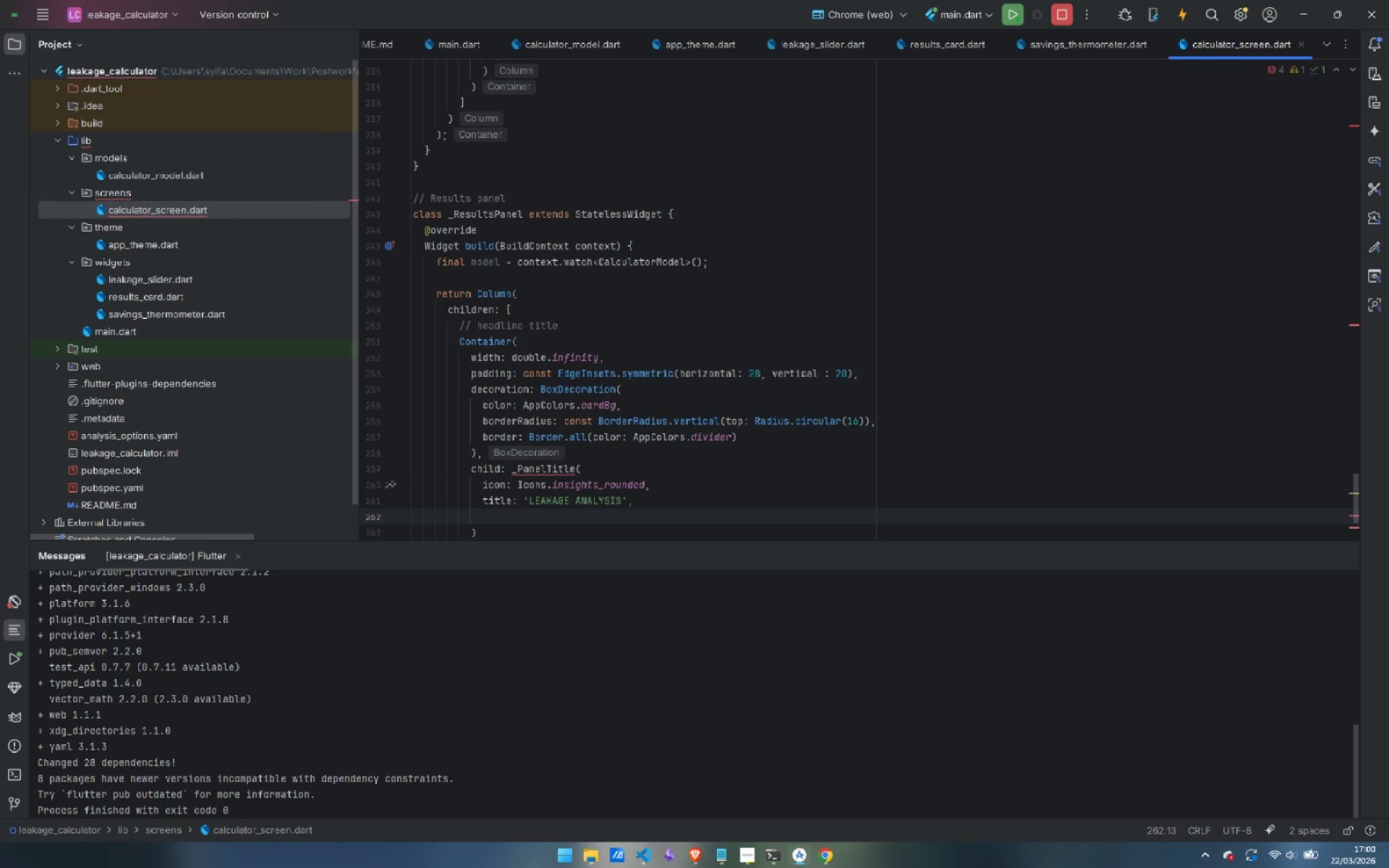 
type(subTI)
key(Backspace)
key(Backspace)
type(title: 'Rel)
key(Backspace)
type(al-time operatonal cost snapshot)
 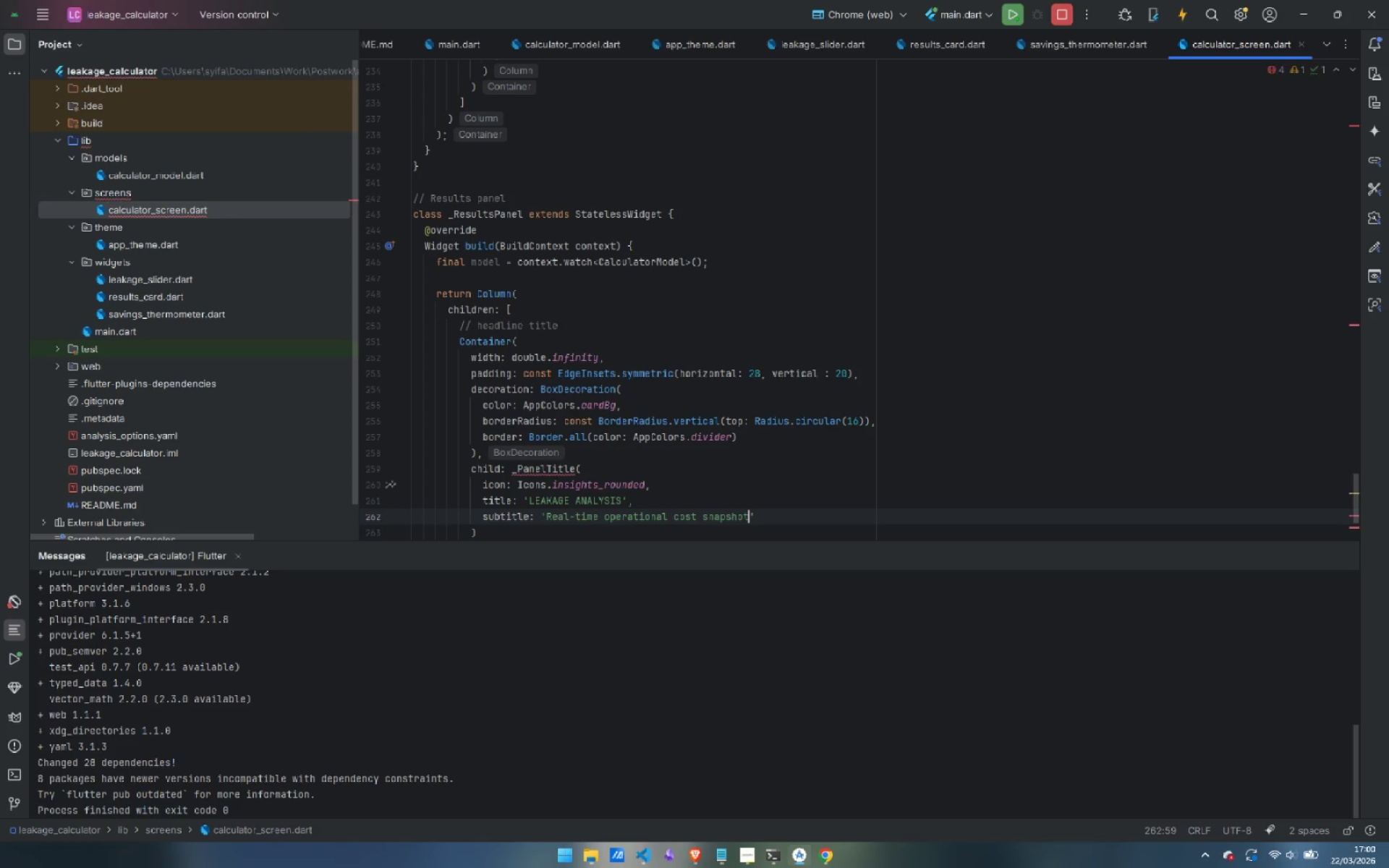 
key(ArrowDown)
 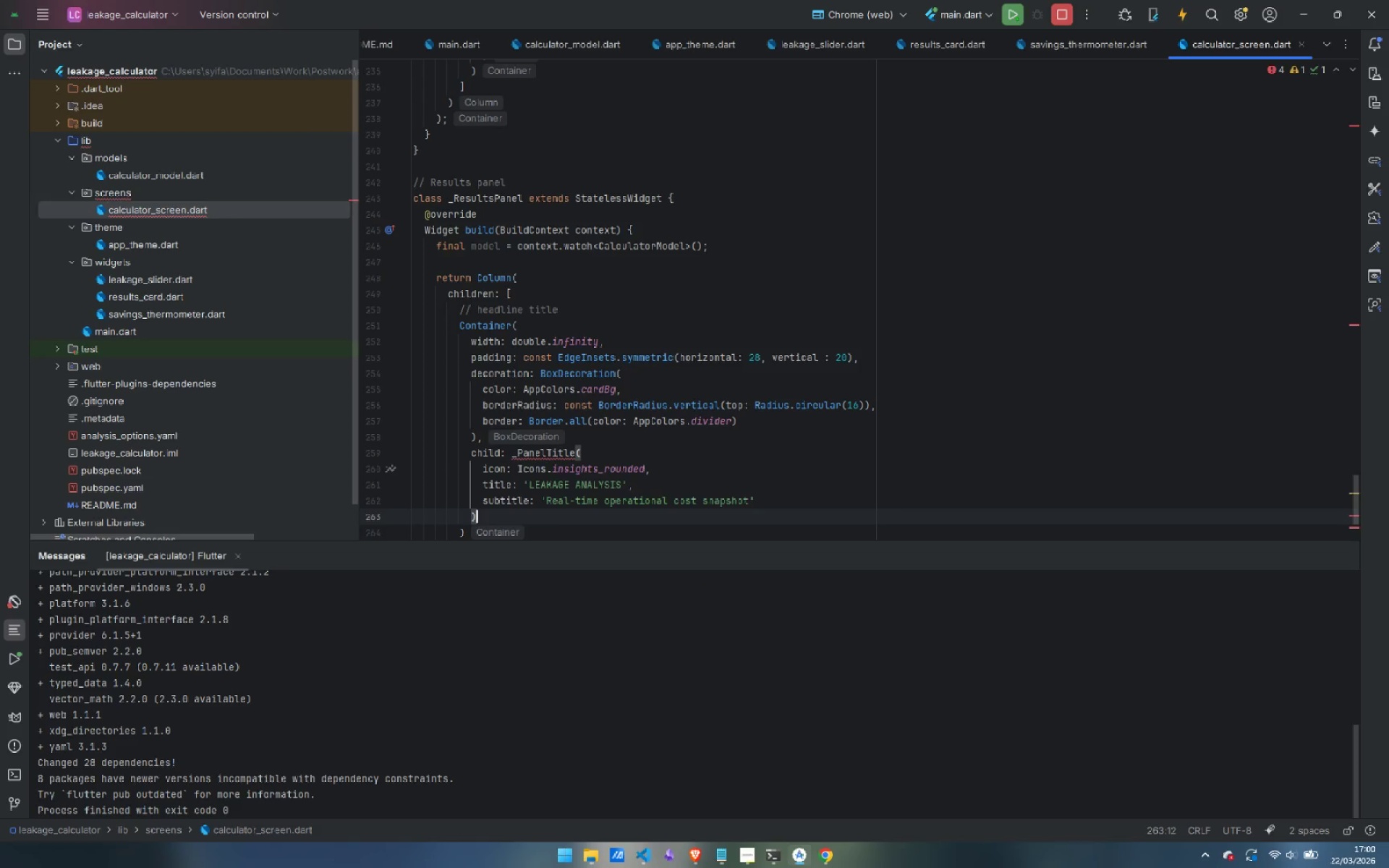 
key(ArrowDown)
 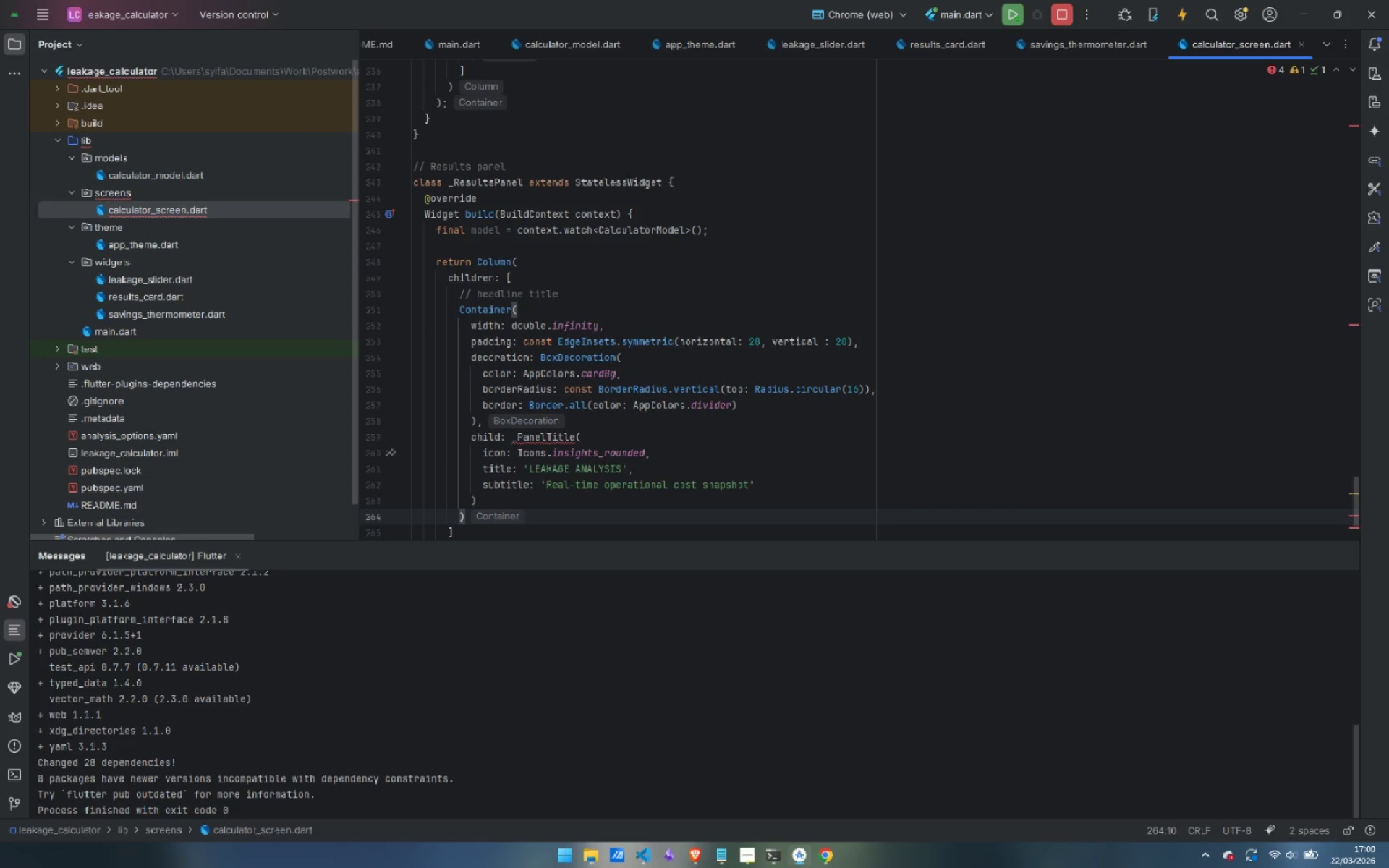 
key(Comma)
 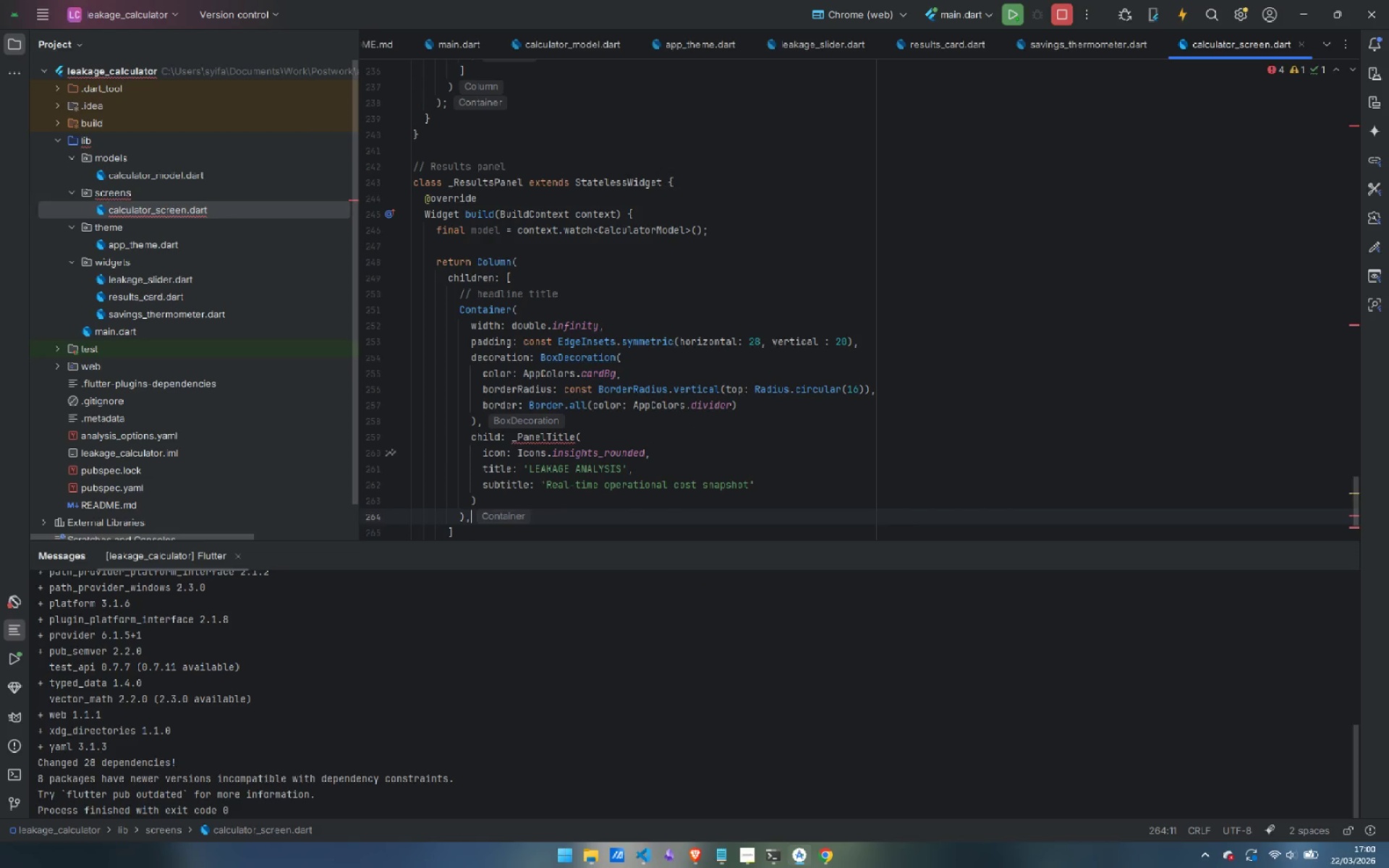 
key(Enter)
 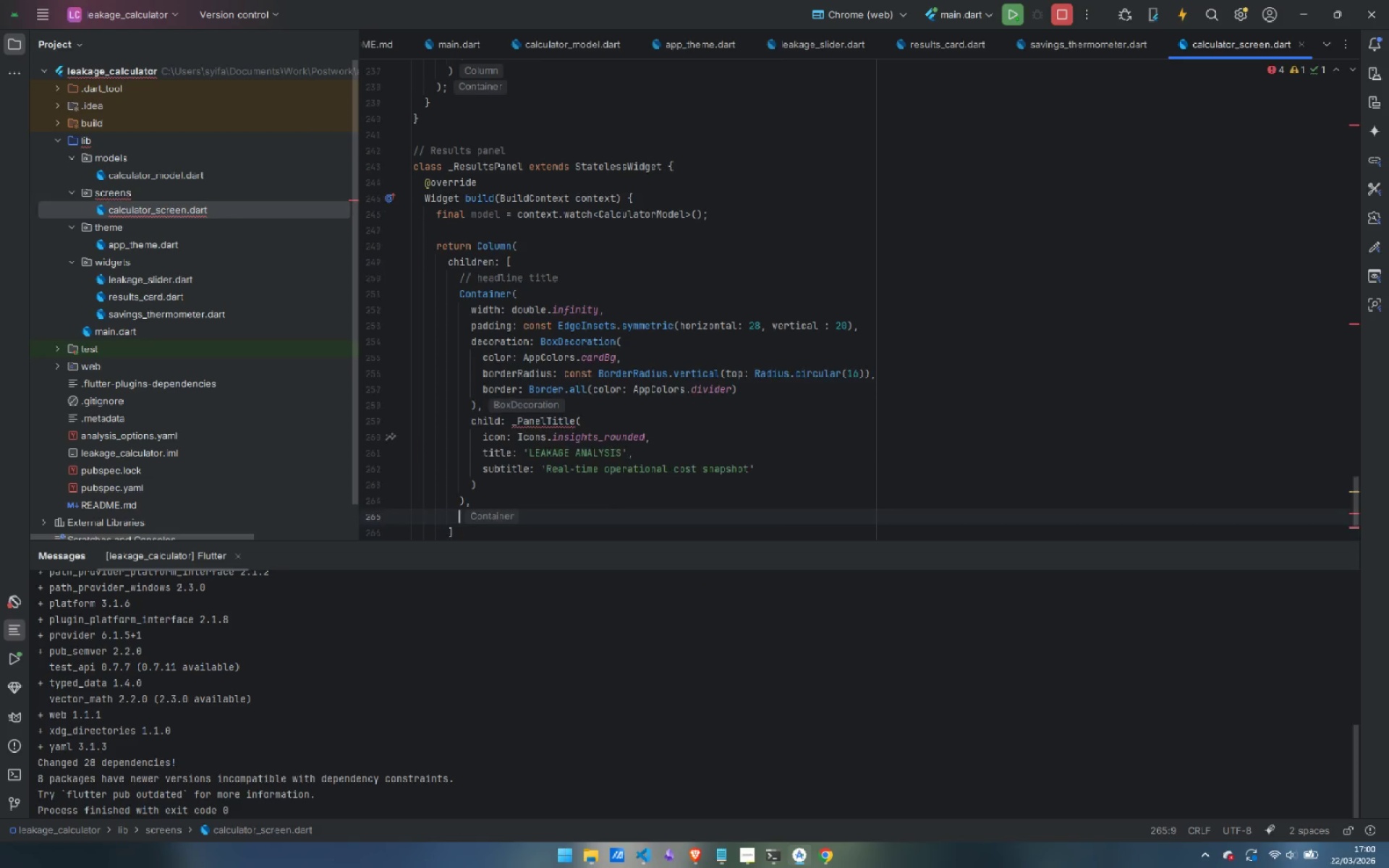 
key(Enter)
 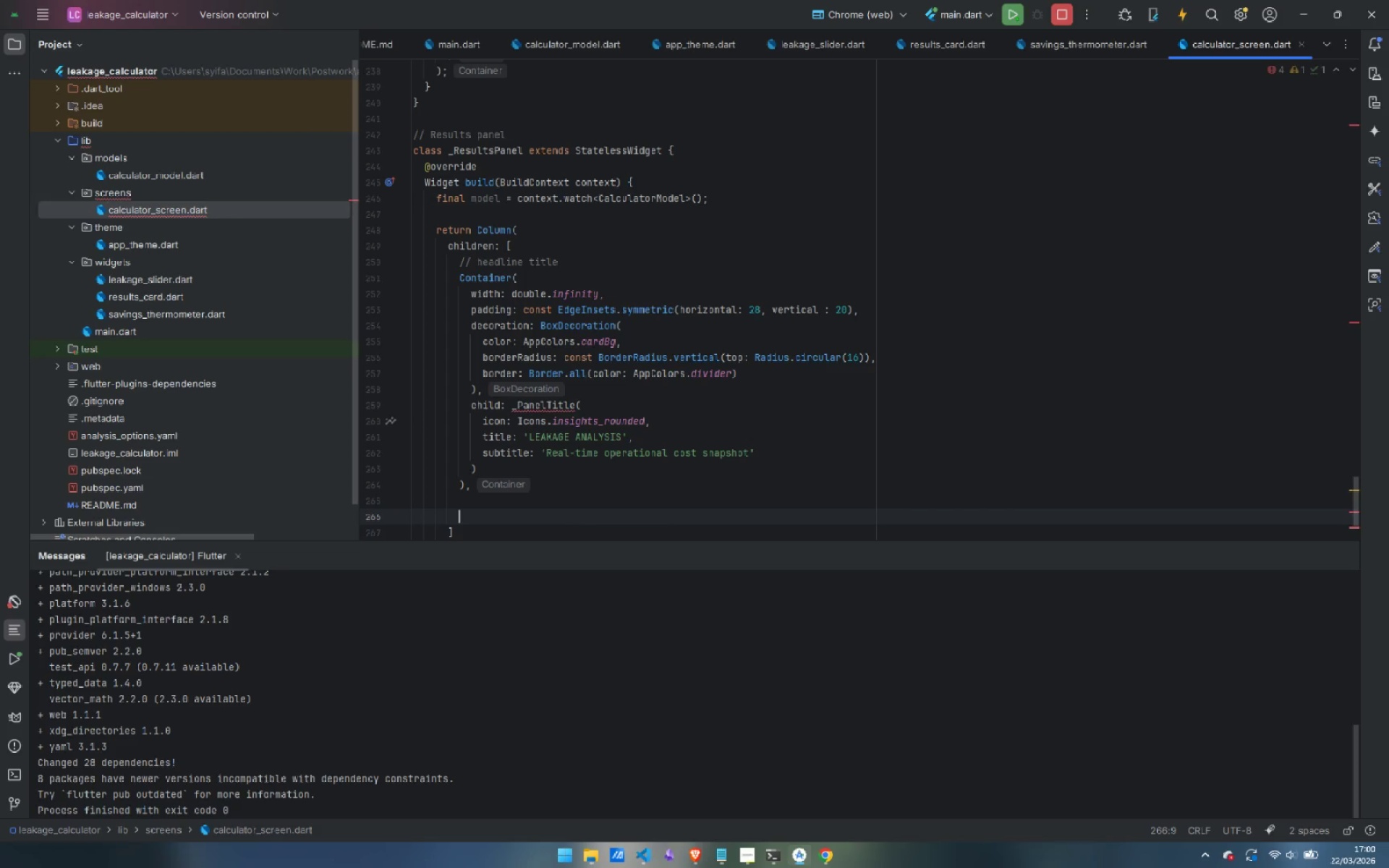 
type( )
key(Backspace)
type(// annual lost card)
 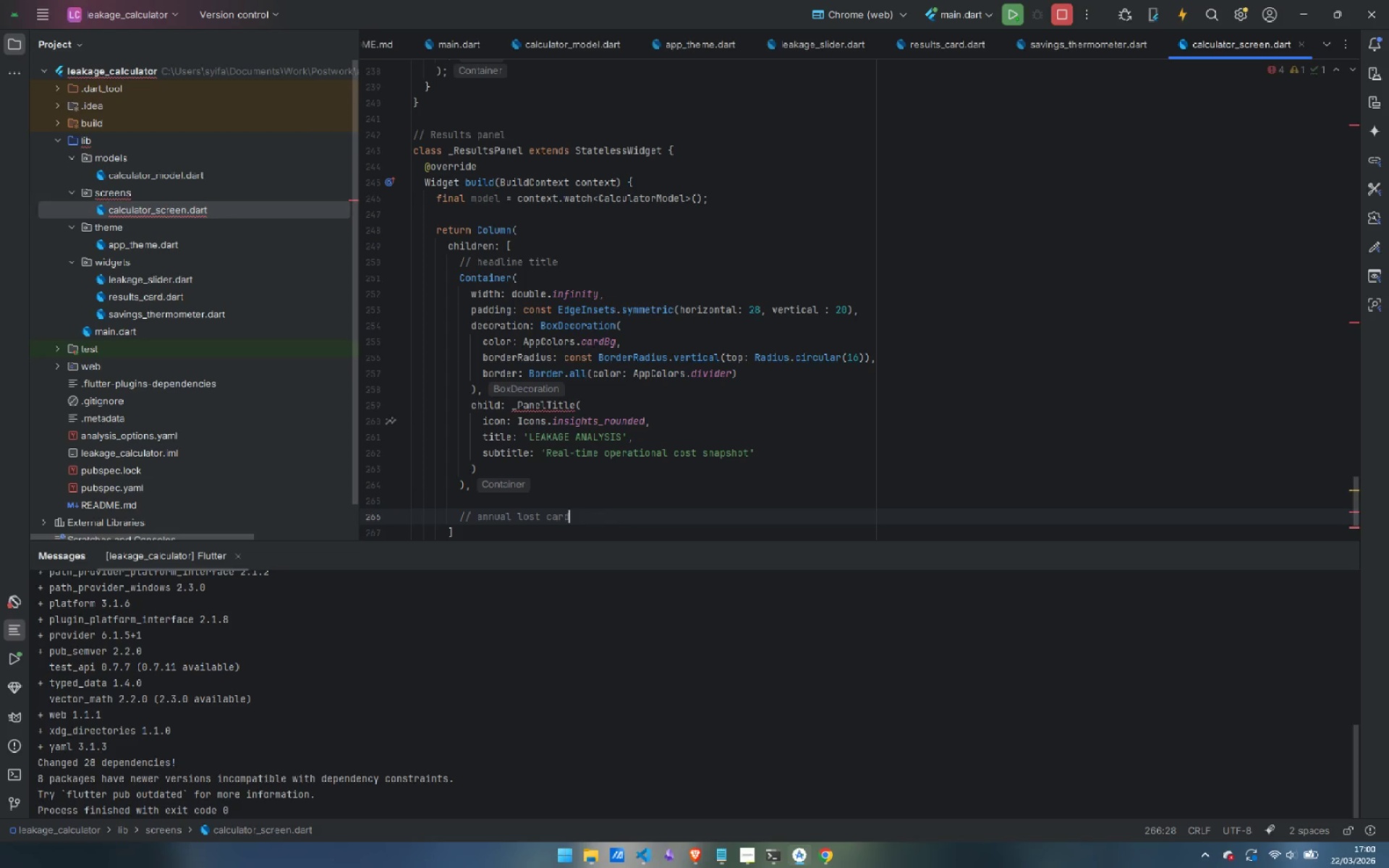 
key(Enter)
 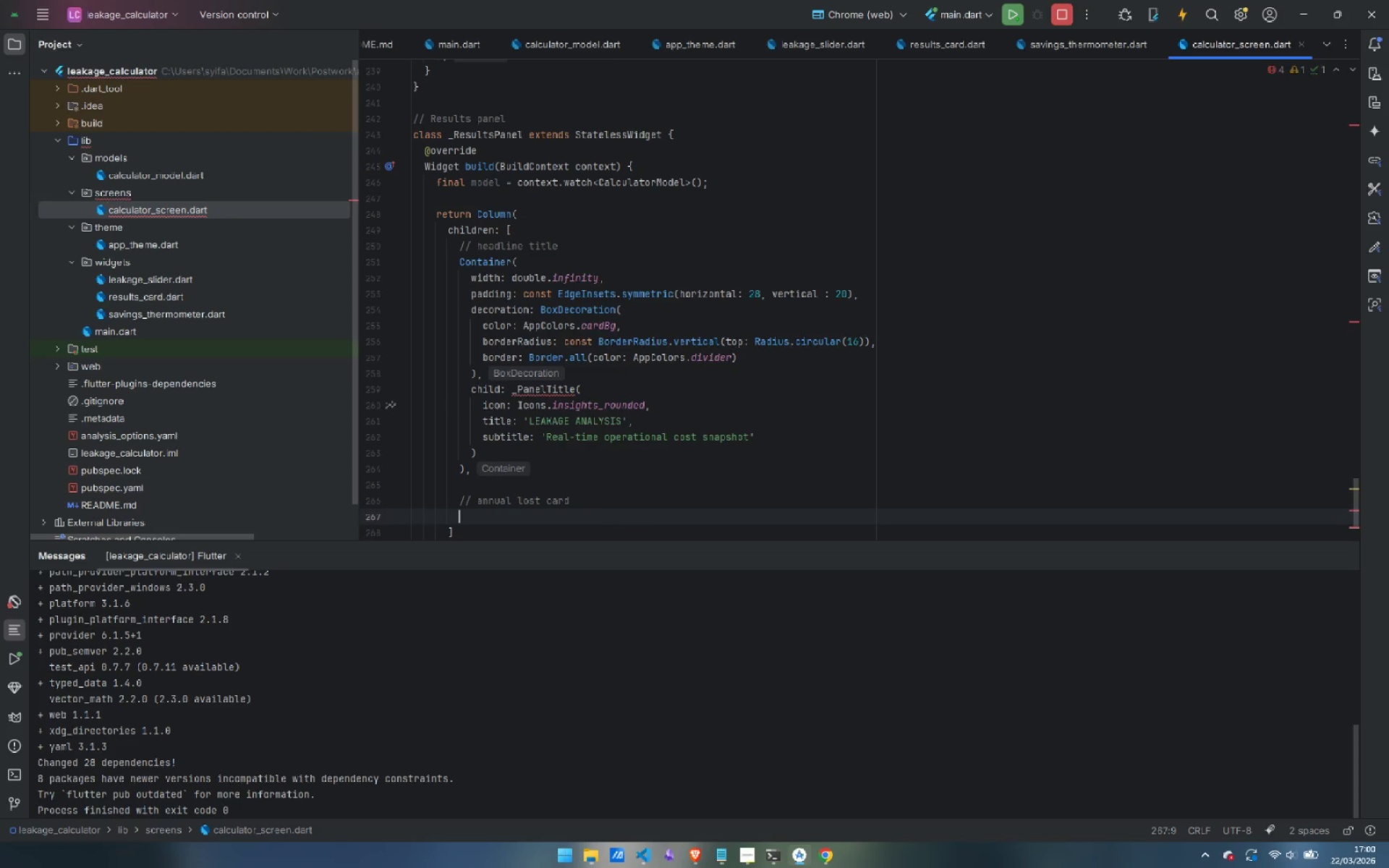 
type(Conatine)
 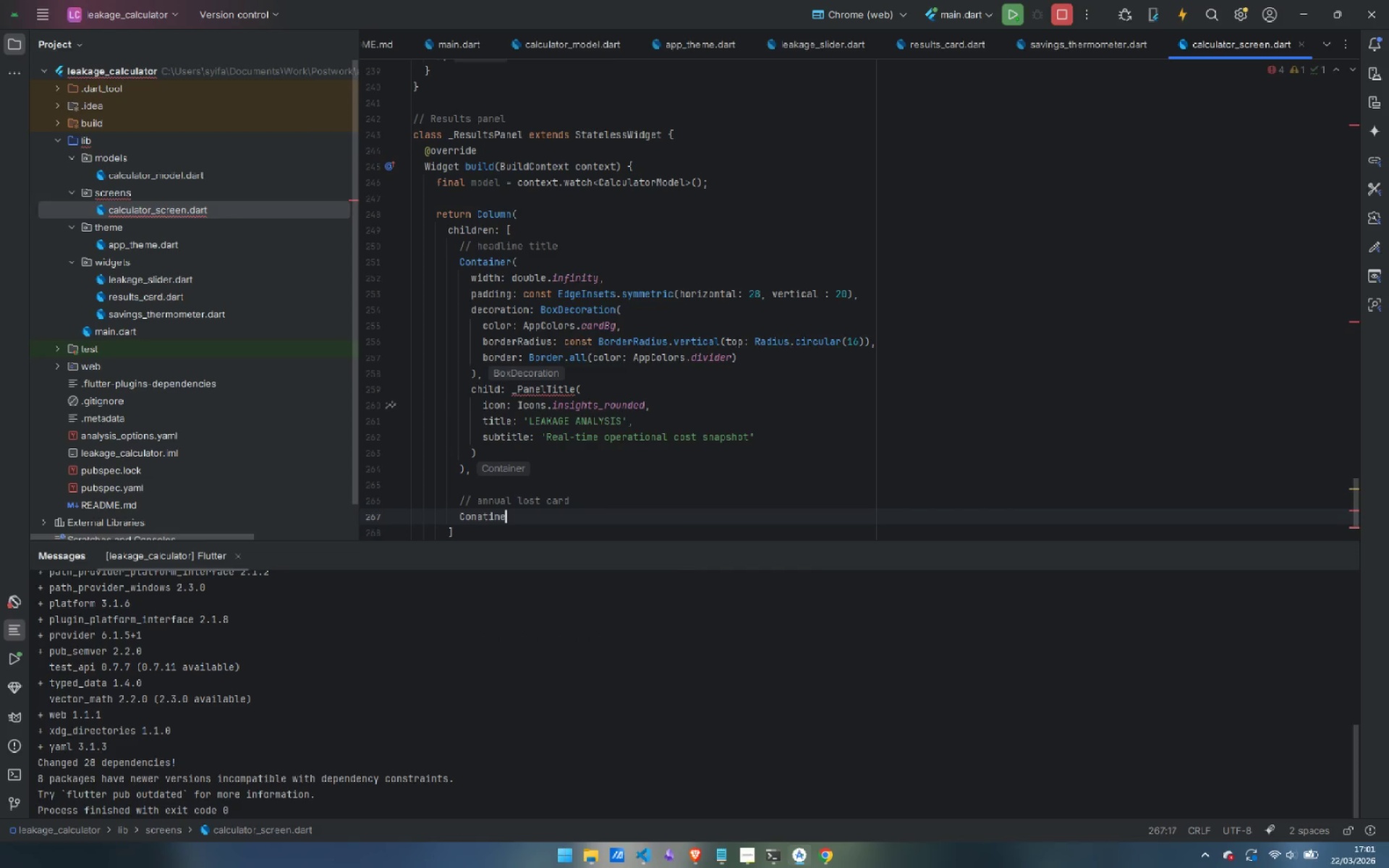 
key(Control+ControlLeft)
 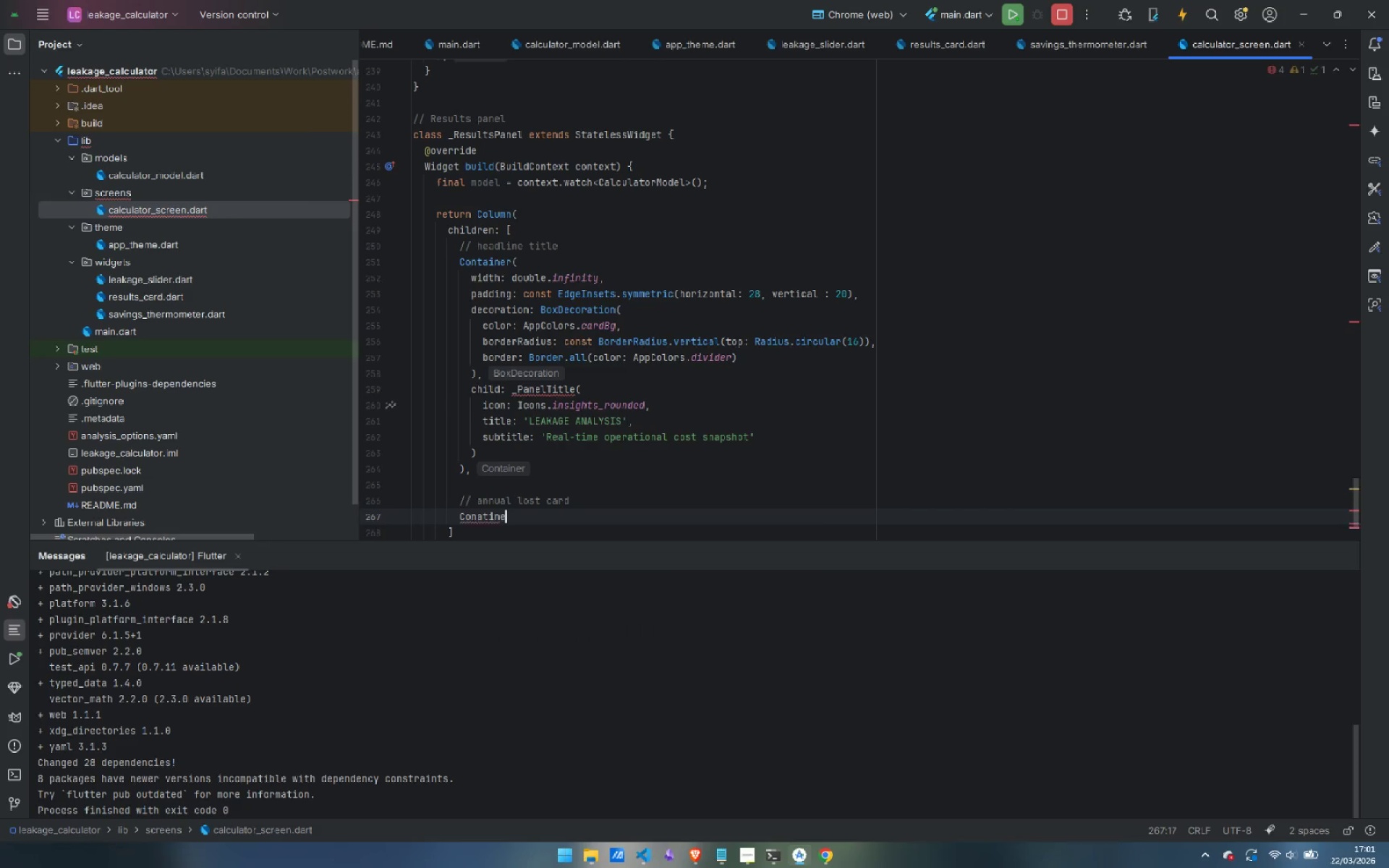 
key(Control+Backspace)
 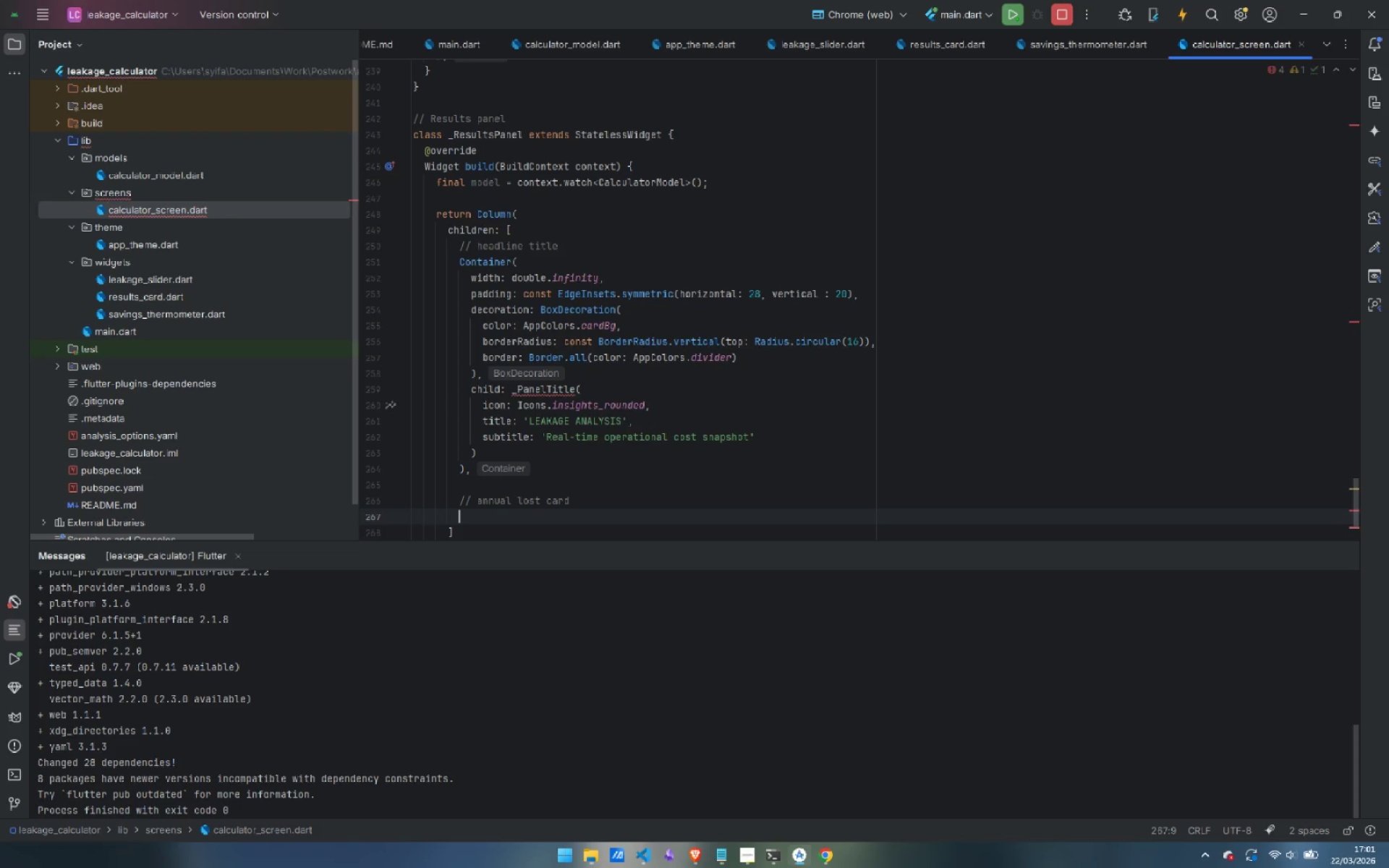 
type(Container()
 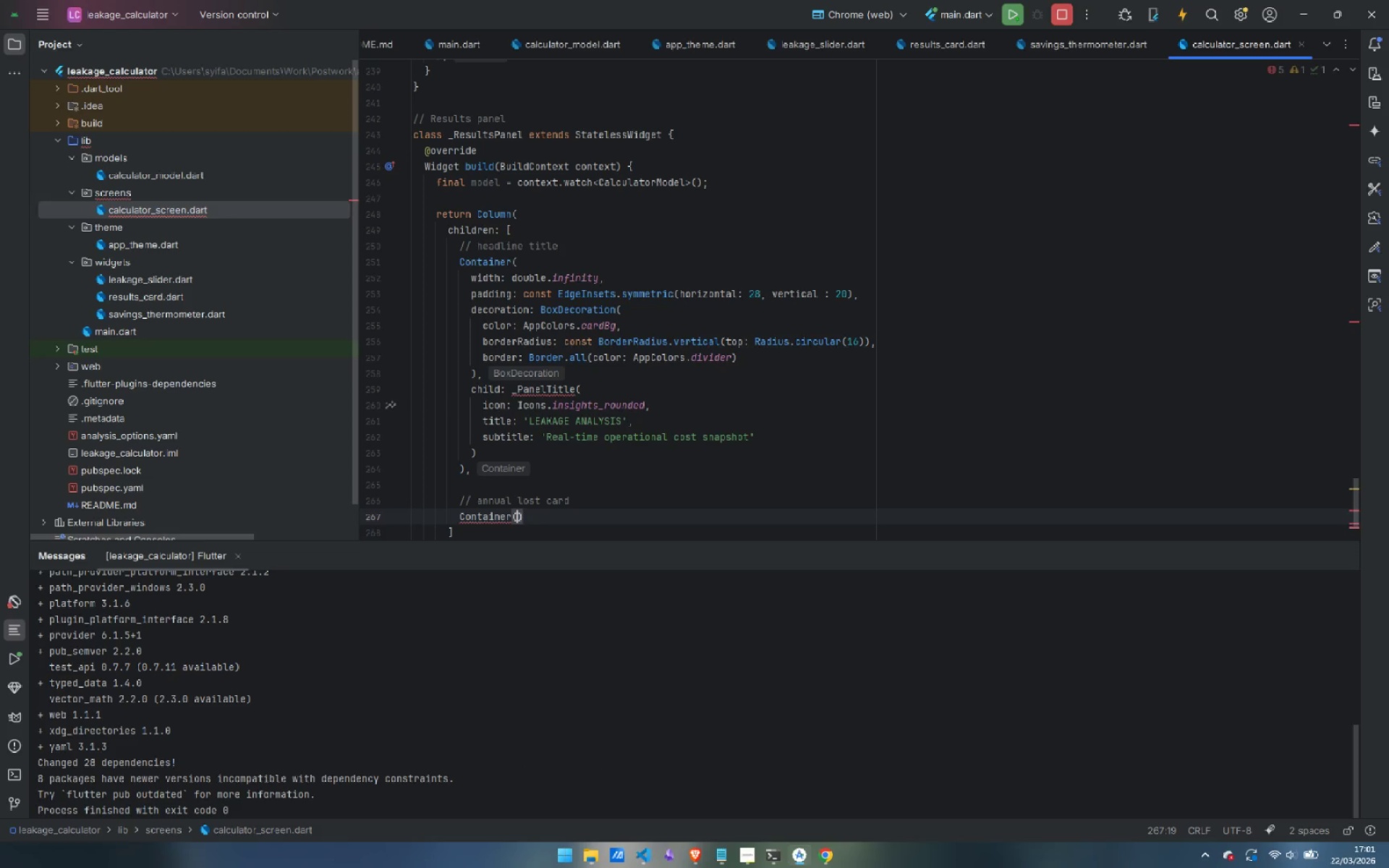 
key(Enter)
 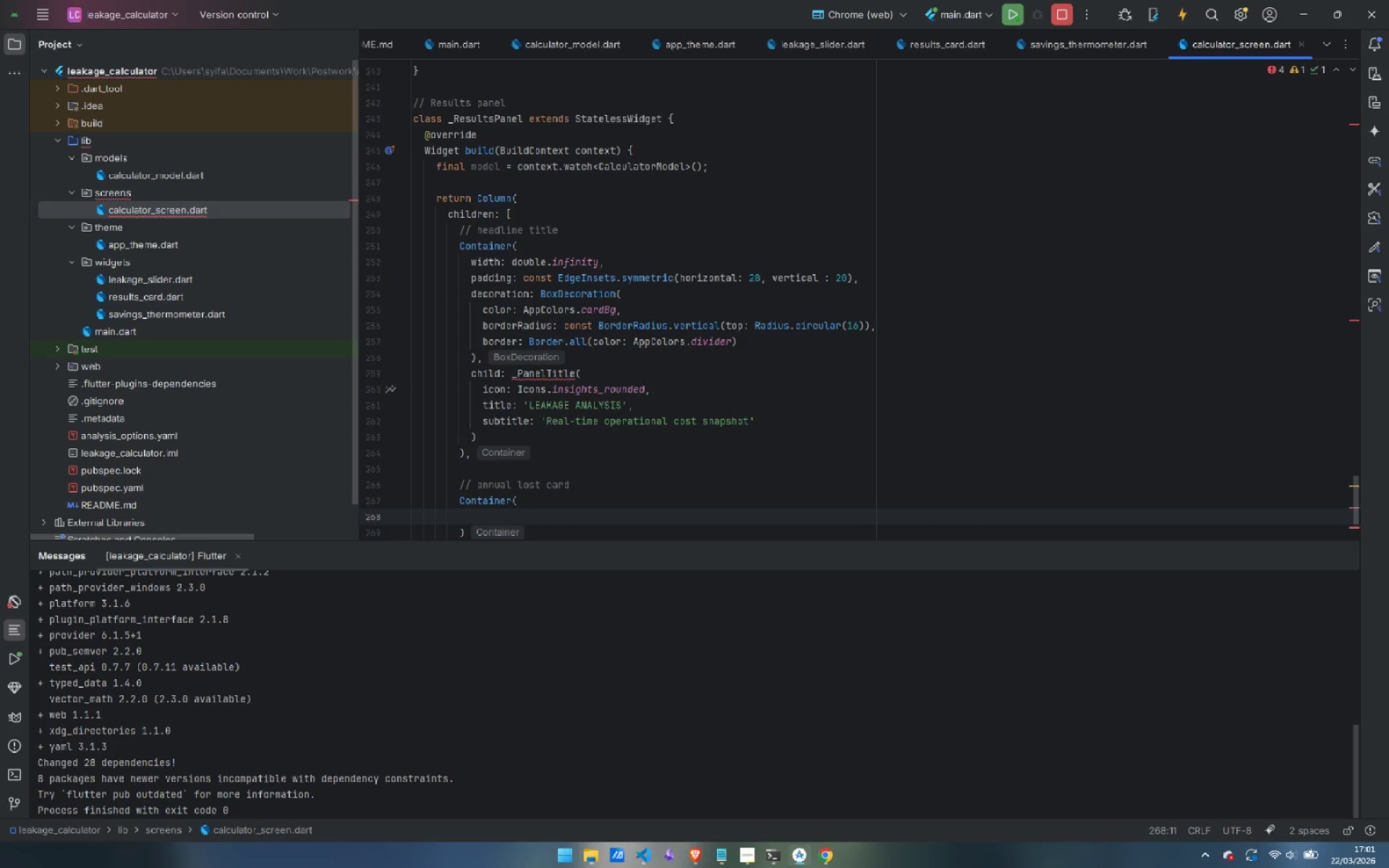 
type(padding: const EdgeInsets.fromLTRBR()
 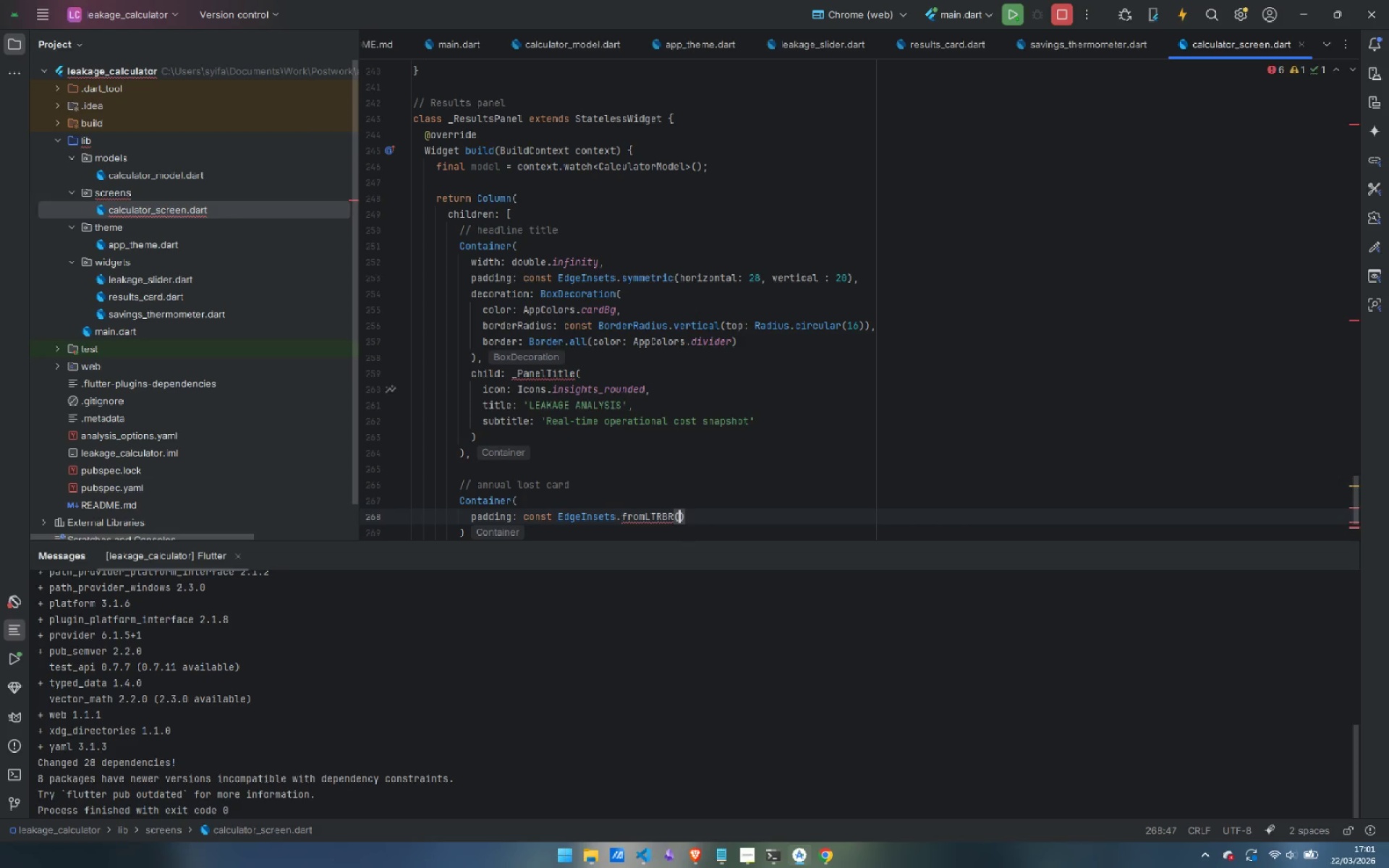 
key(Control+Backspace)
 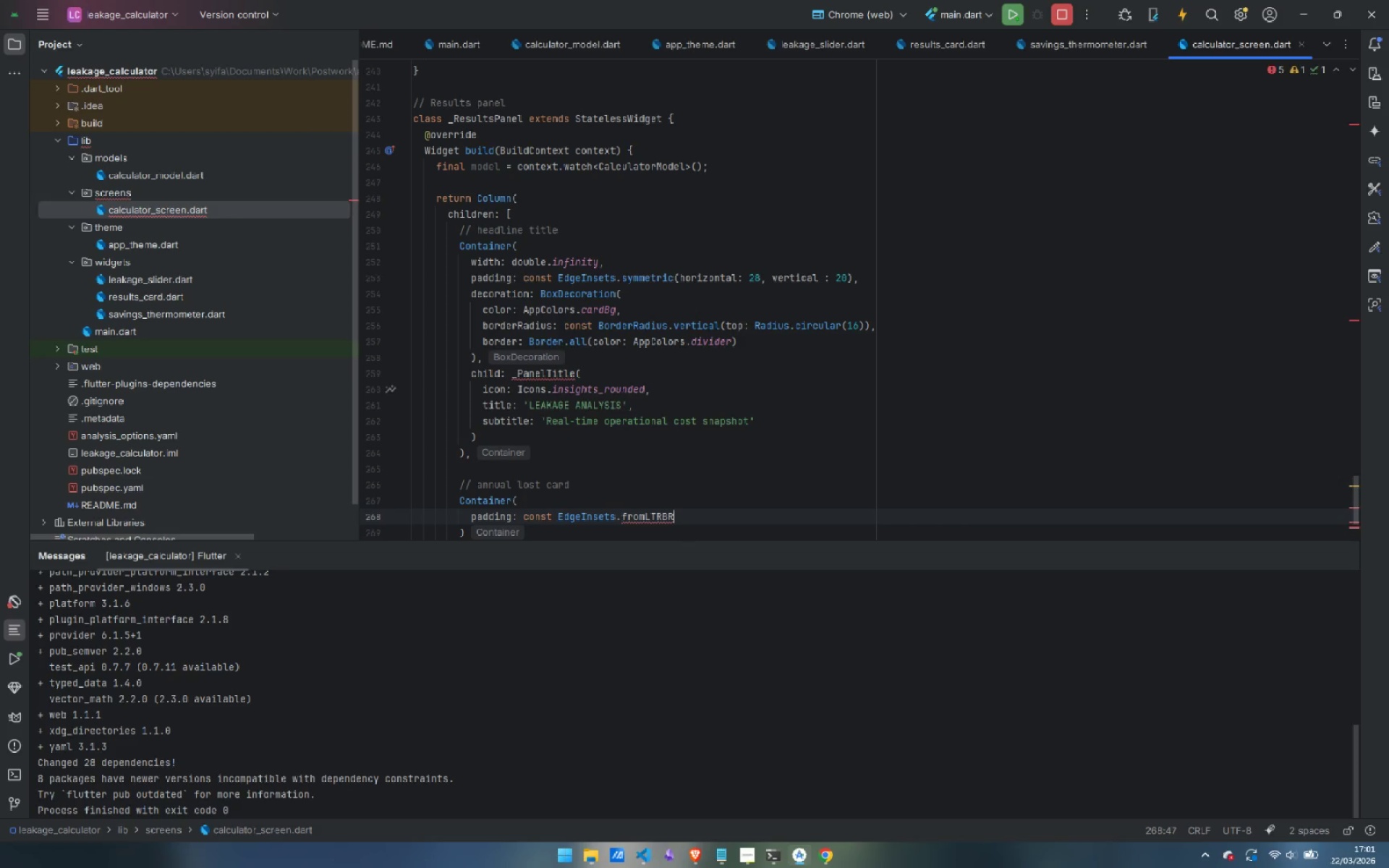 
key(Control+Backspace)
 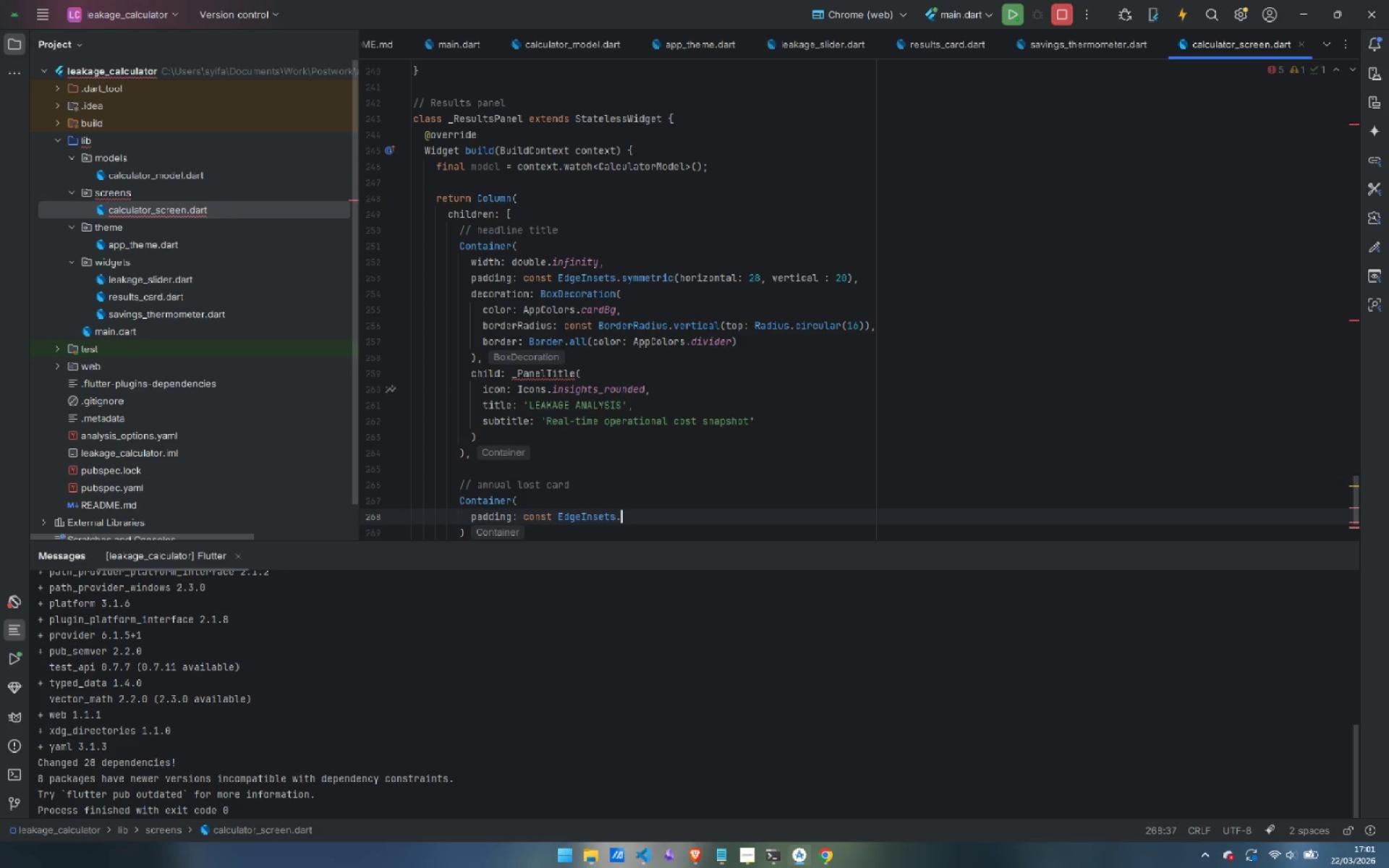 
hold_key(key=ShiftLeft, duration=0.33)
 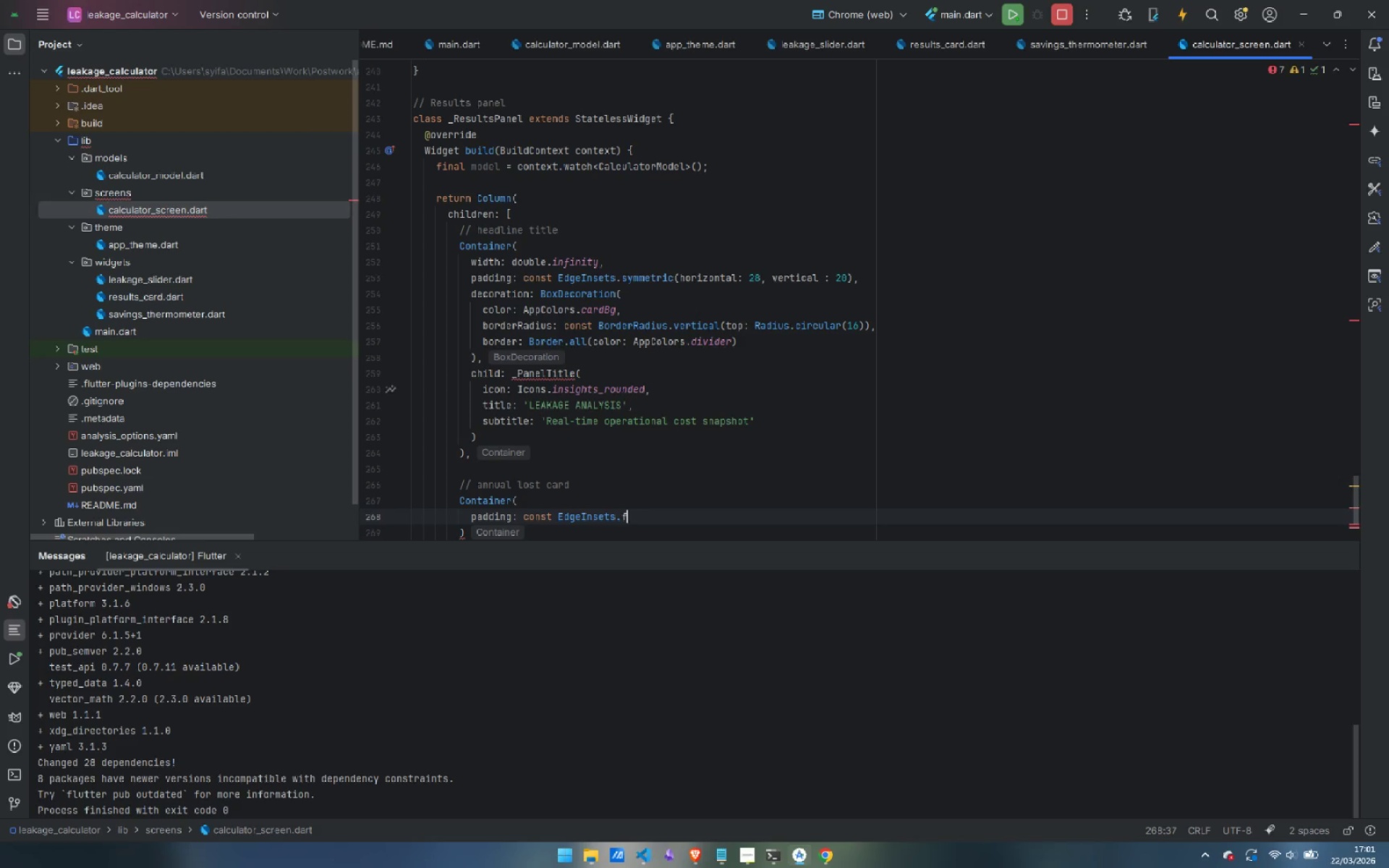 
type(fromLTRB()
 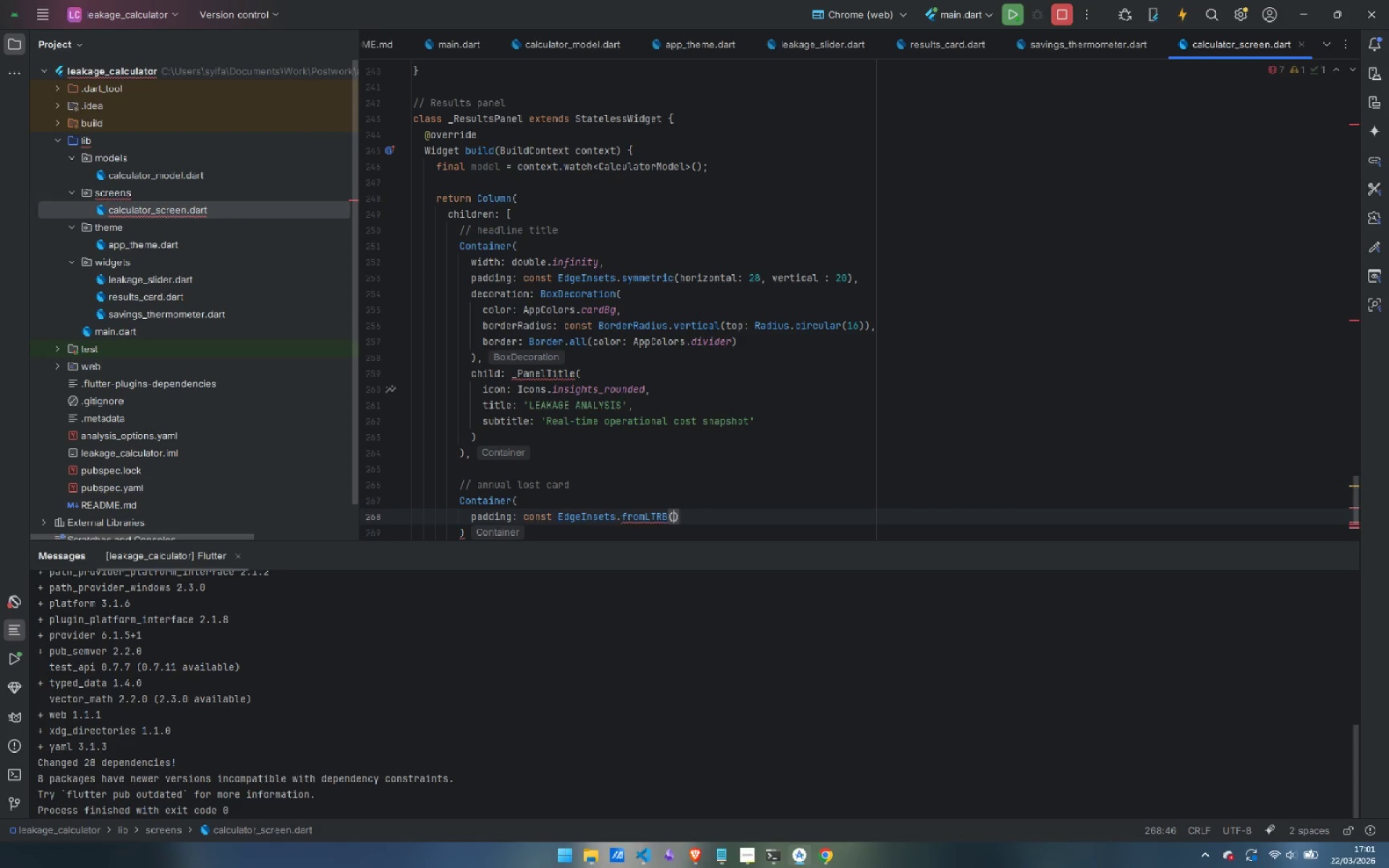 
type(20, 0 20)
key(Backspace)
key(Backspace)
key(Backspace)
type(, 20, 0)
 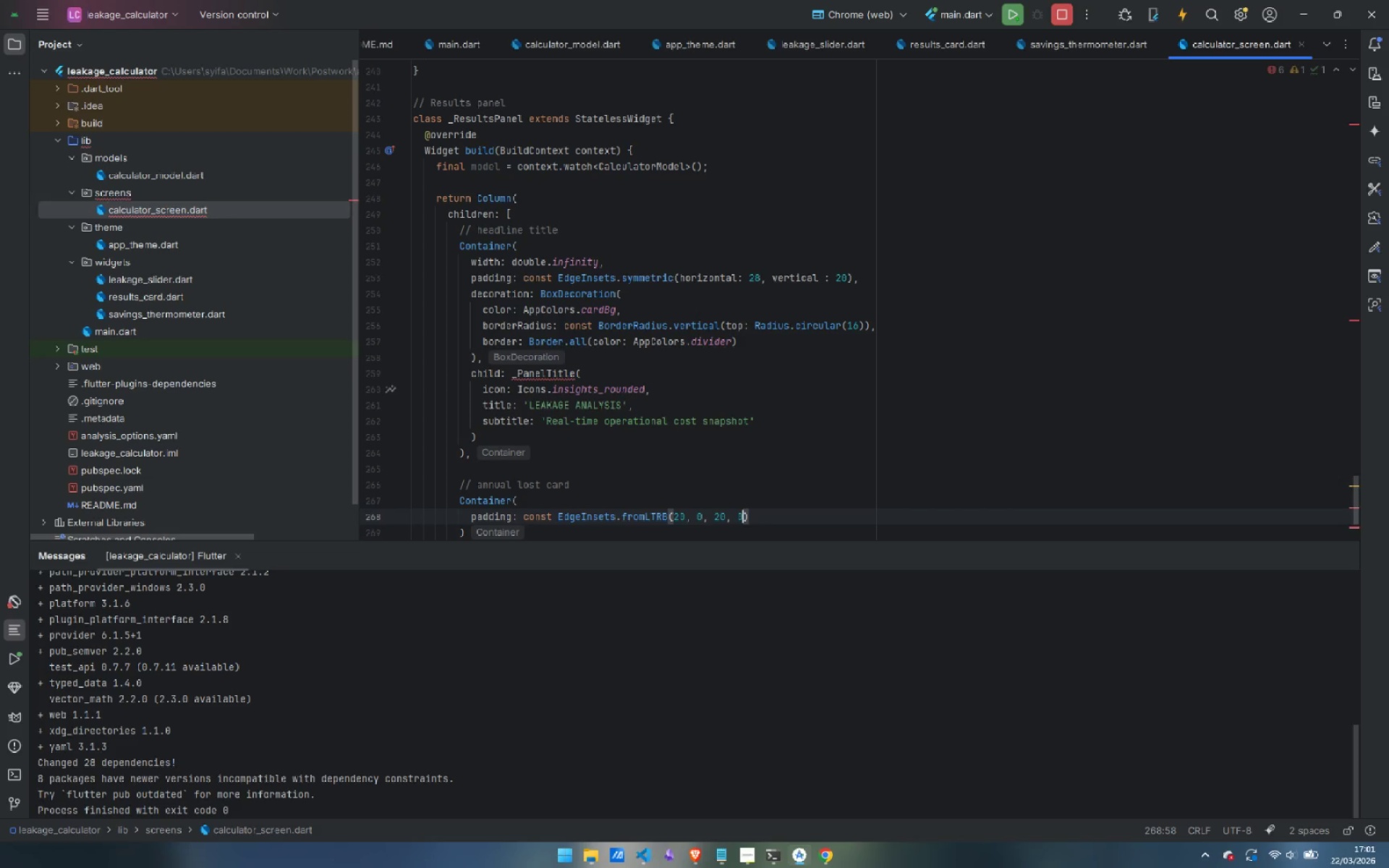 
key(ArrowRight)
 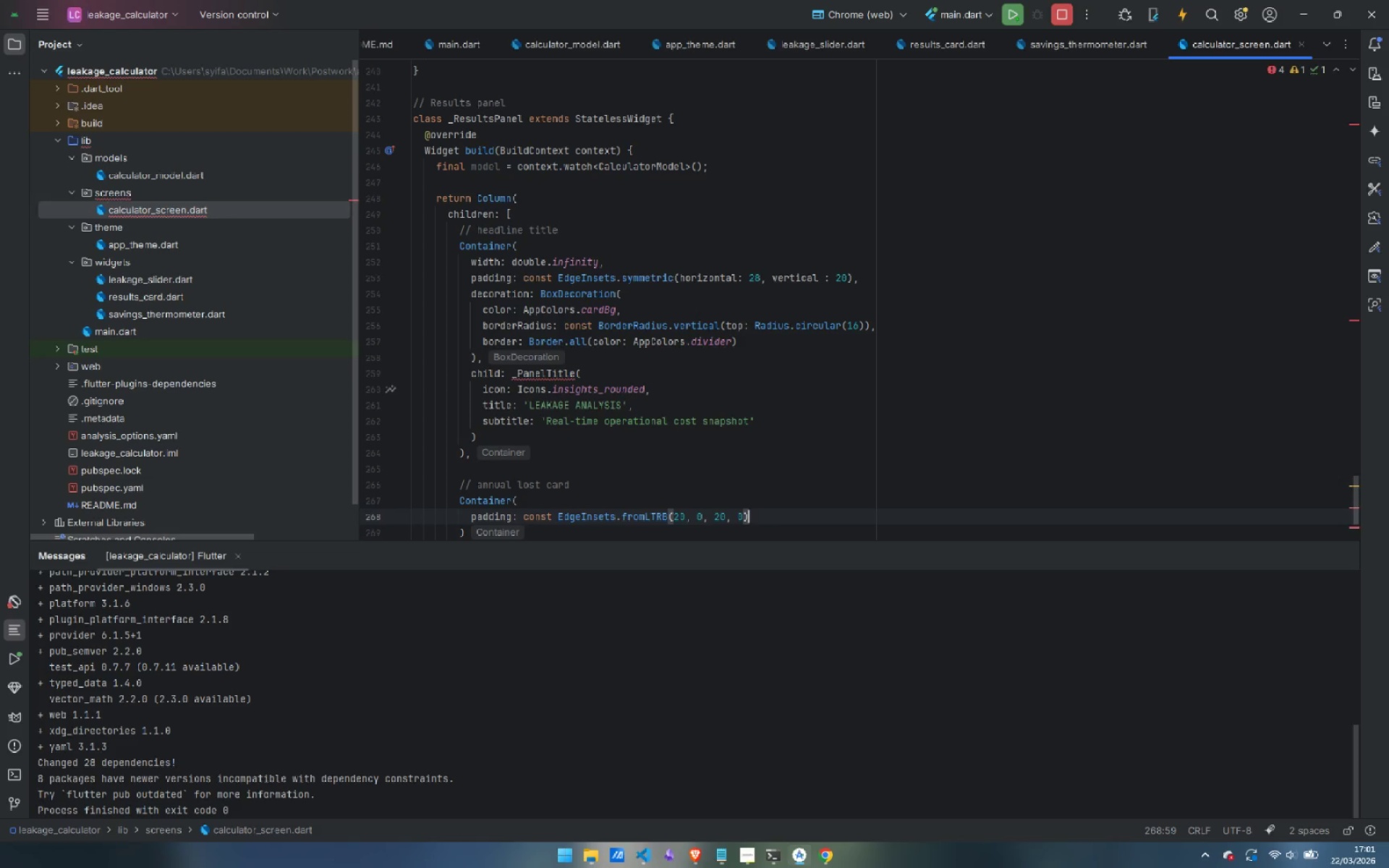 
key(Comma)
 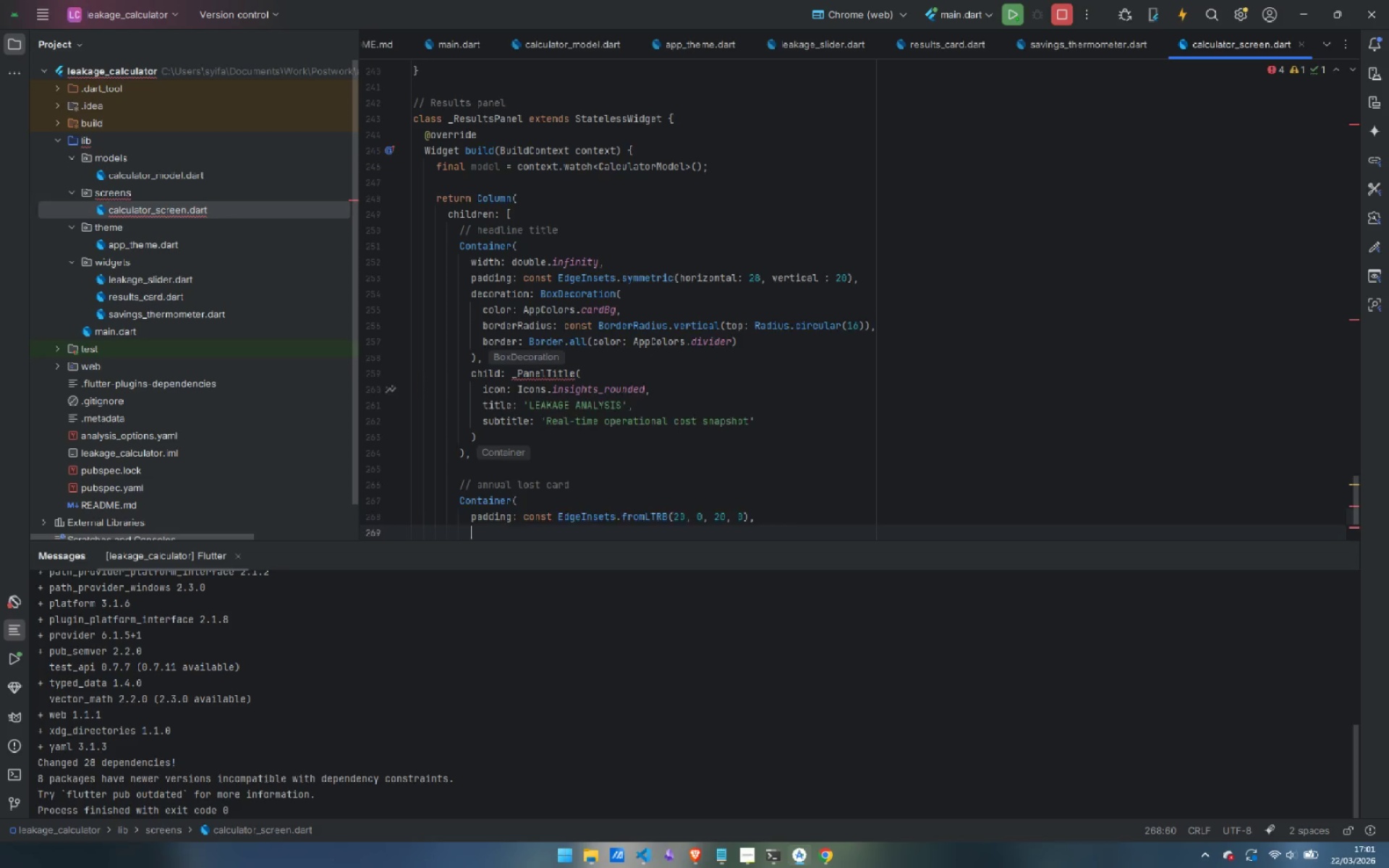 
key(Enter)
 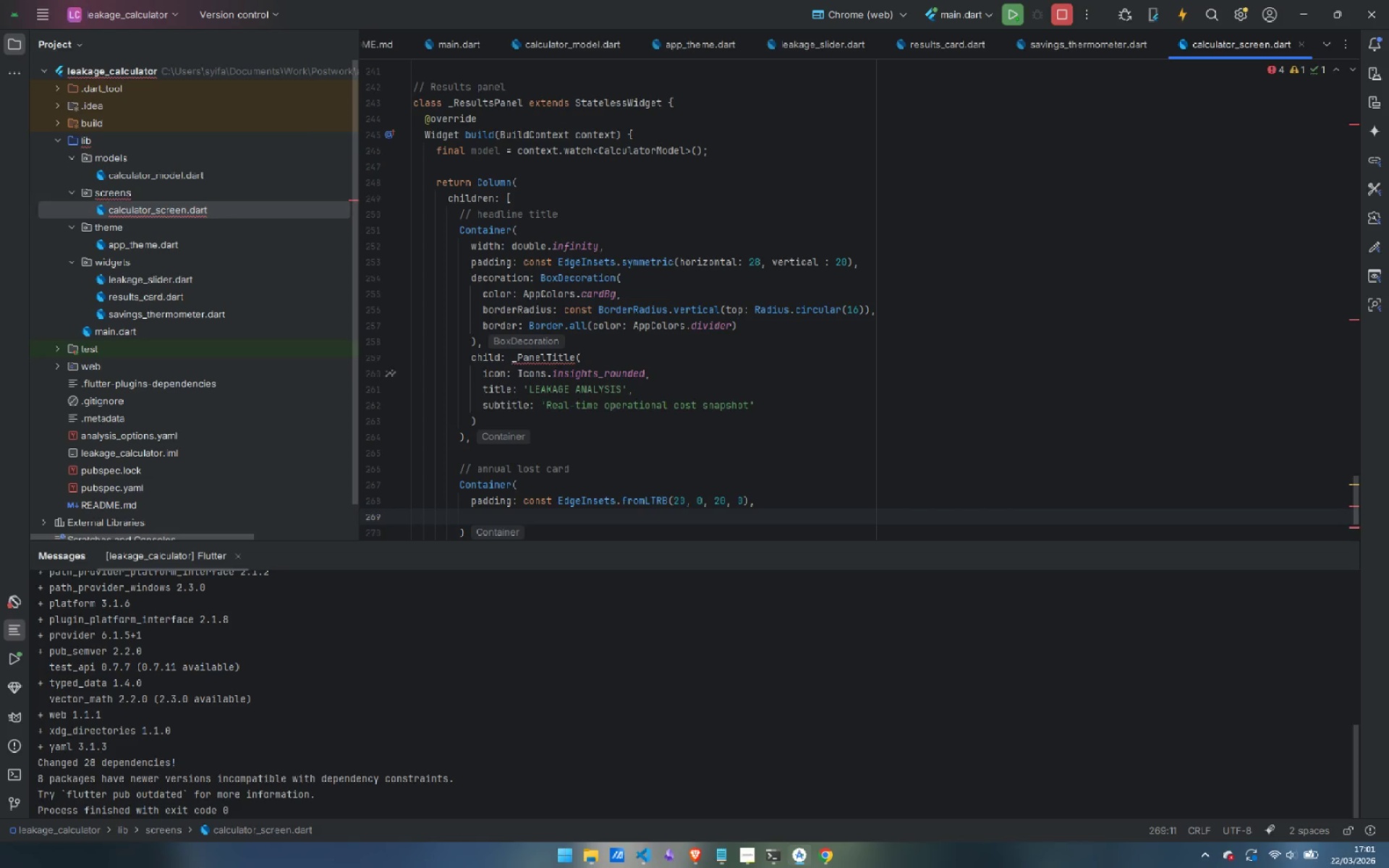 
type(decoration: BoxDecp)
key(Backspace)
type(oration()
 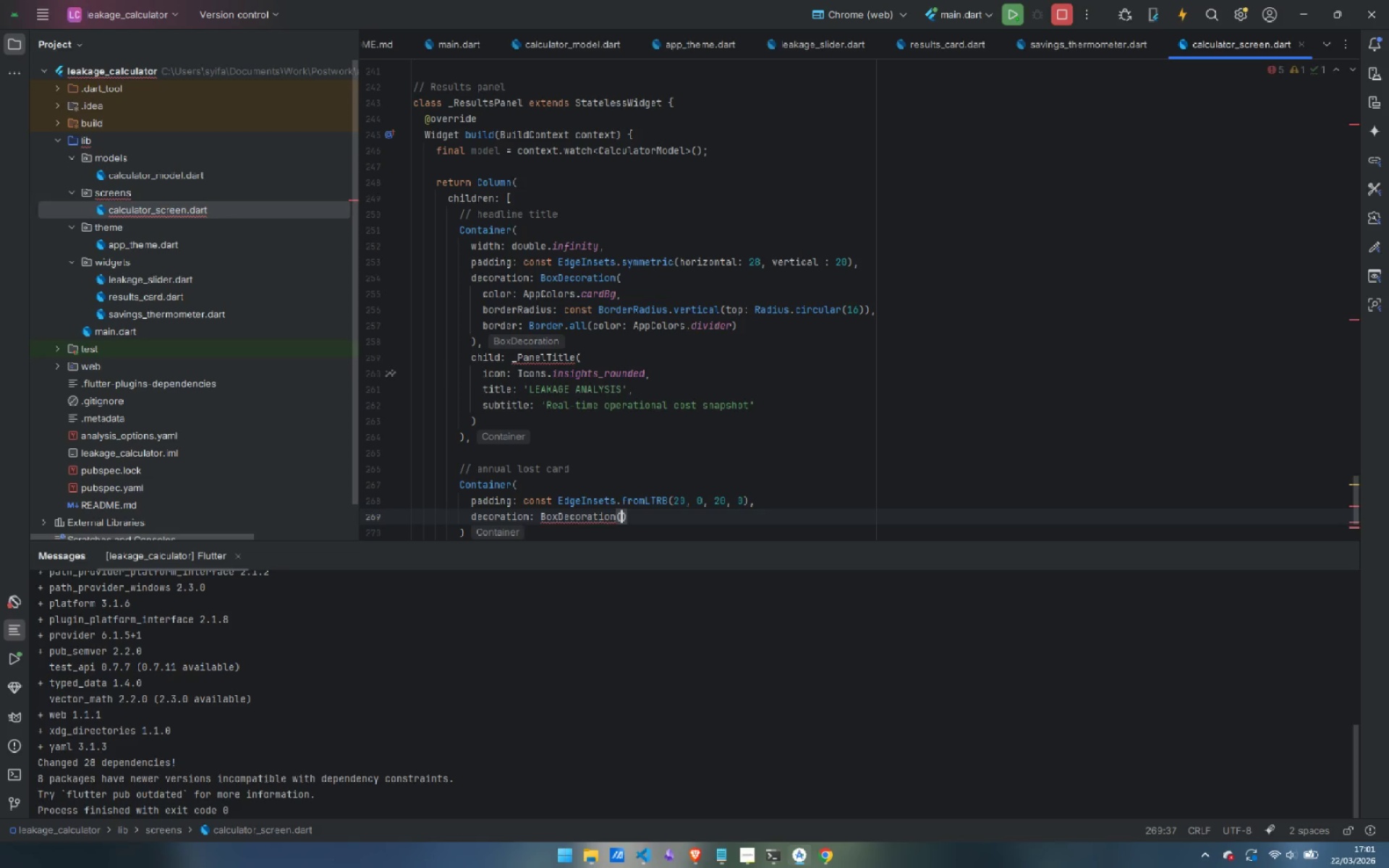 
key(Enter)
 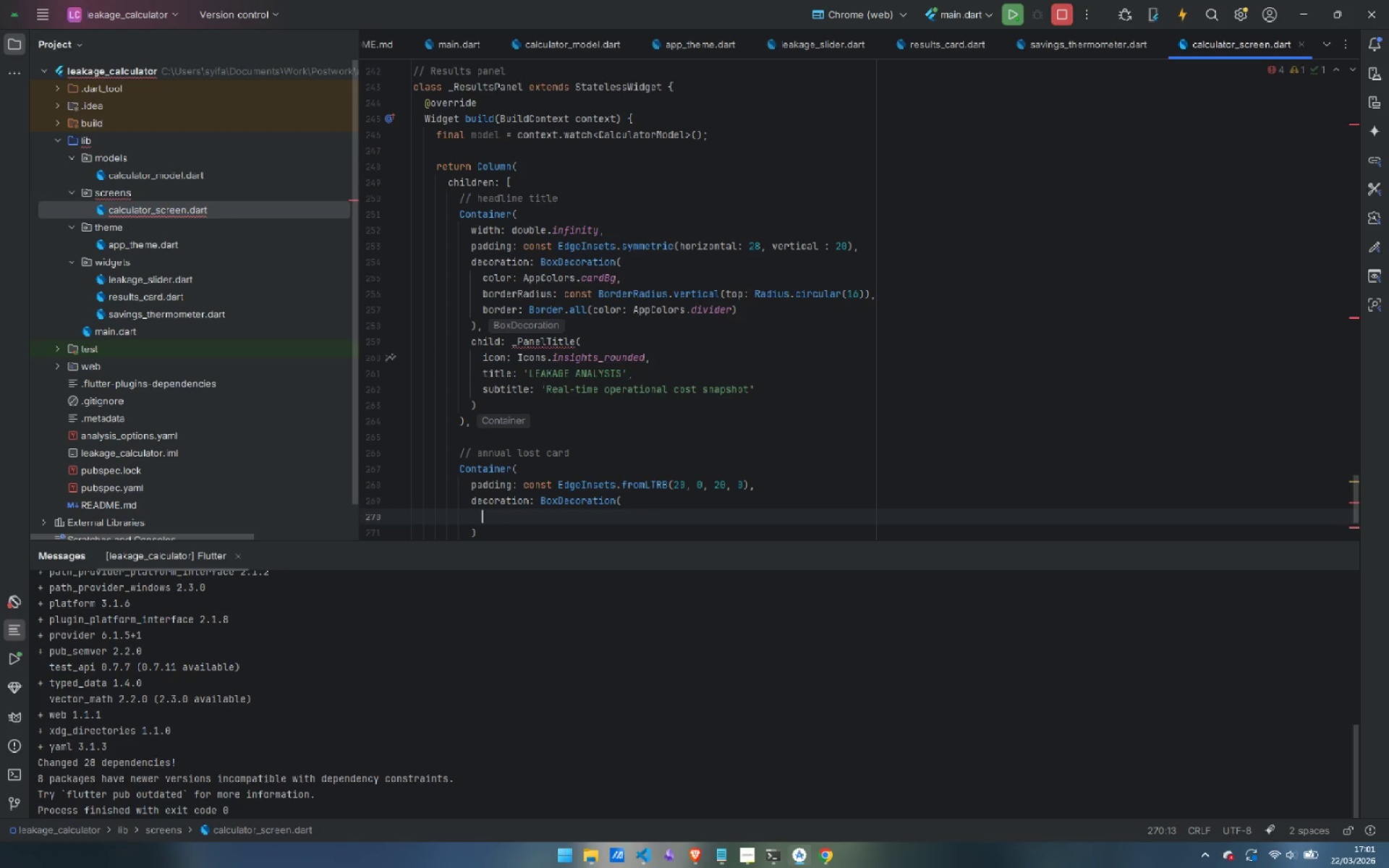 
type(color: AppColors.cardBg,)
 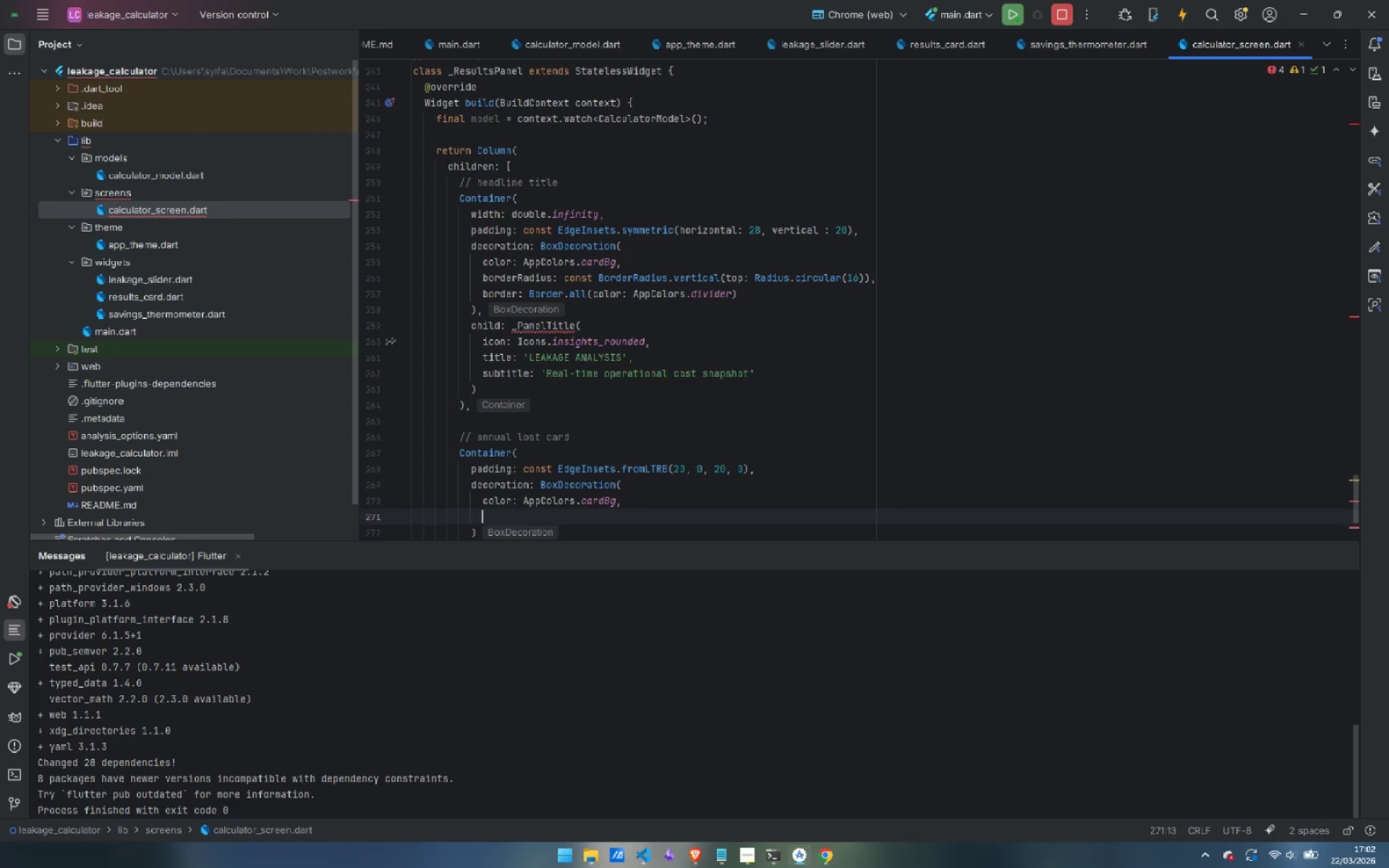 
 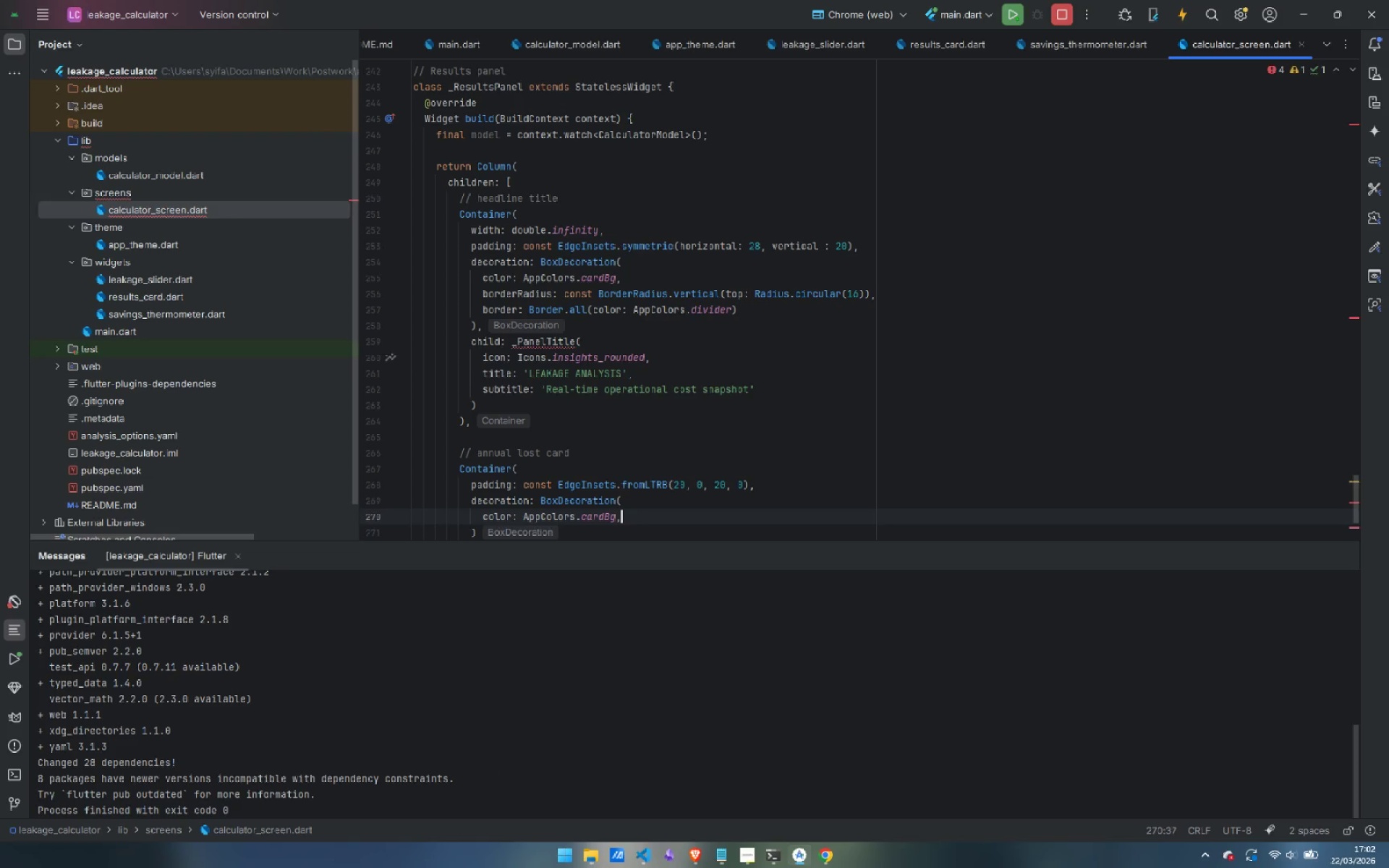 
key(Enter)
 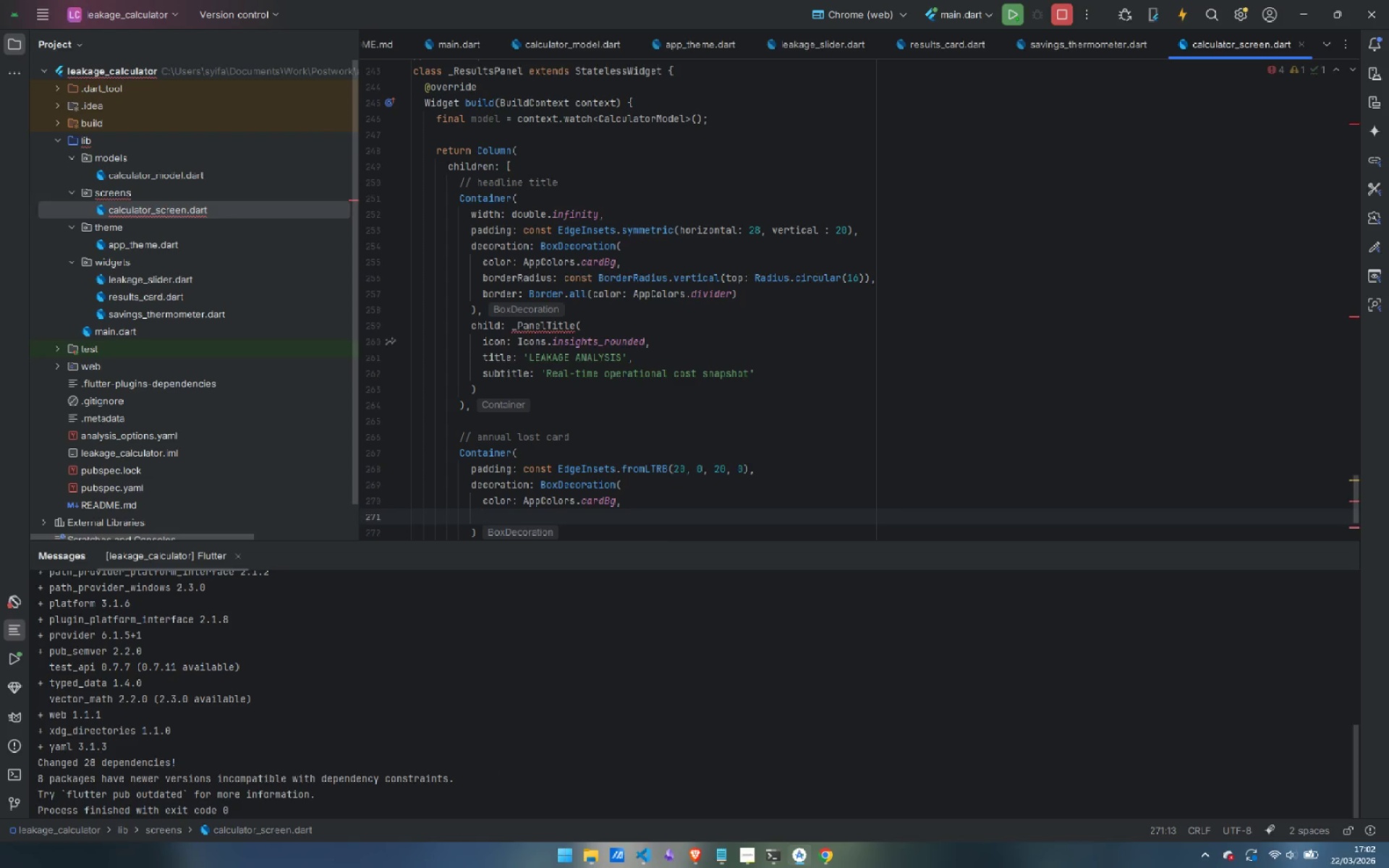 
type(border: Border.summ)
key(Backspace)
key(Backspace)
key(Backspace)
type(ymmetric()
key(Backspace)
type((vertical )
key(Backspace)
type(: BorderSize)
key(Backspace)
key(Backspace)
type(de(color: AppColors.divider)
 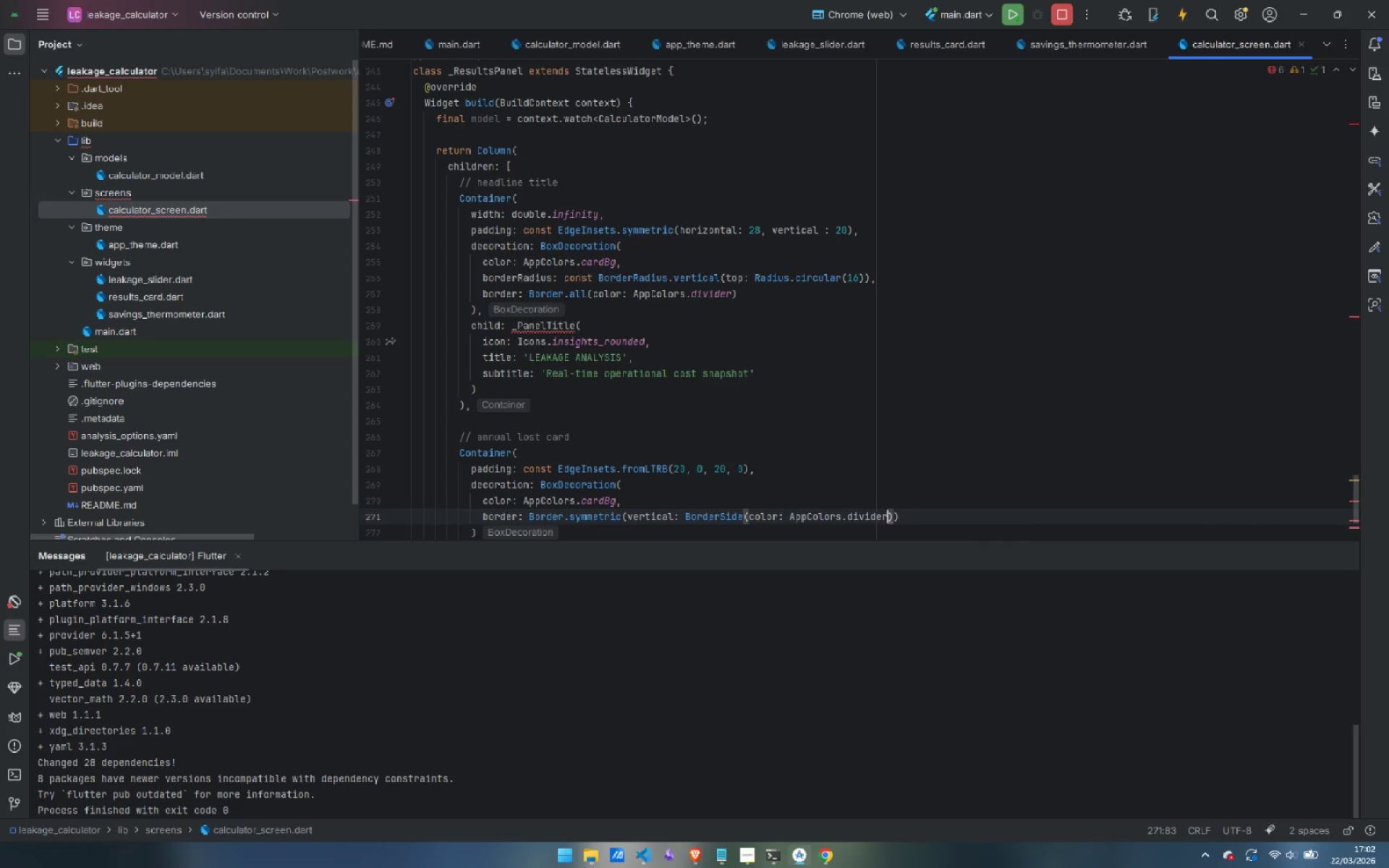 
key(ArrowRight)
 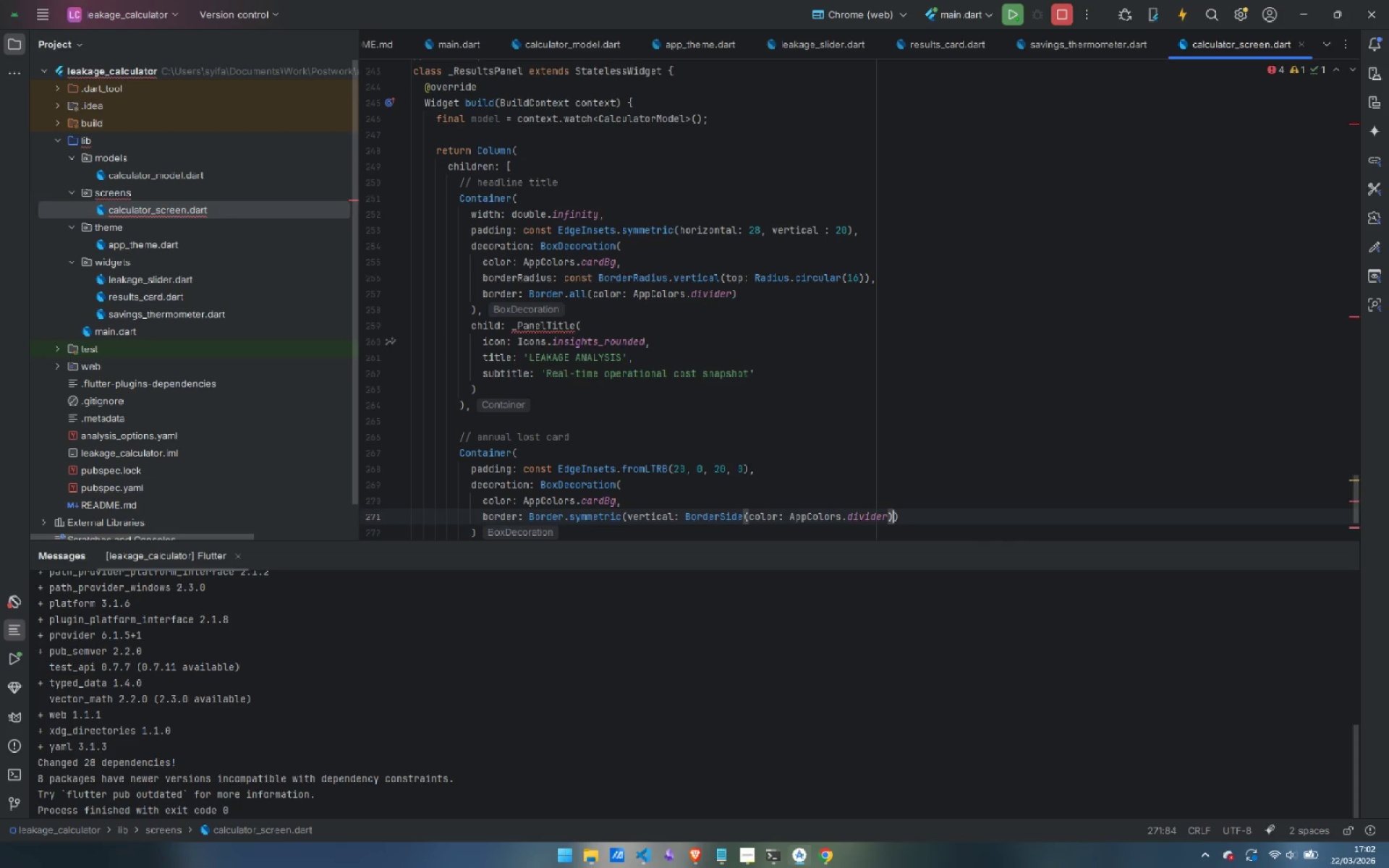 
key(Enter)
 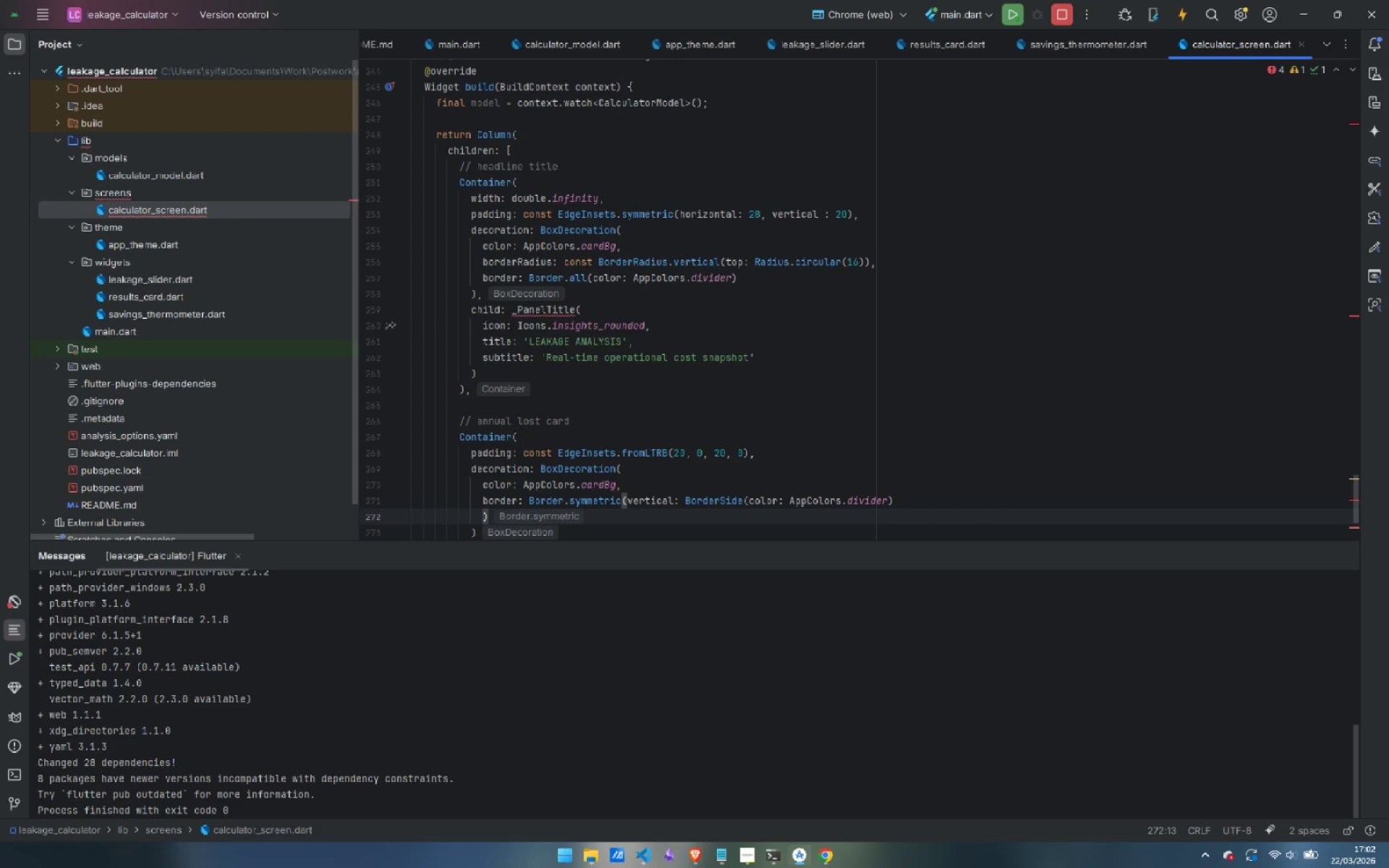 
wait(5.25)
 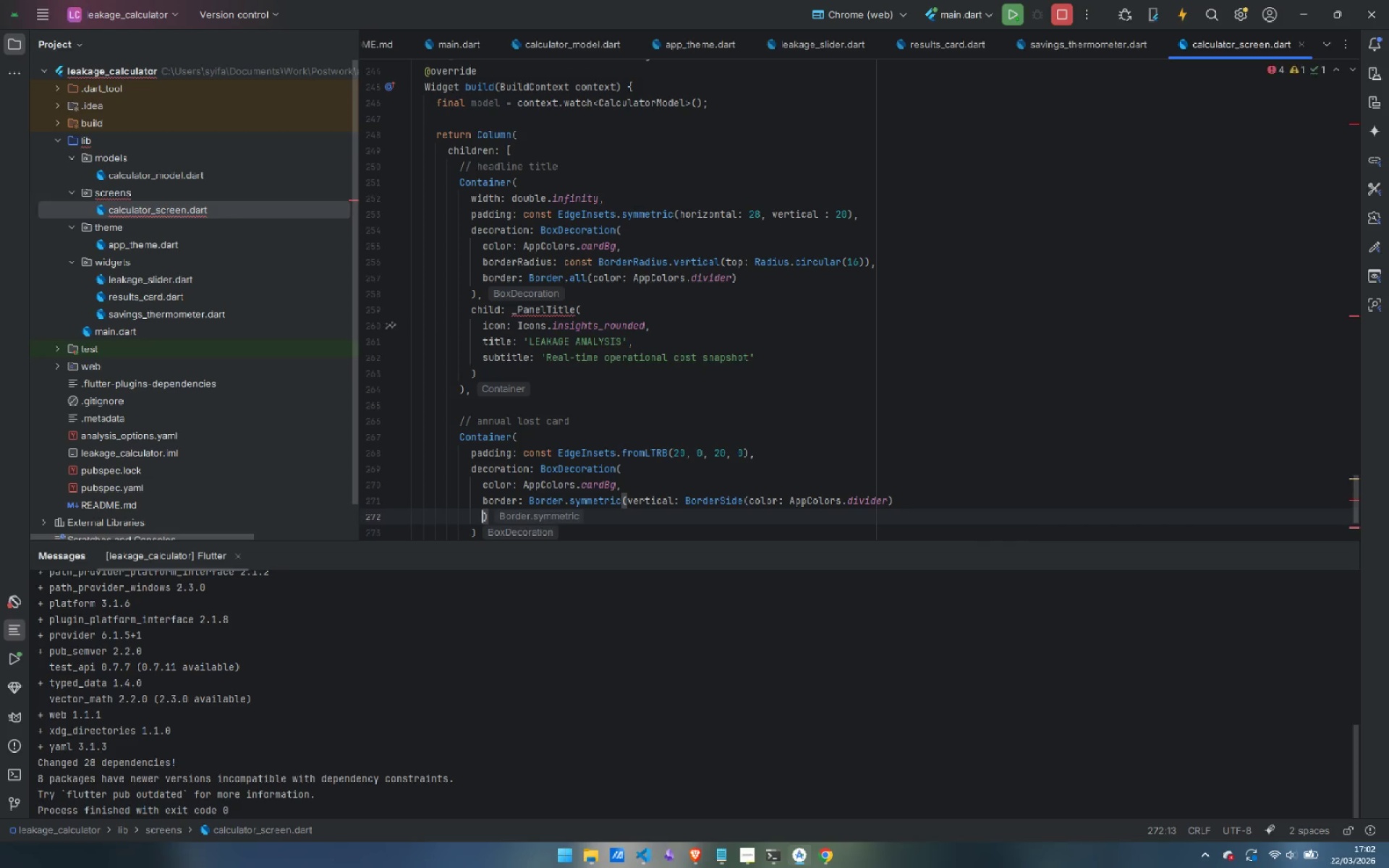 
key(Control+Z)
 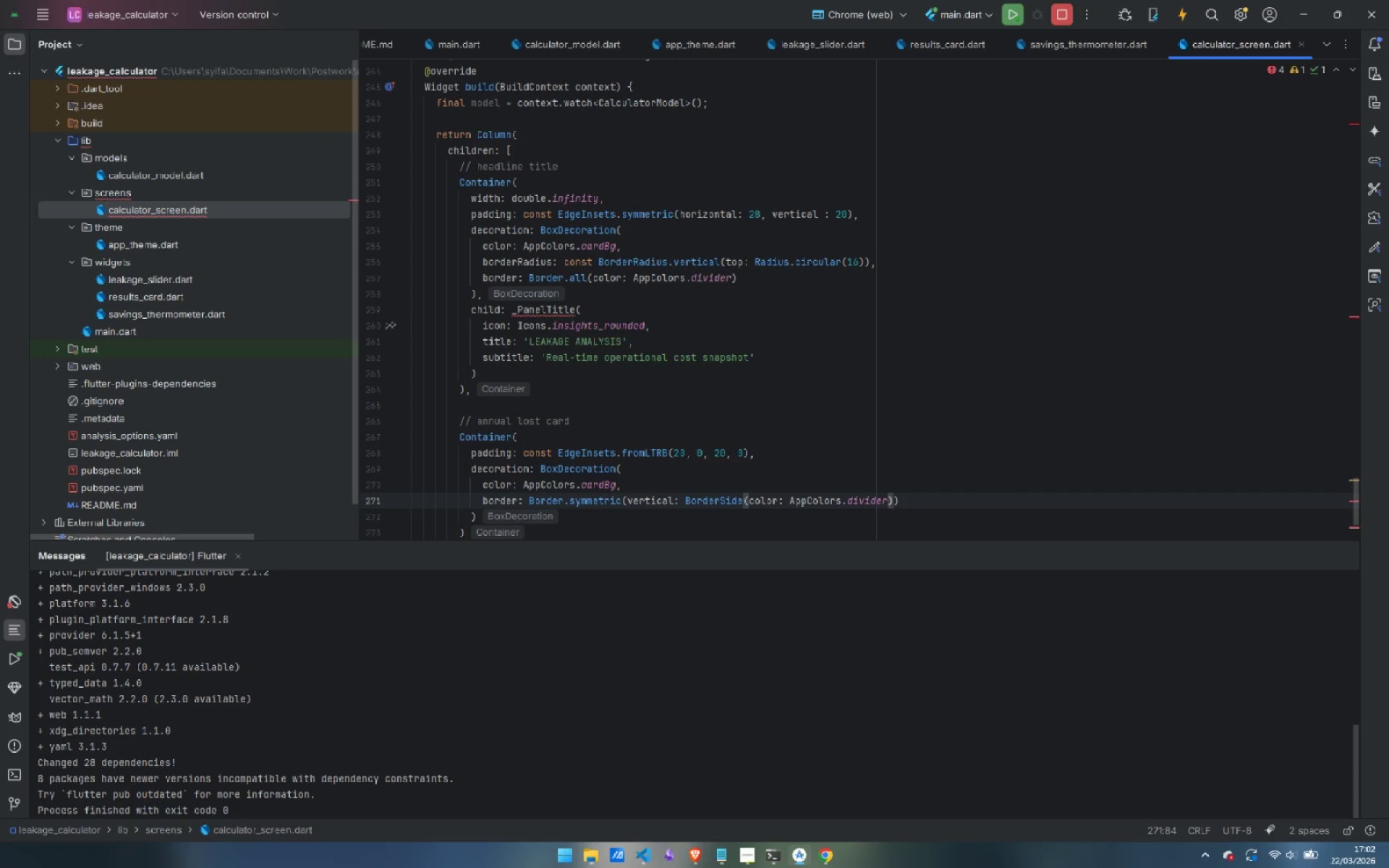 
wait(6.36)
 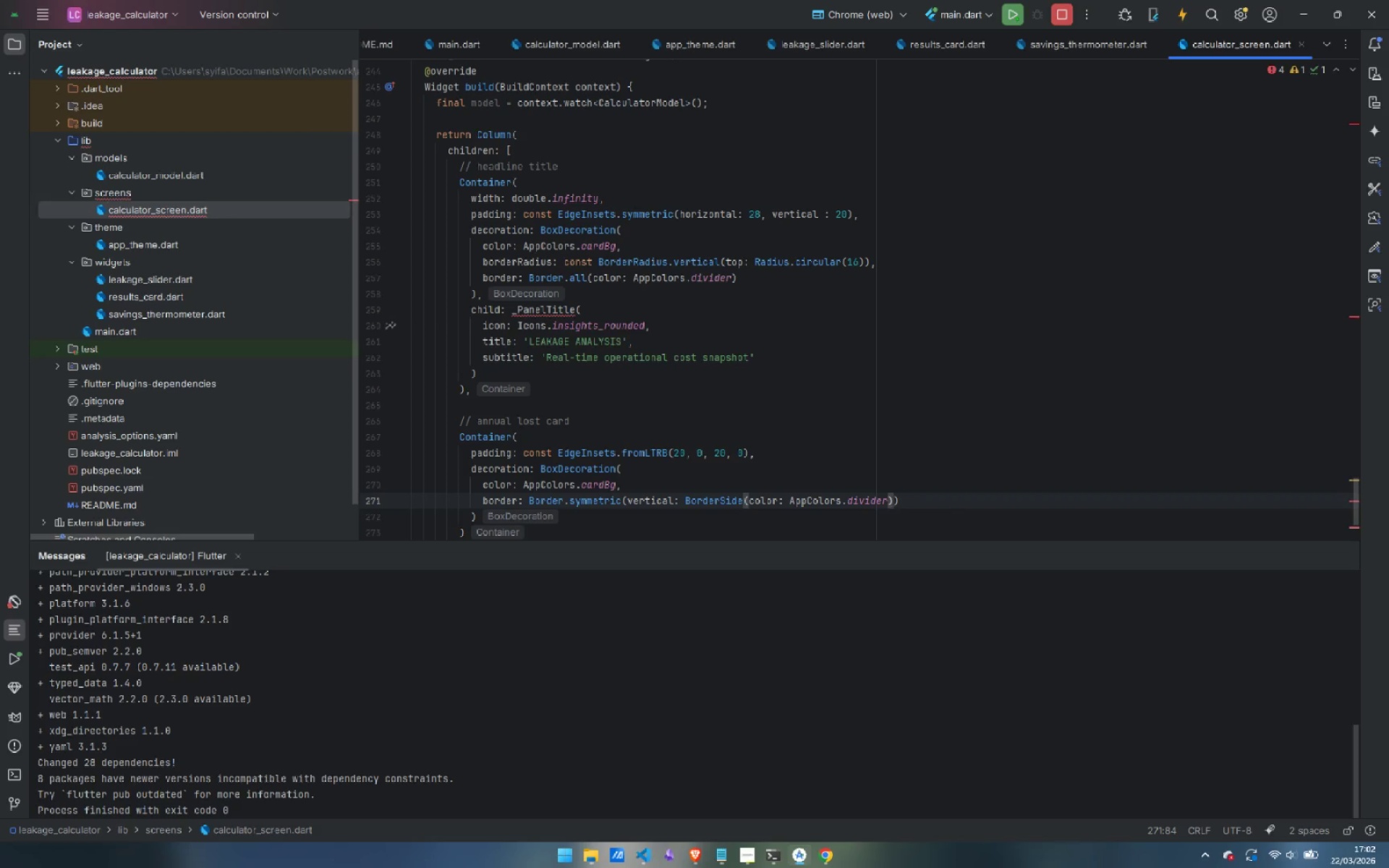 
key(ArrowDown)
 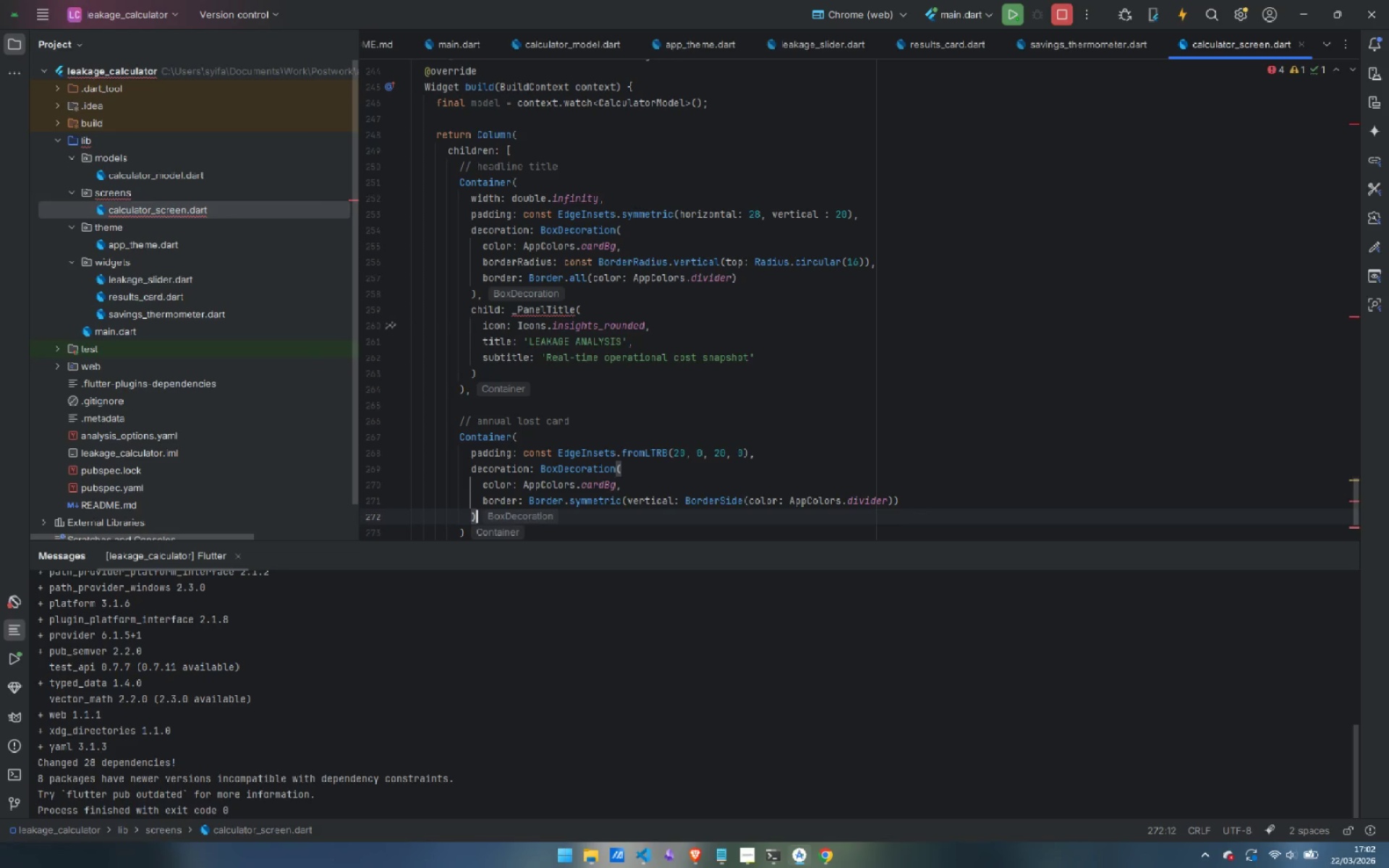 
key(Comma)
 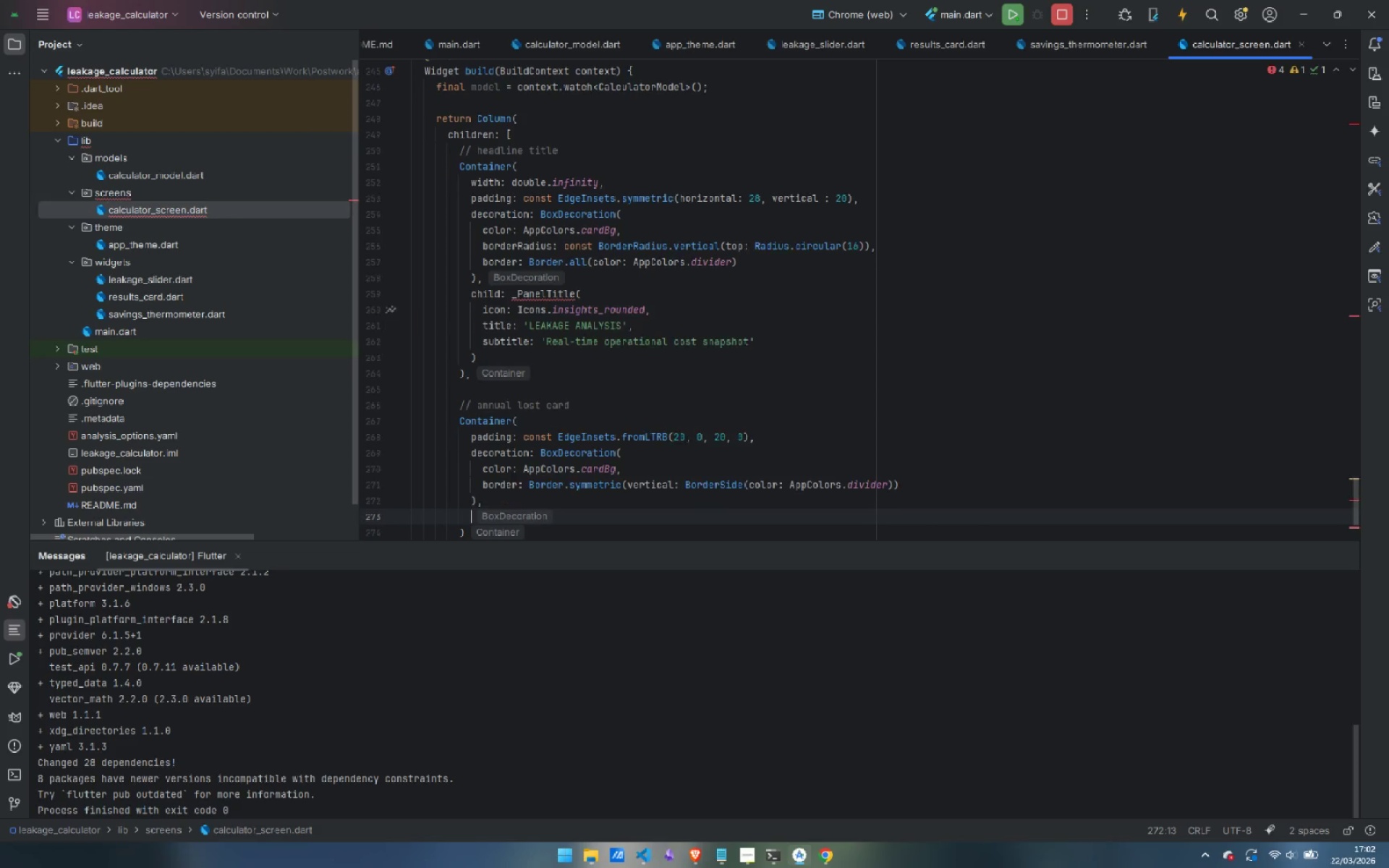 
key(Enter)
 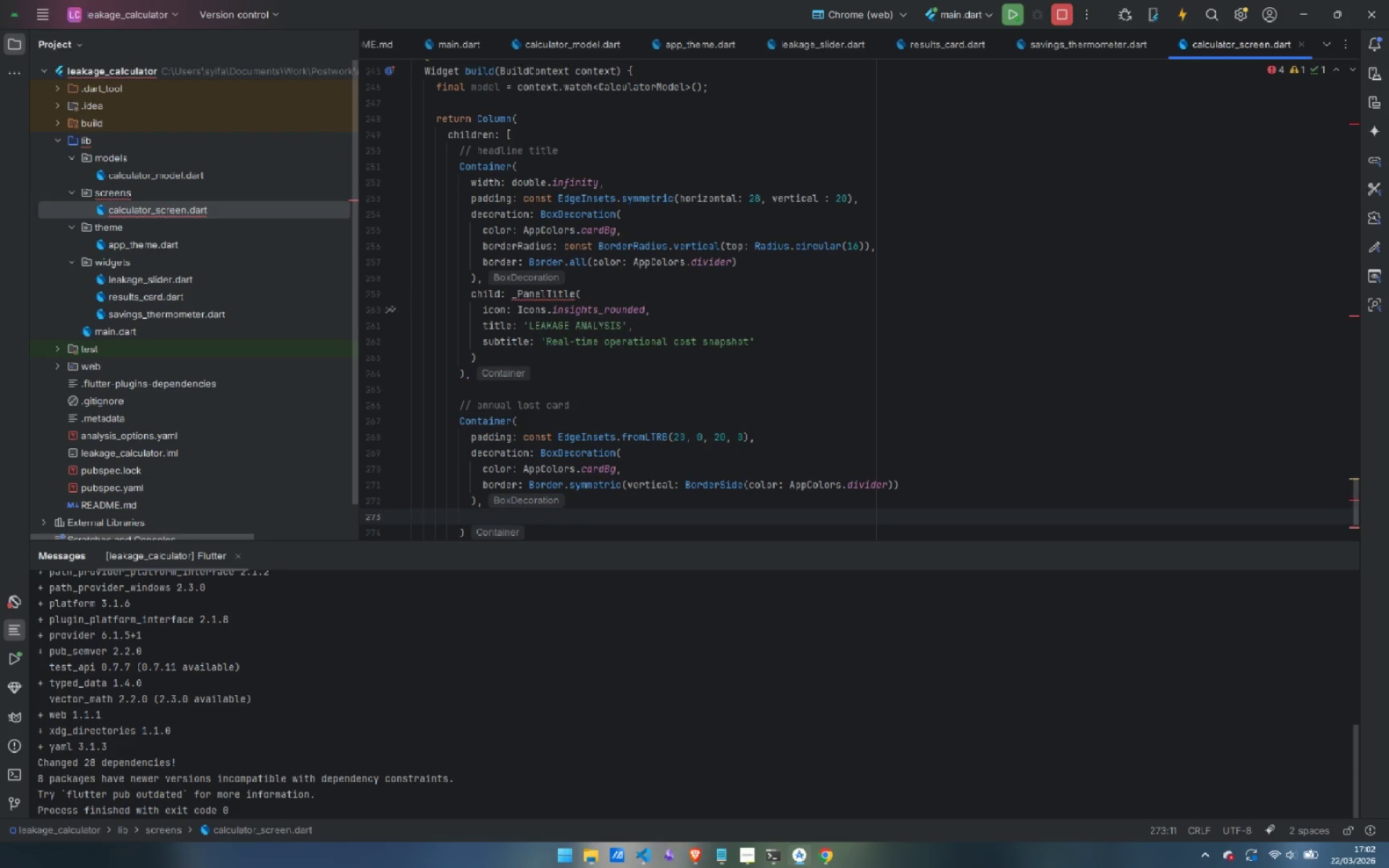 
type(chi)
 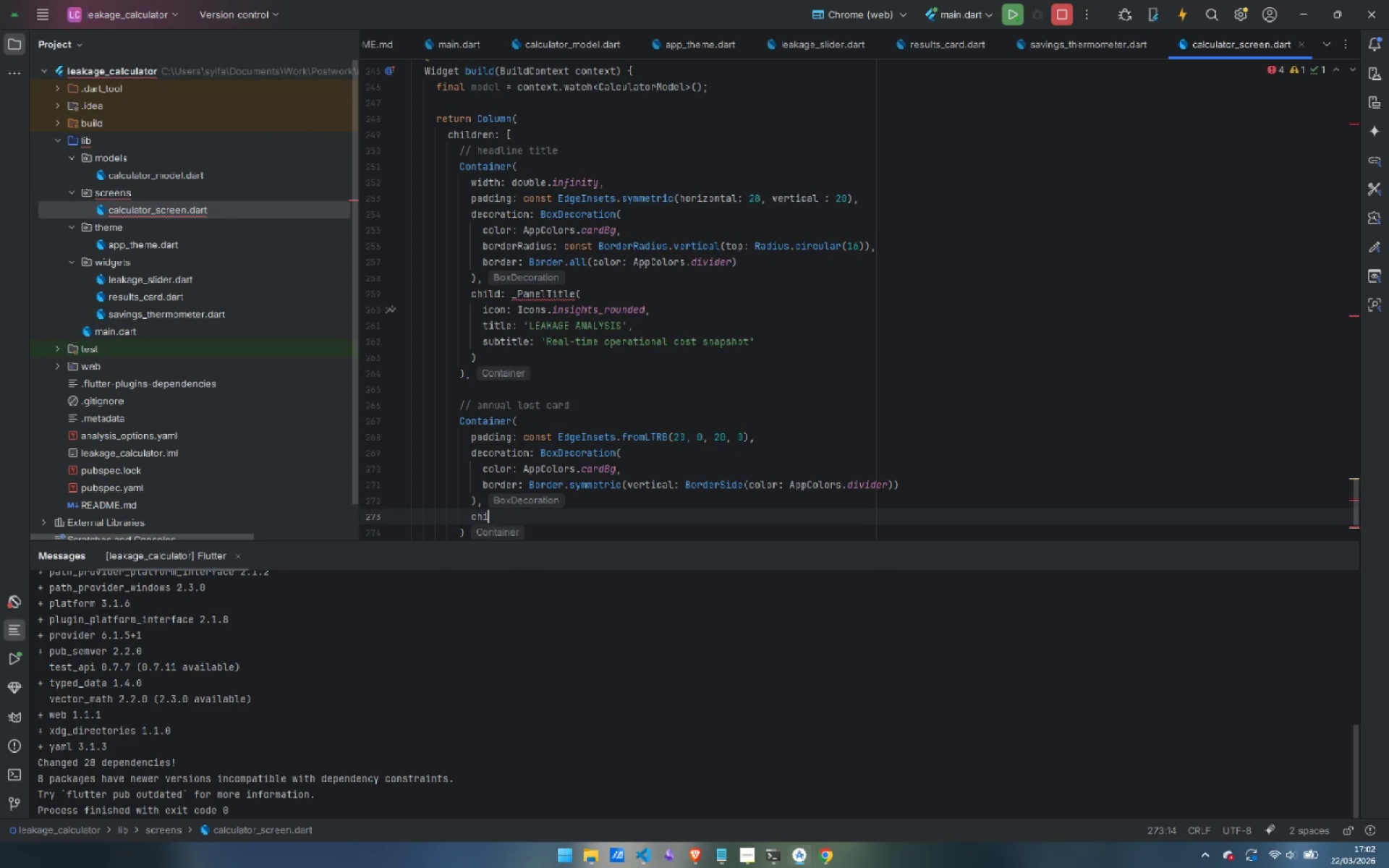 
key(Enter)
 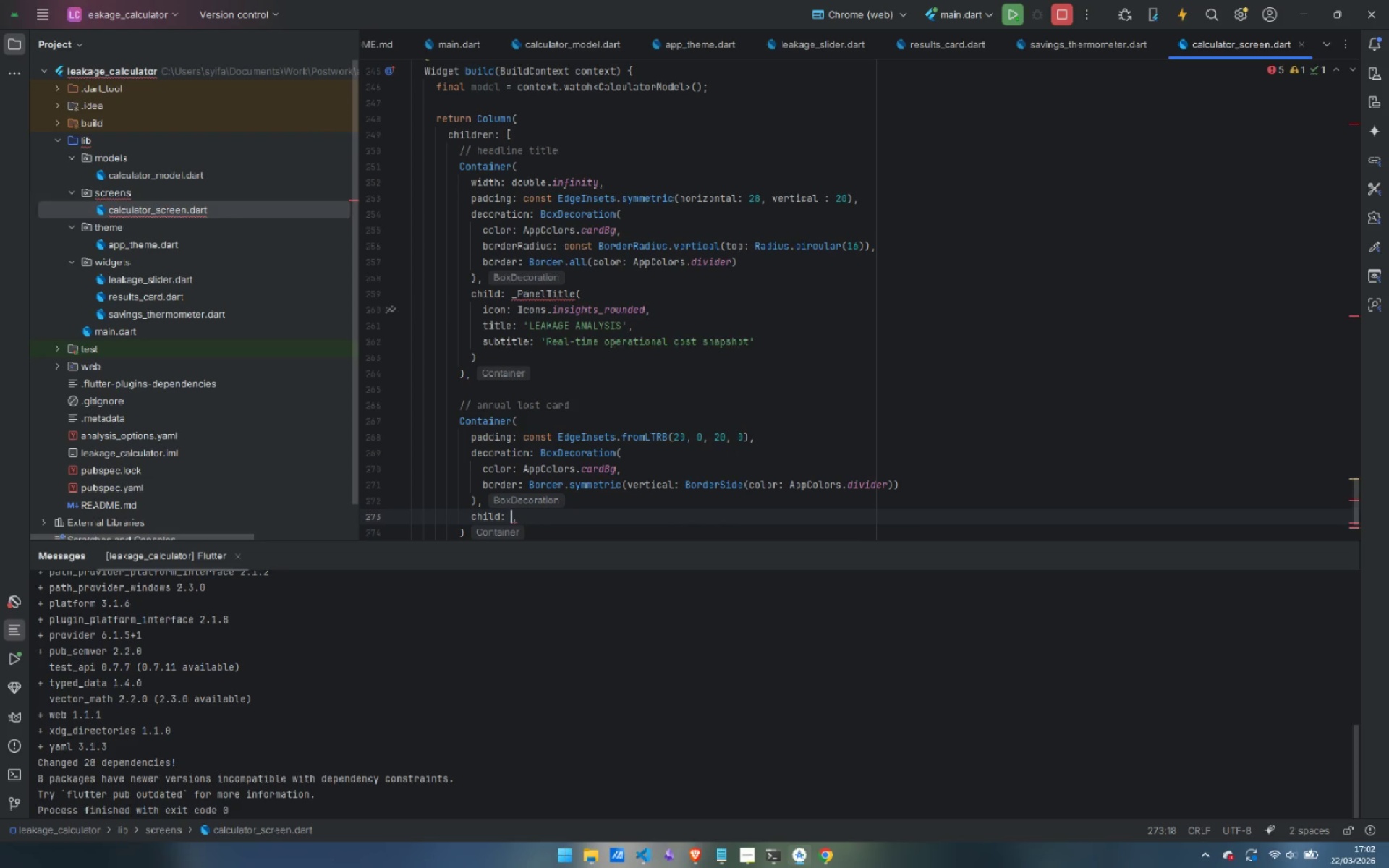 
type(Column()
 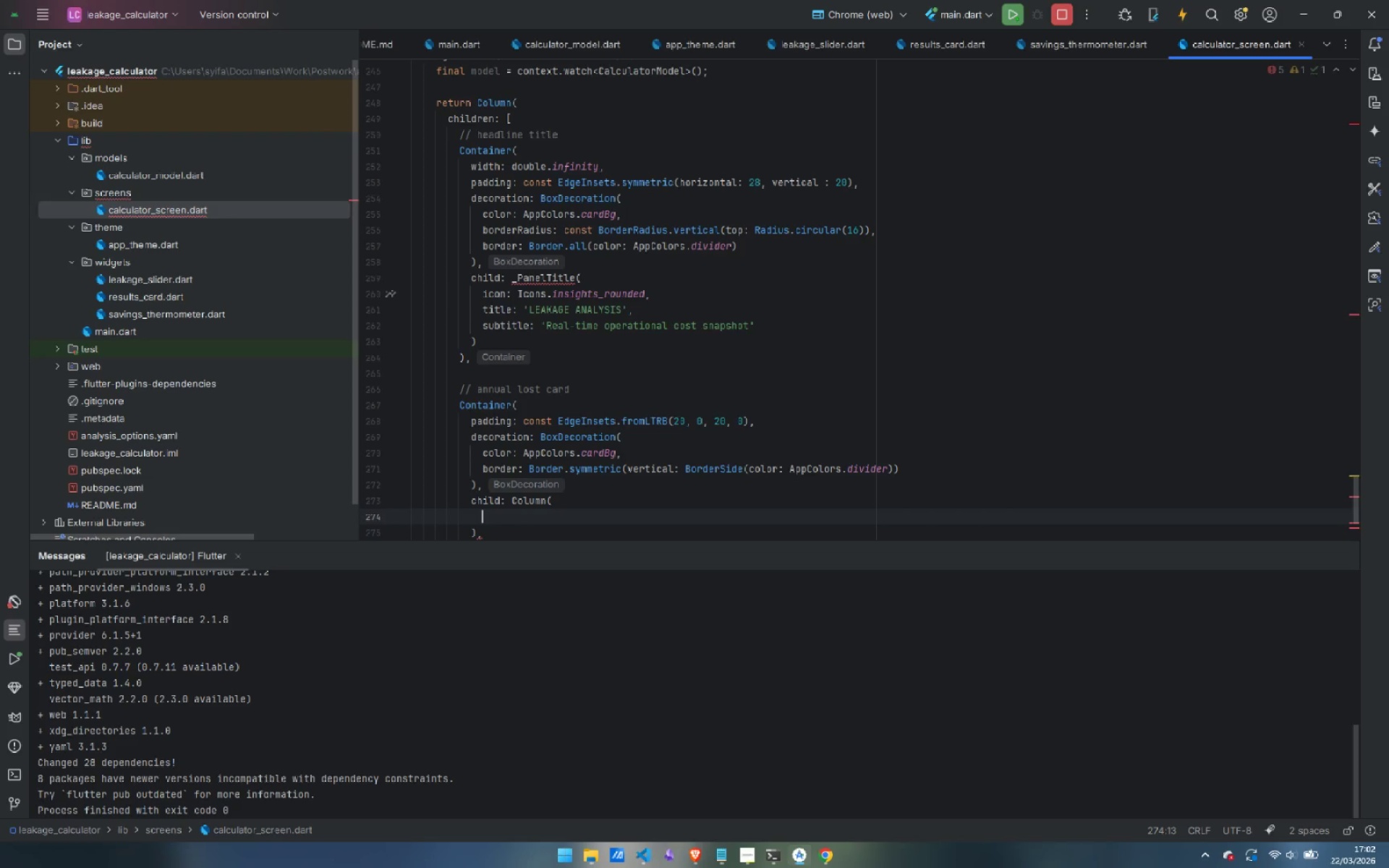 
 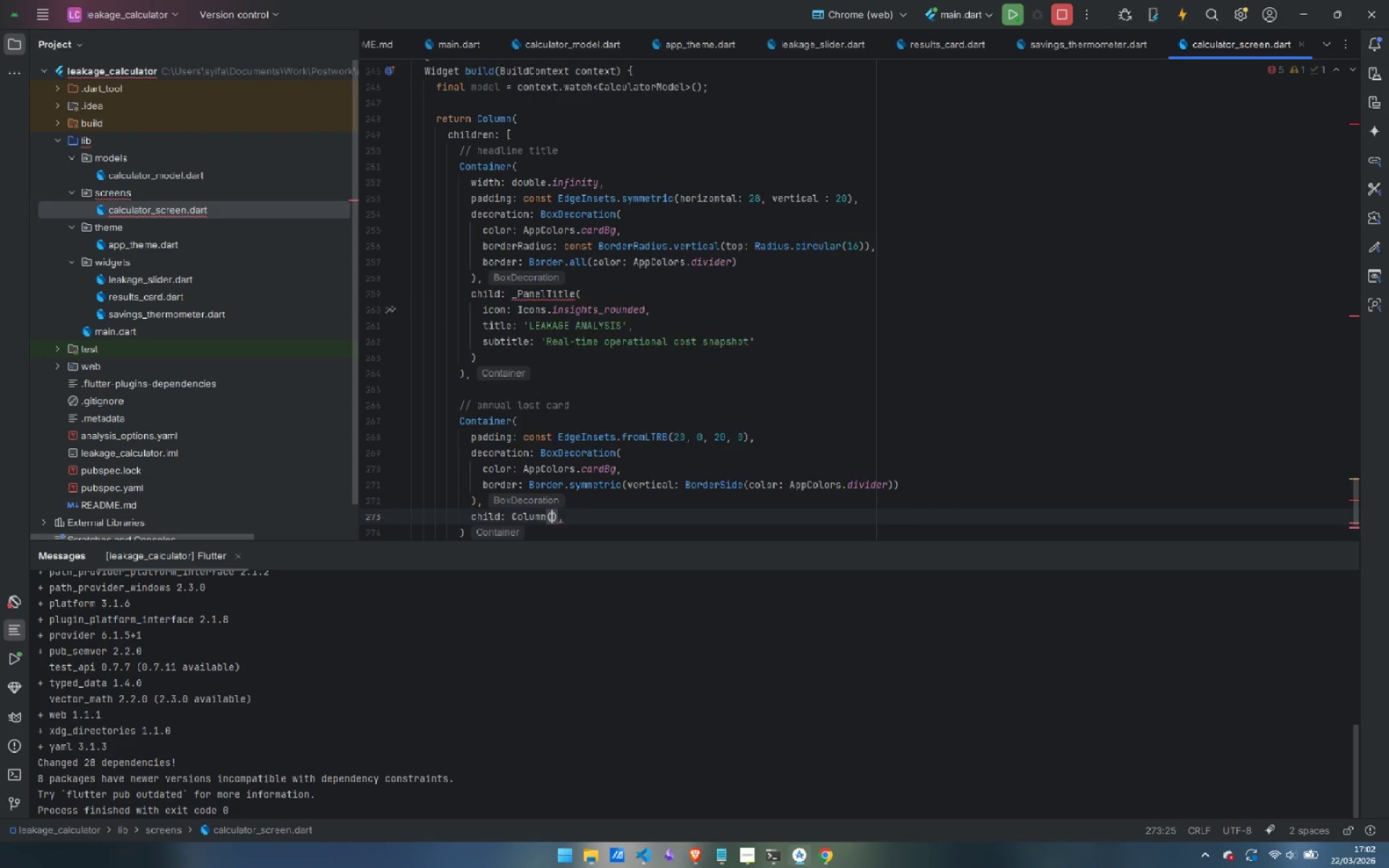 
key(Enter)
 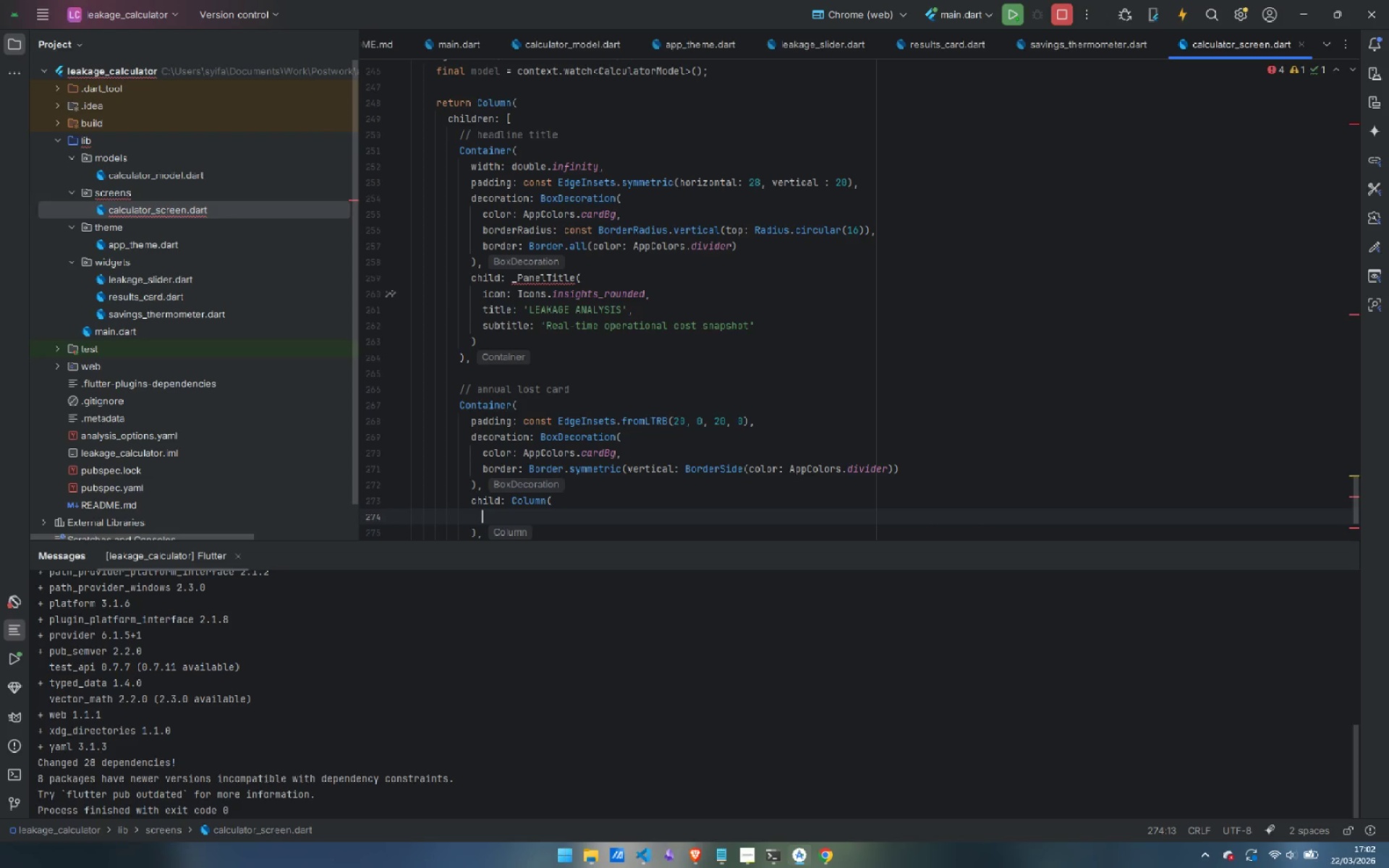 
type(children: [)
 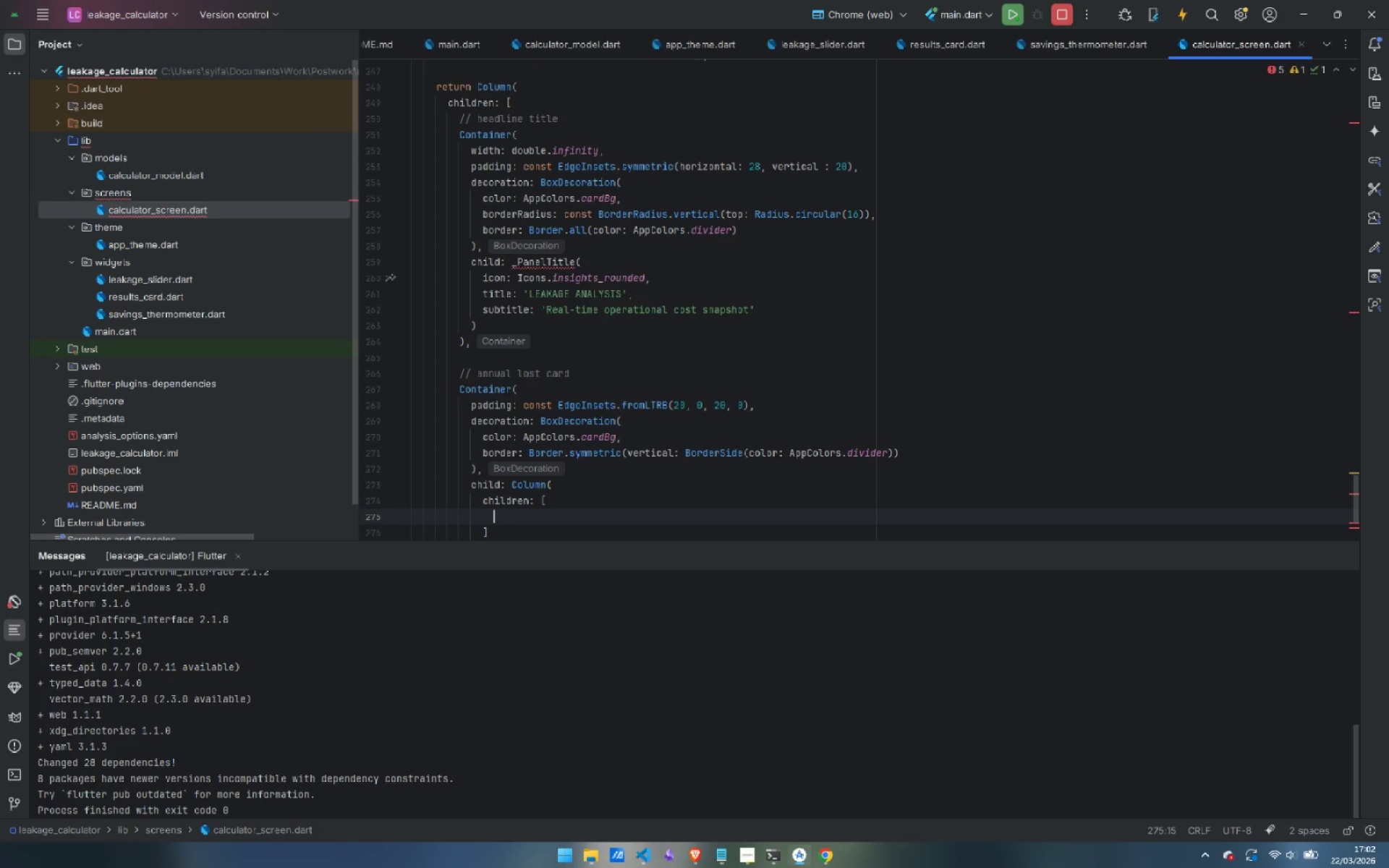 
 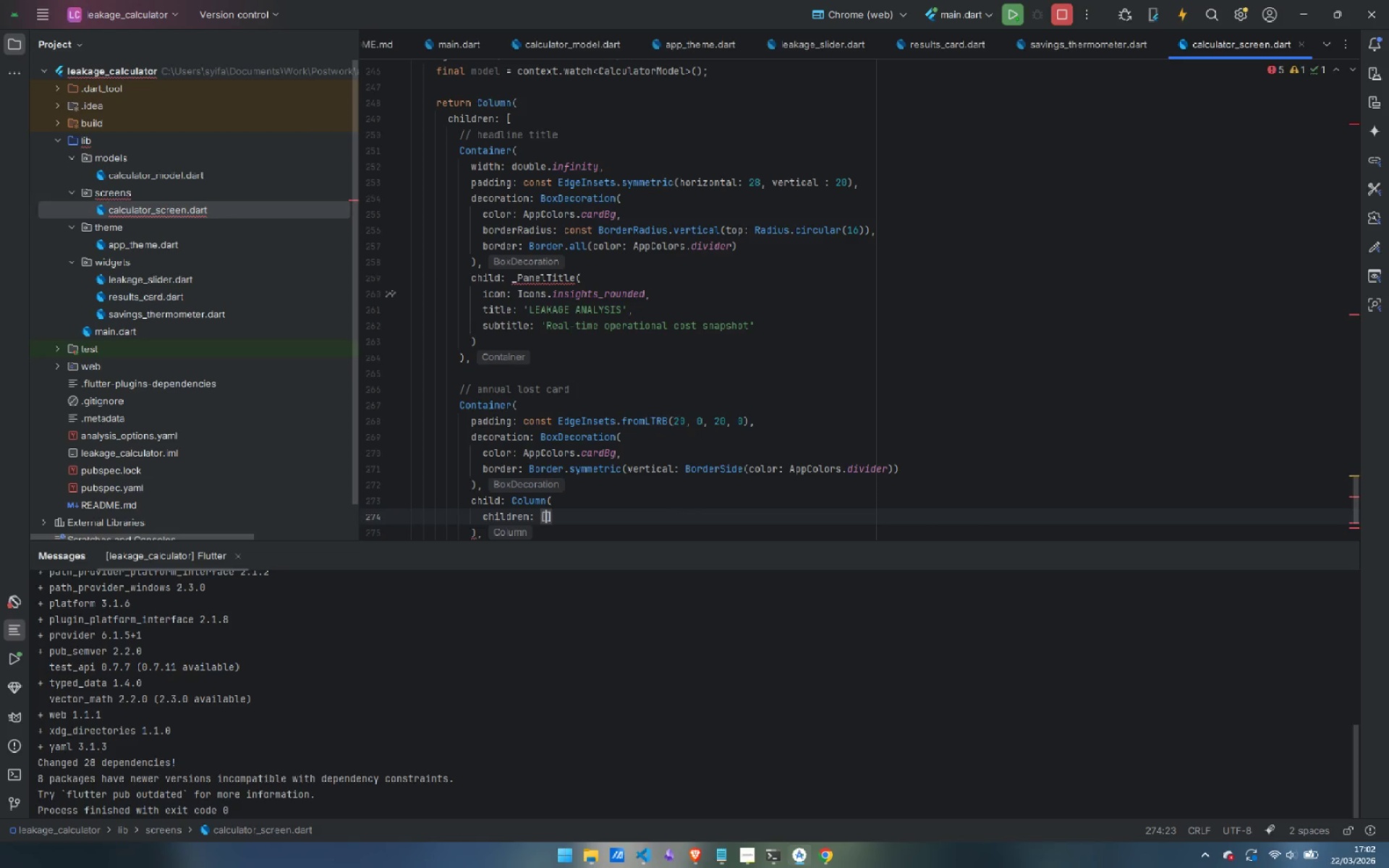 
key(Enter)
 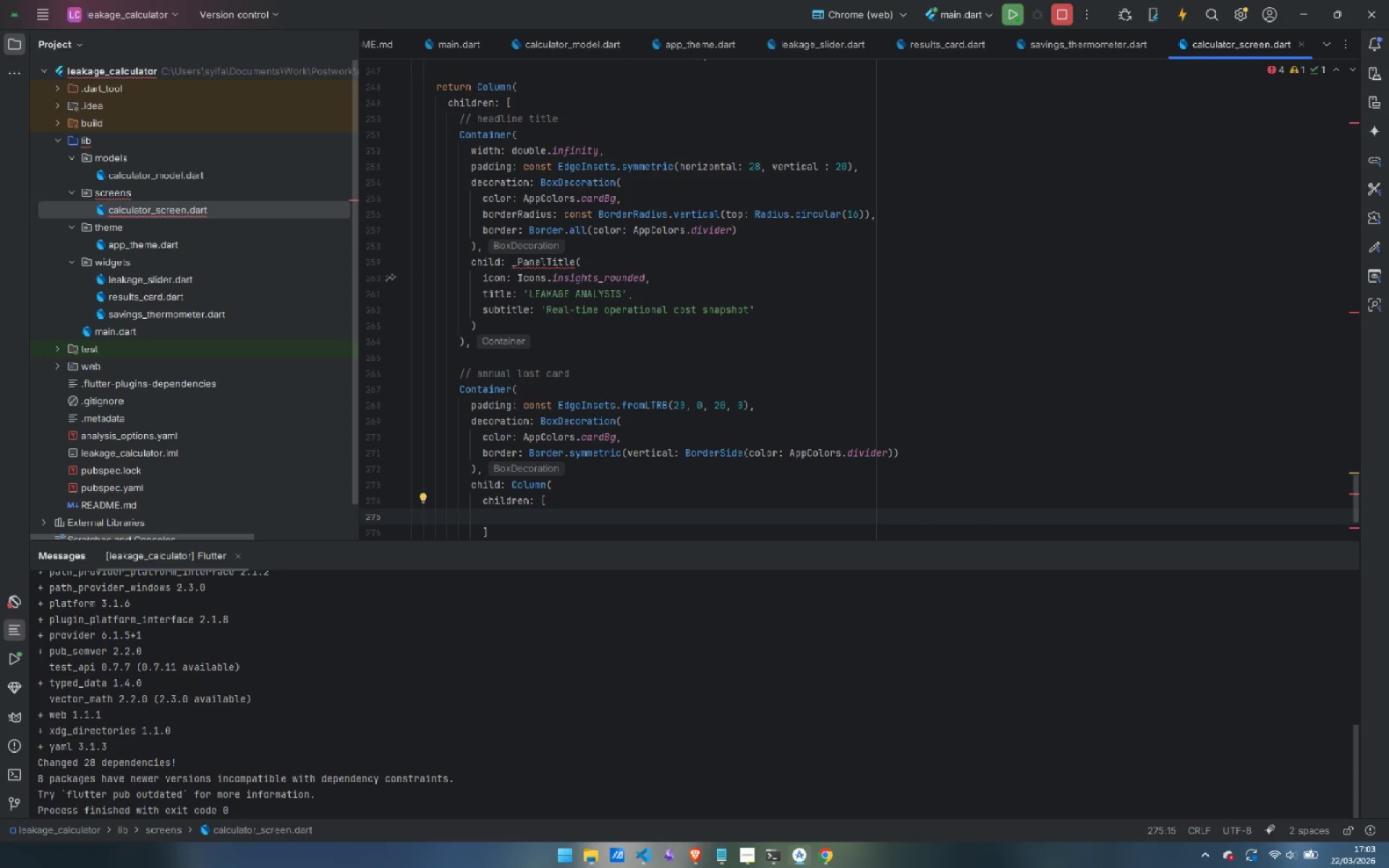 
wait(6.3)
 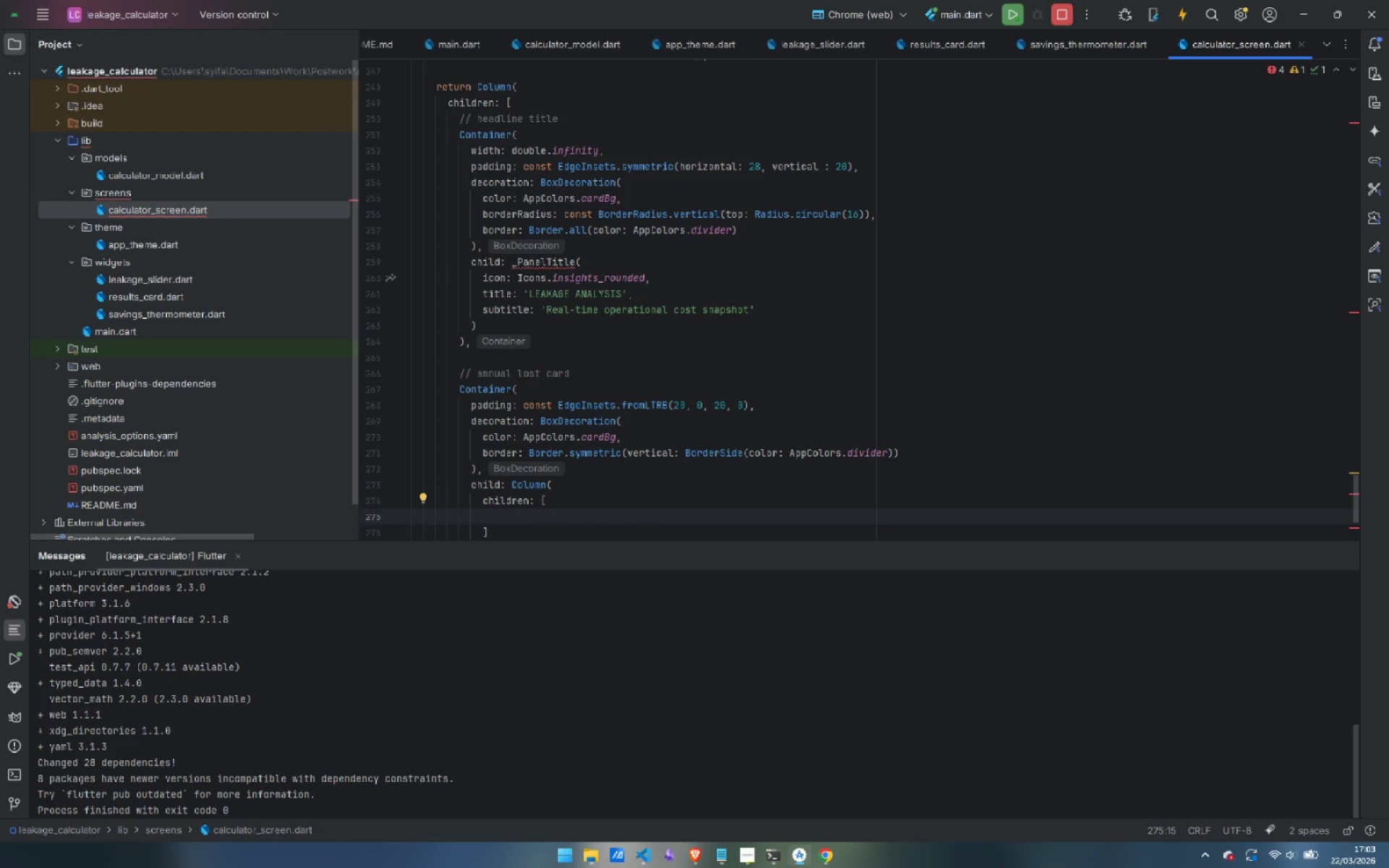 
type(const si)
key(Backspace)
key(Backspace)
type(SizedBox(height: 16, )
key(Backspace)
key(Backspace)
 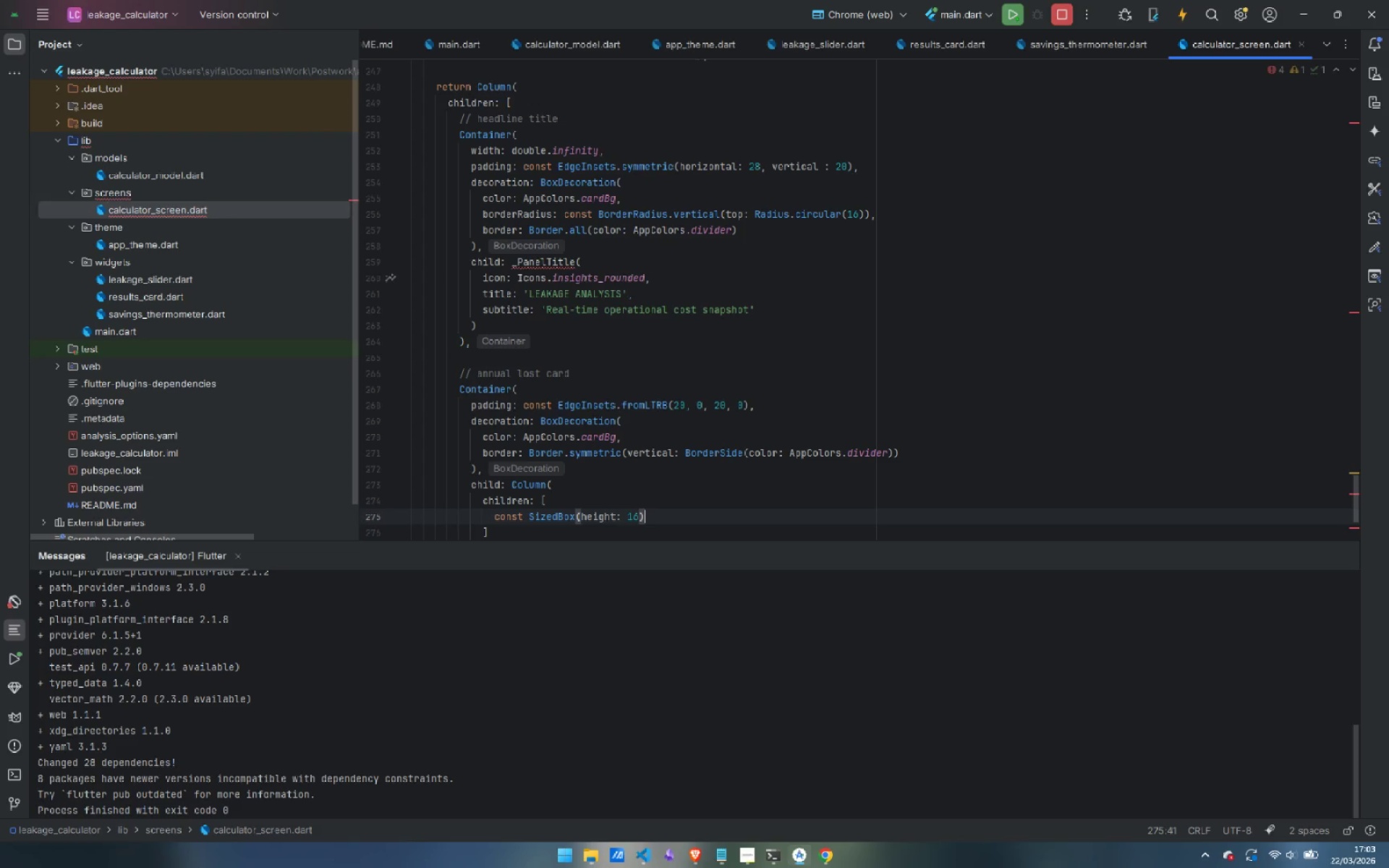 
 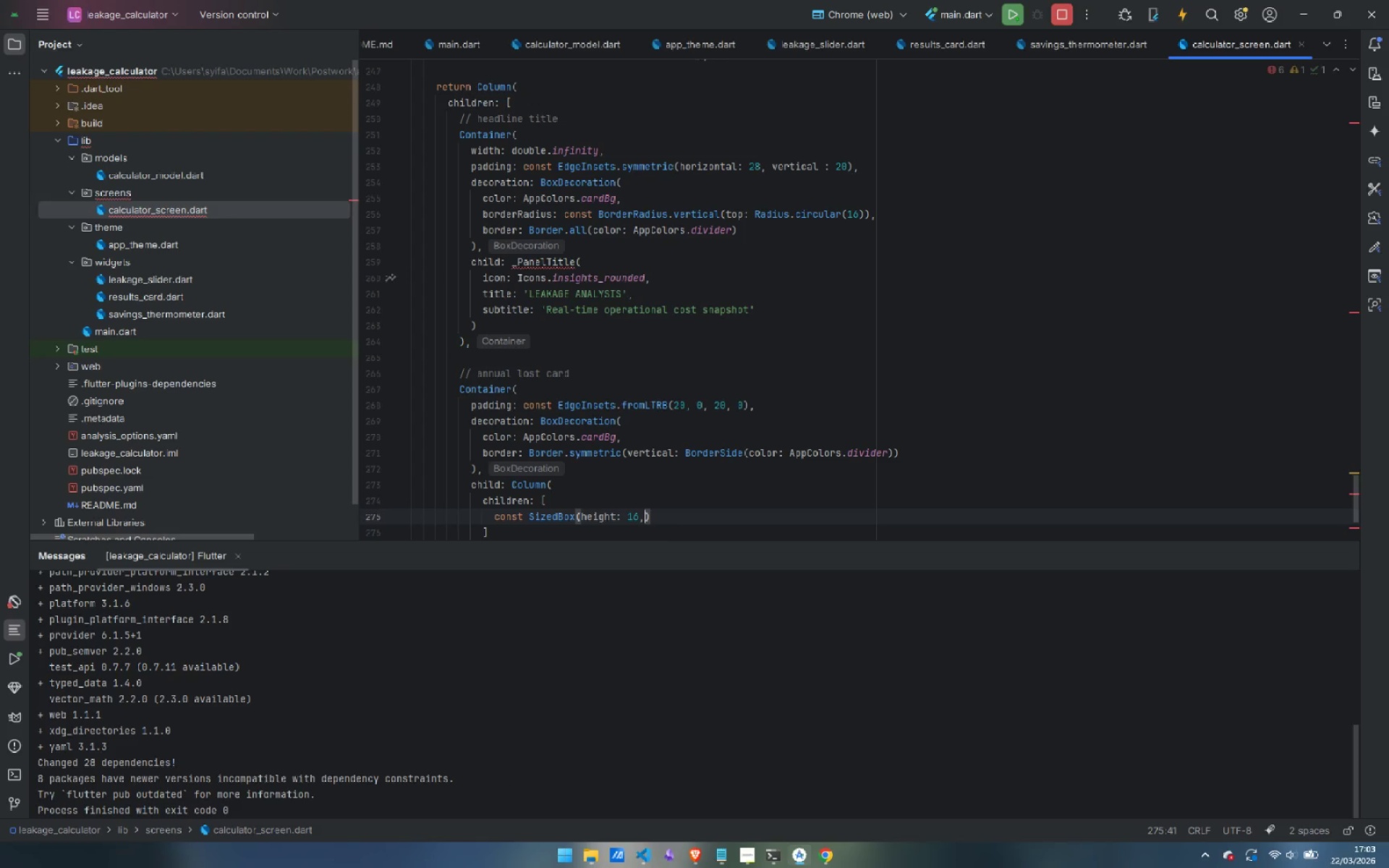 
key(ArrowRight)
 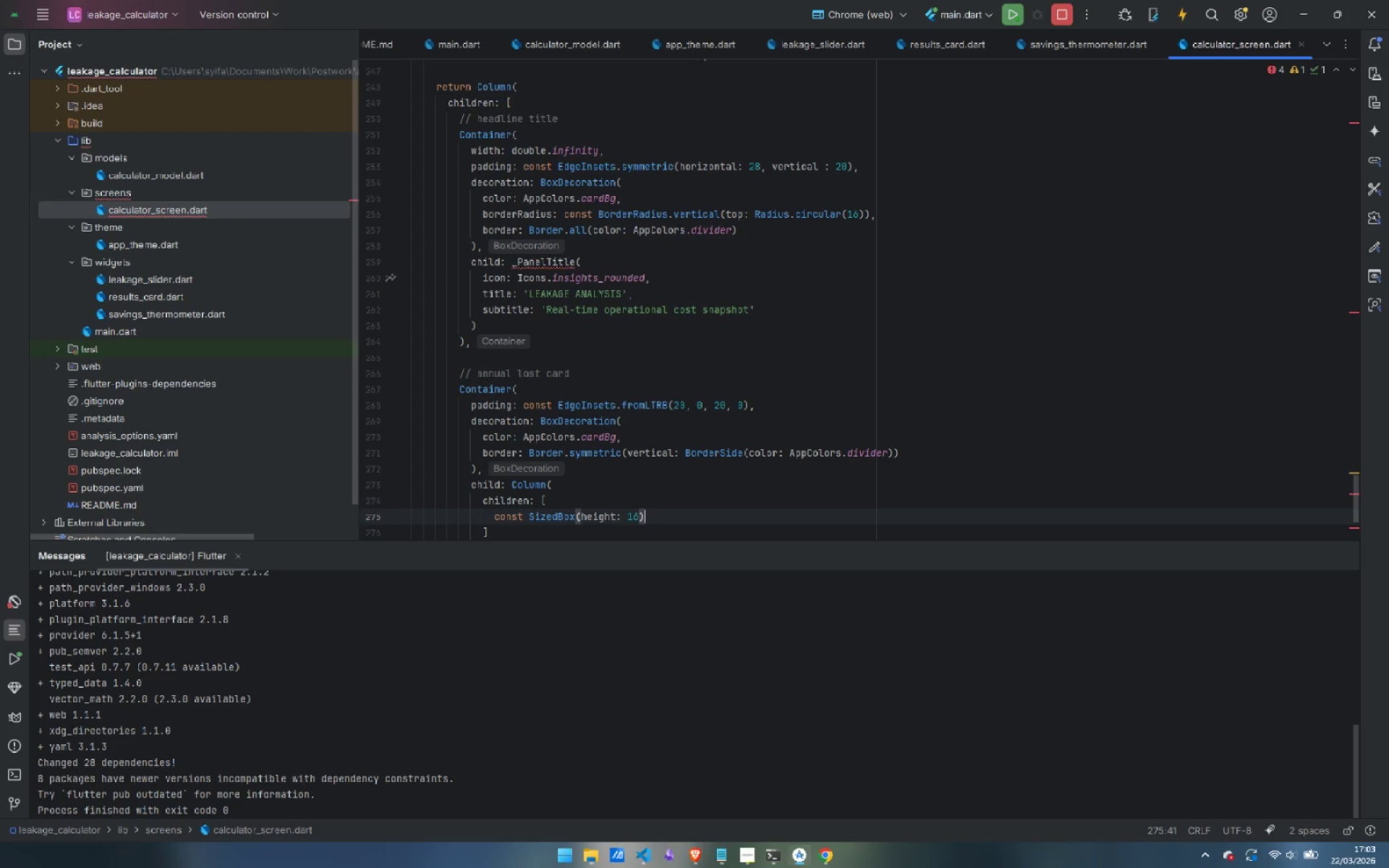 
key(Comma)
 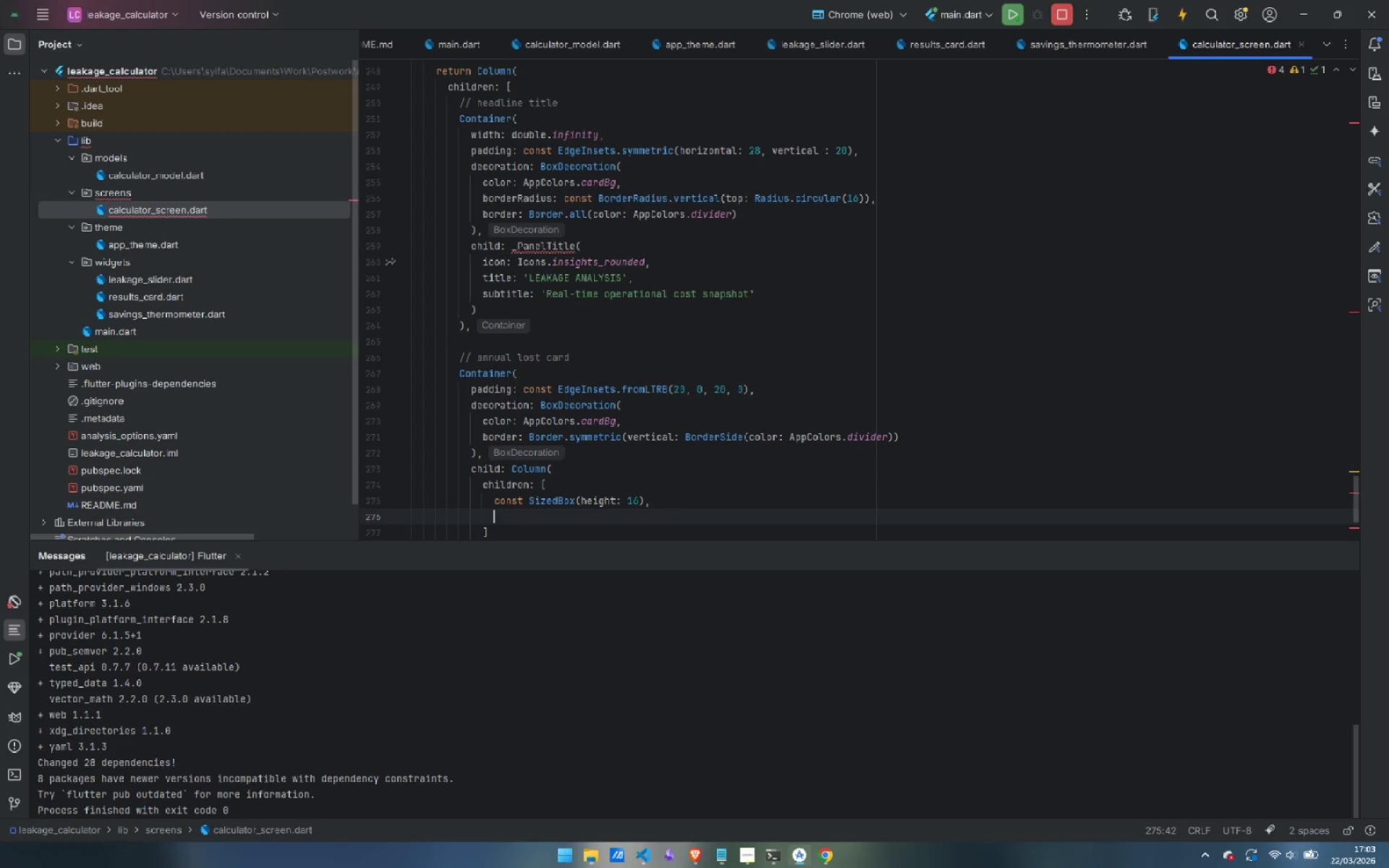 
key(Enter)
 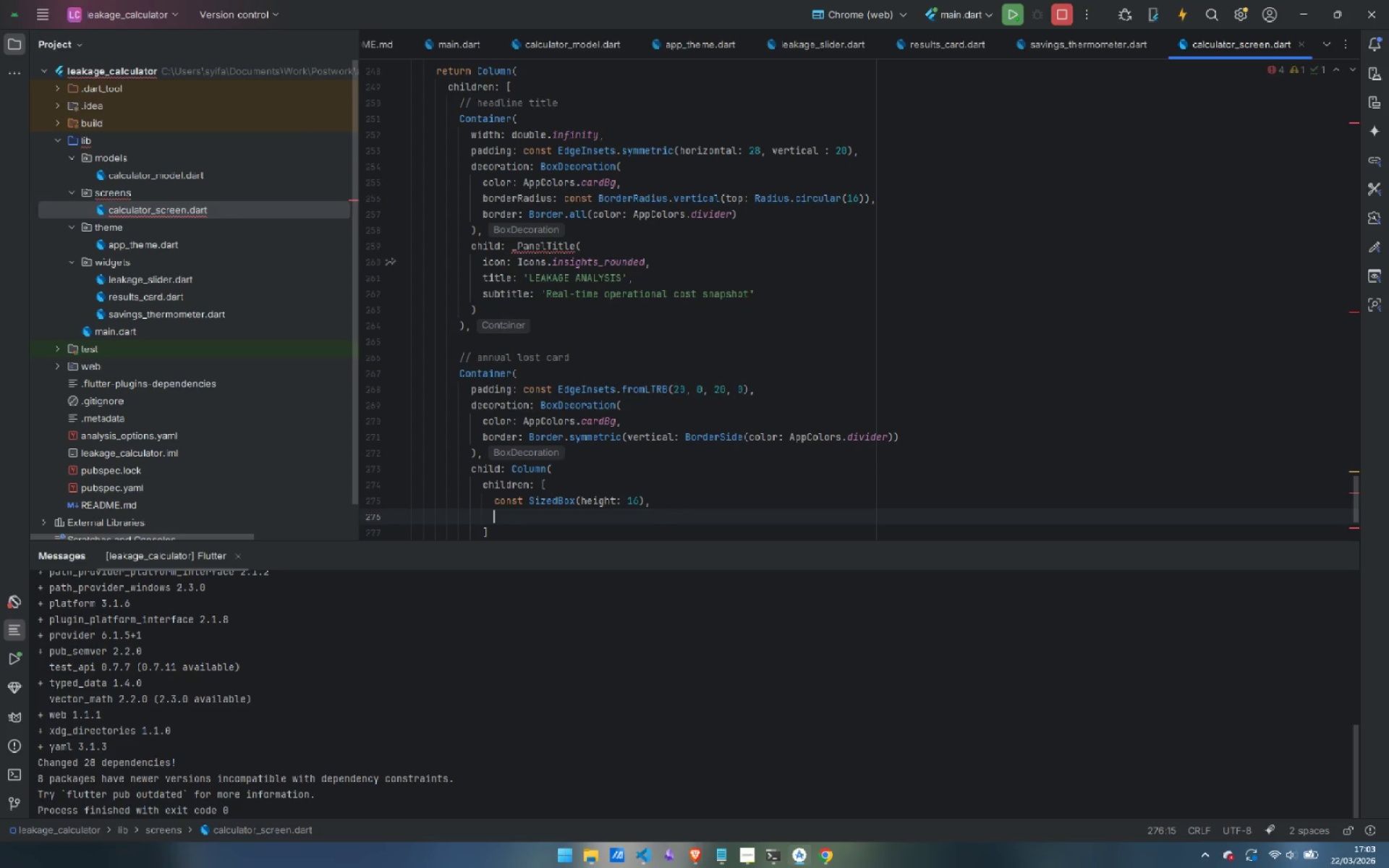 
type(ResultCard)
 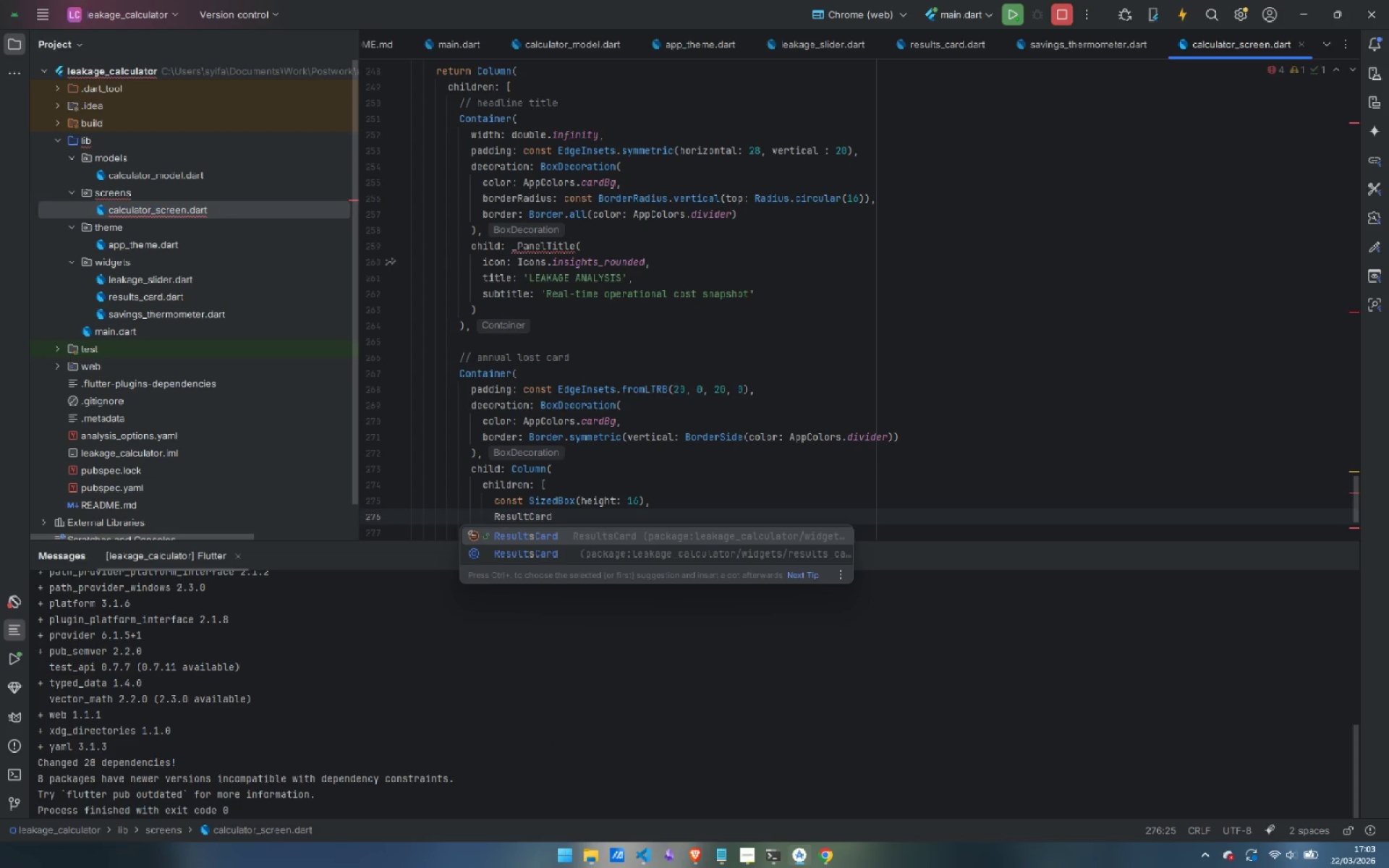 
key(Enter)
 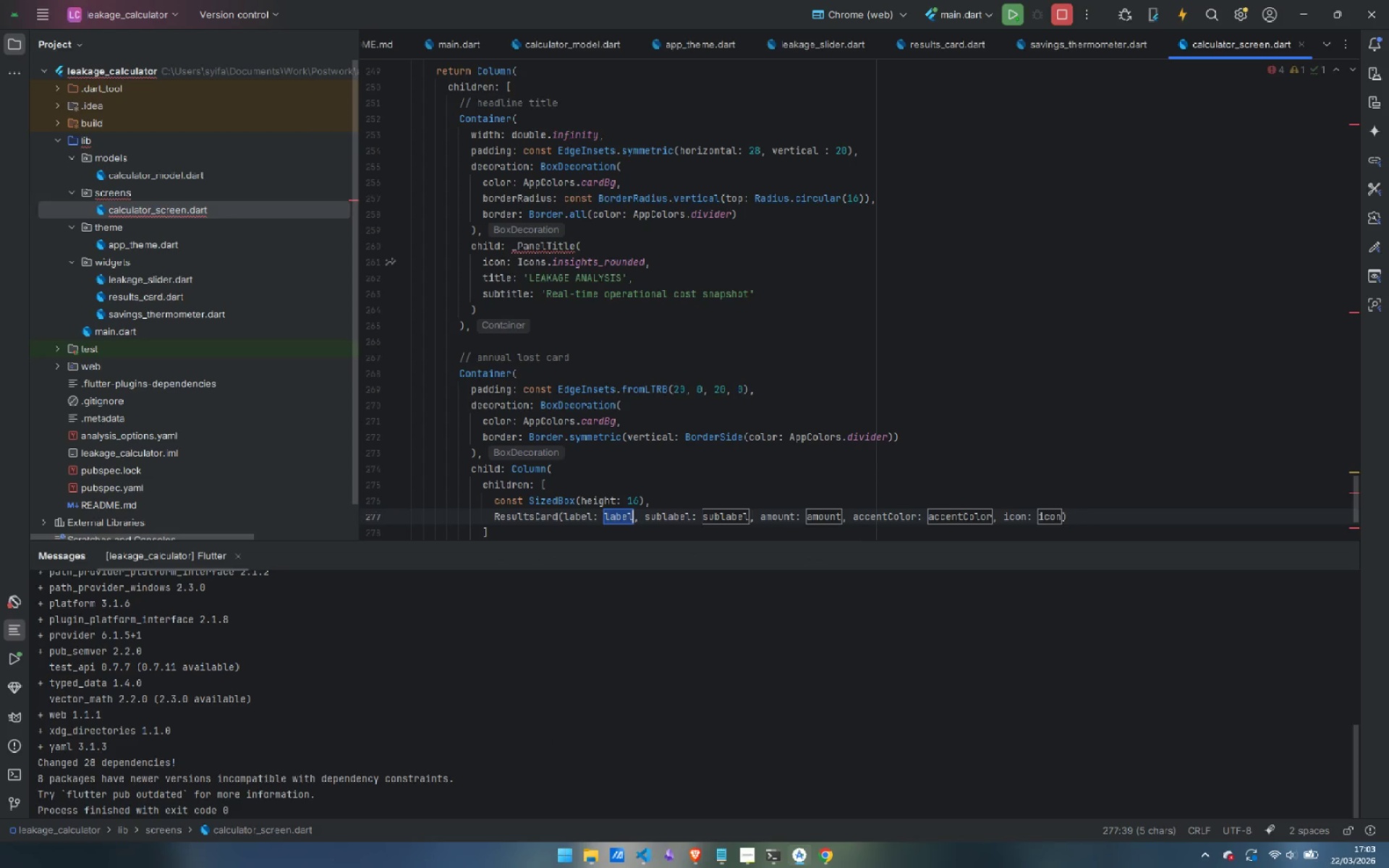 
key(Control+ControlLeft)
 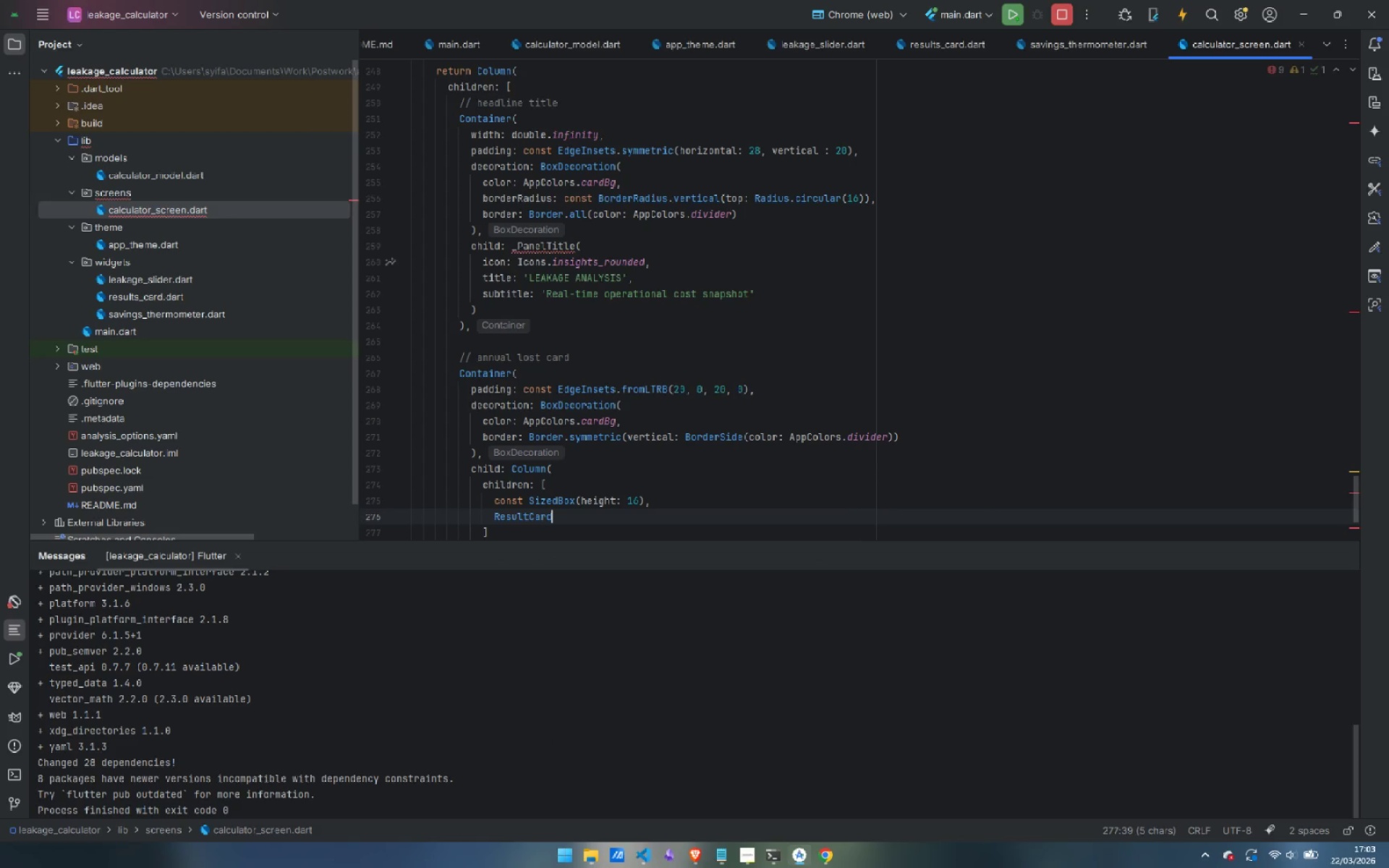 
key(Control+Z)
 